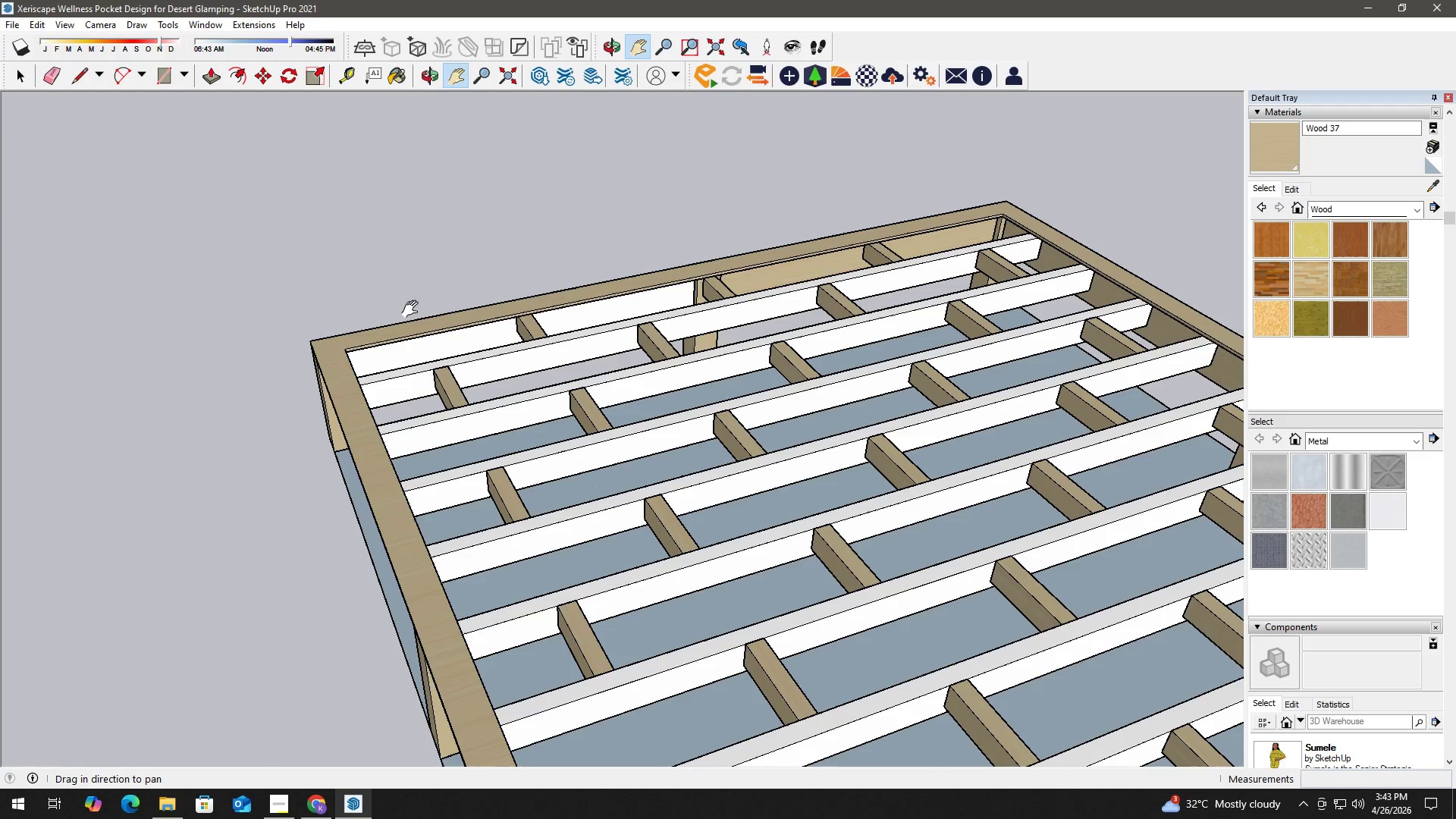 
scroll: coordinate [525, 447], scroll_direction: down, amount: 13.0
 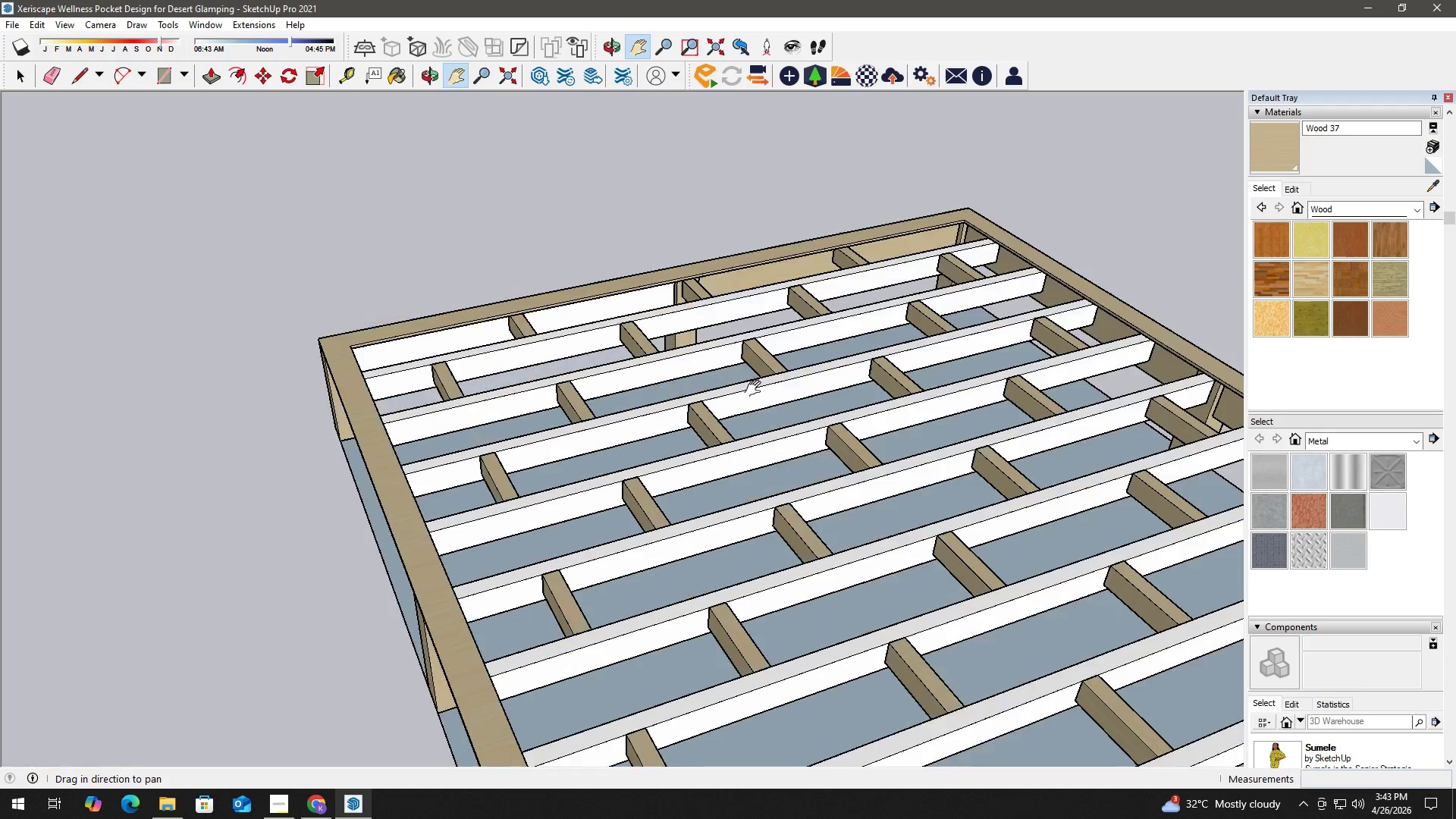 
scroll: coordinate [413, 309], scroll_direction: up, amount: 1.0
 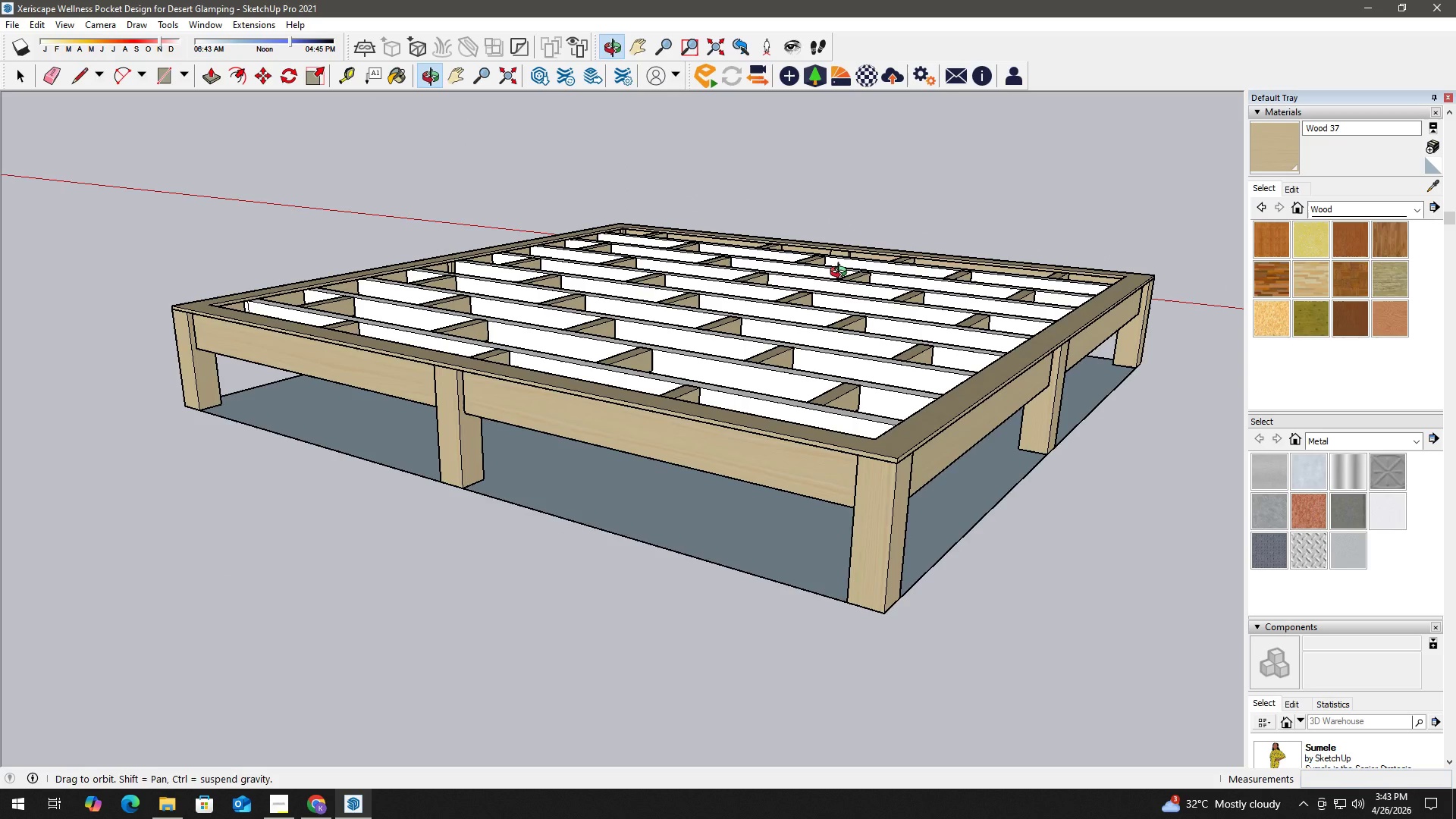 
key(Space)
 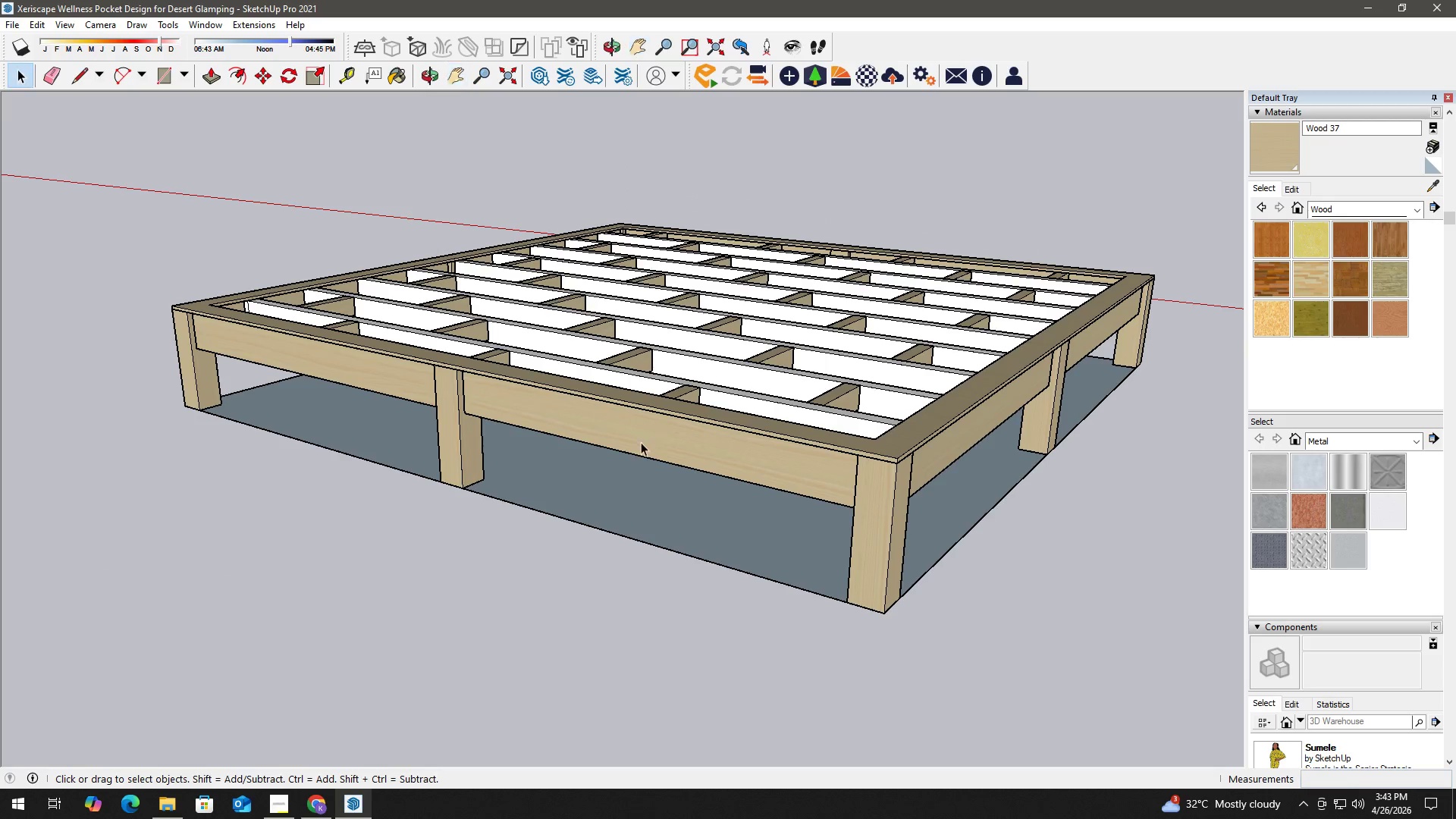 
left_click([650, 442])
 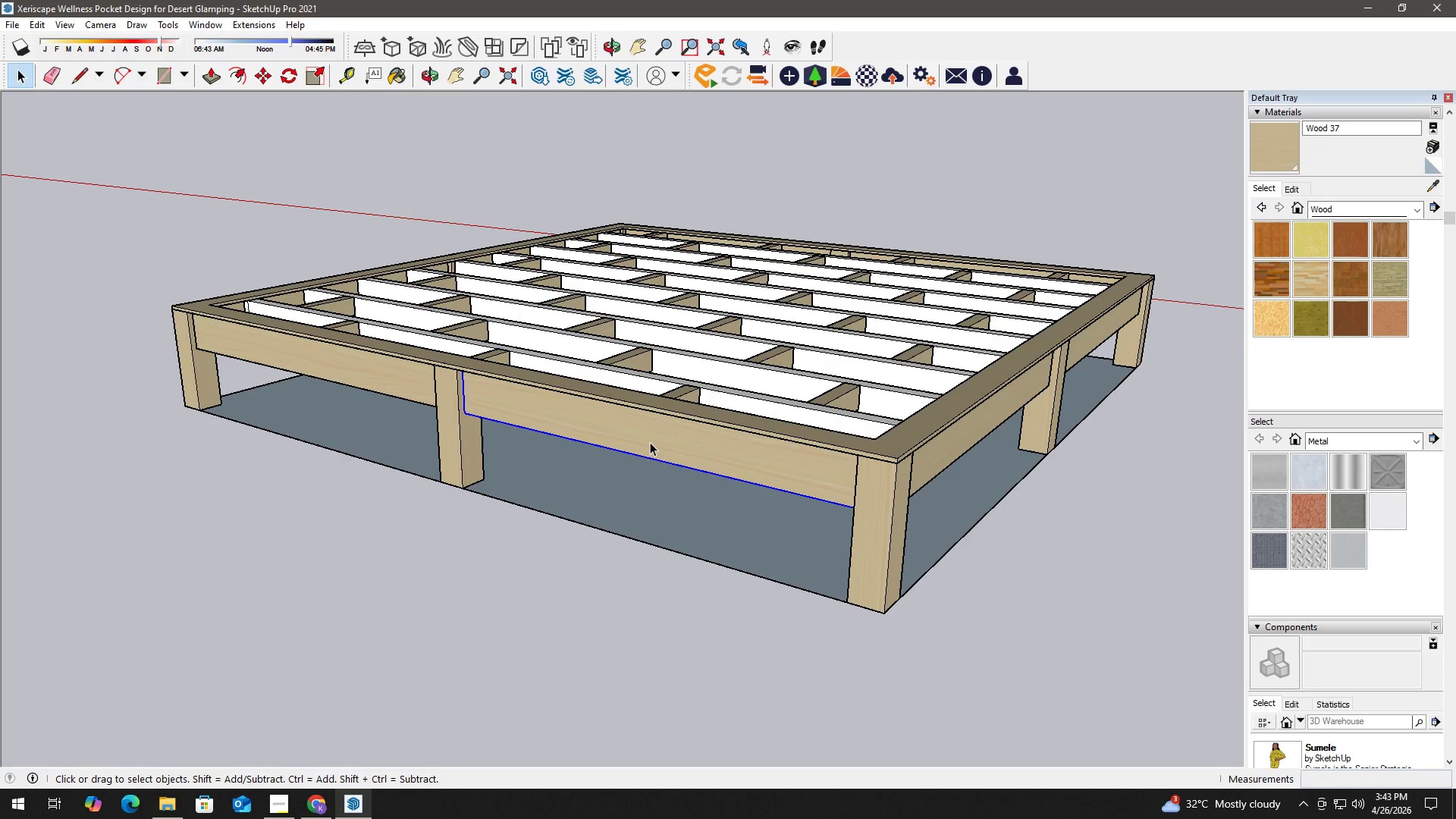 
right_click([650, 442])
 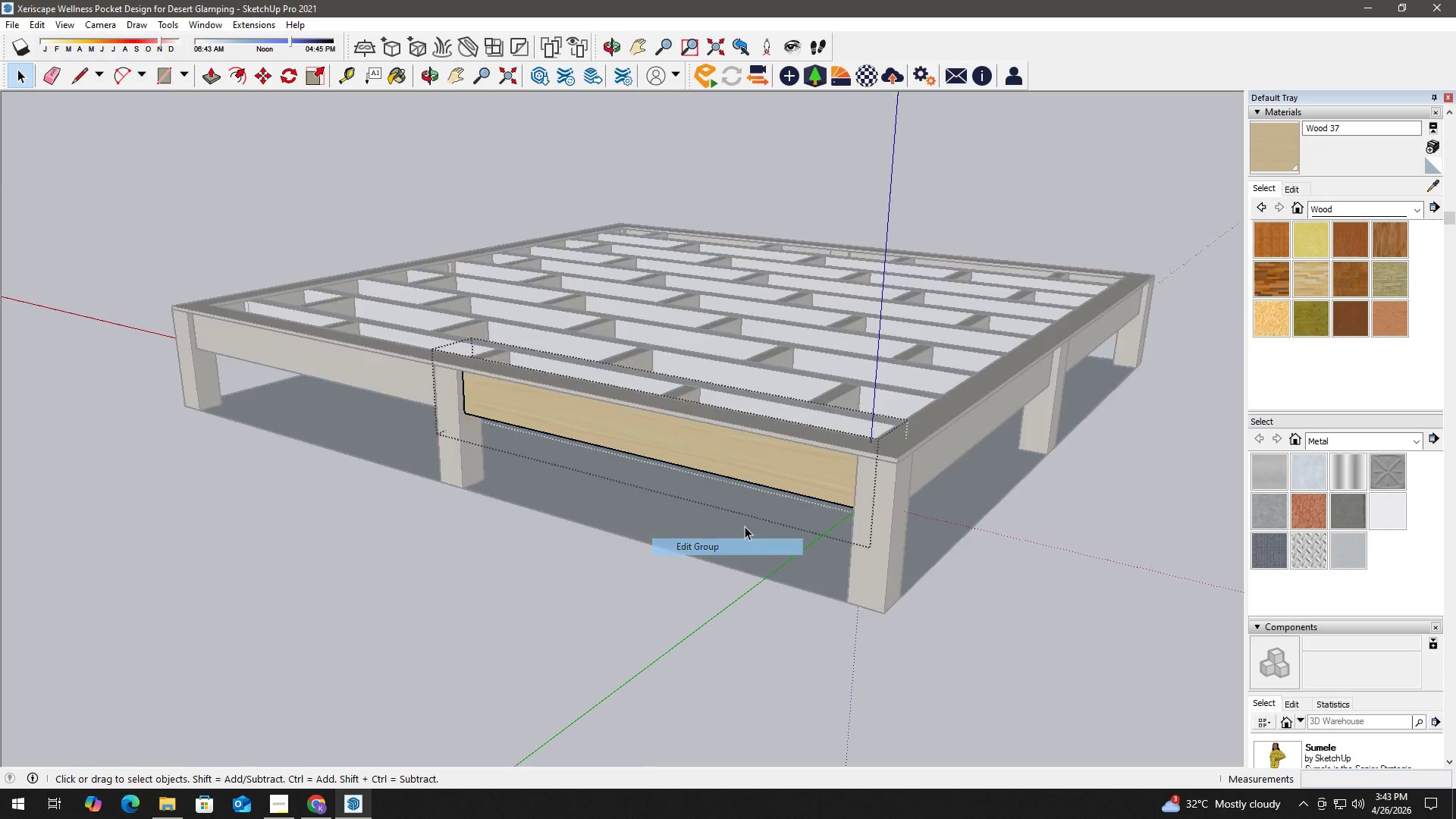 
double_click([715, 455])
 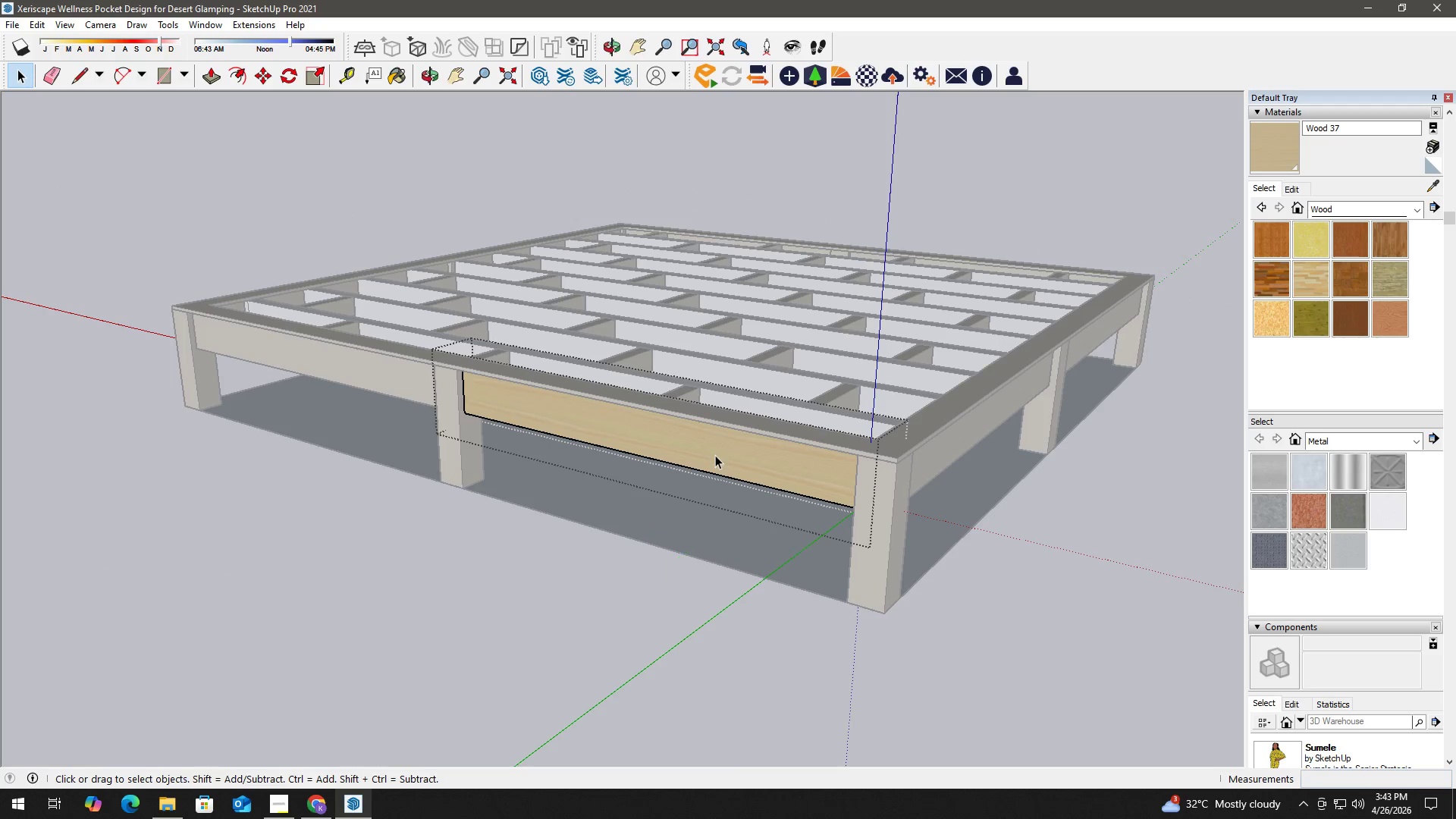 
right_click([715, 455])
 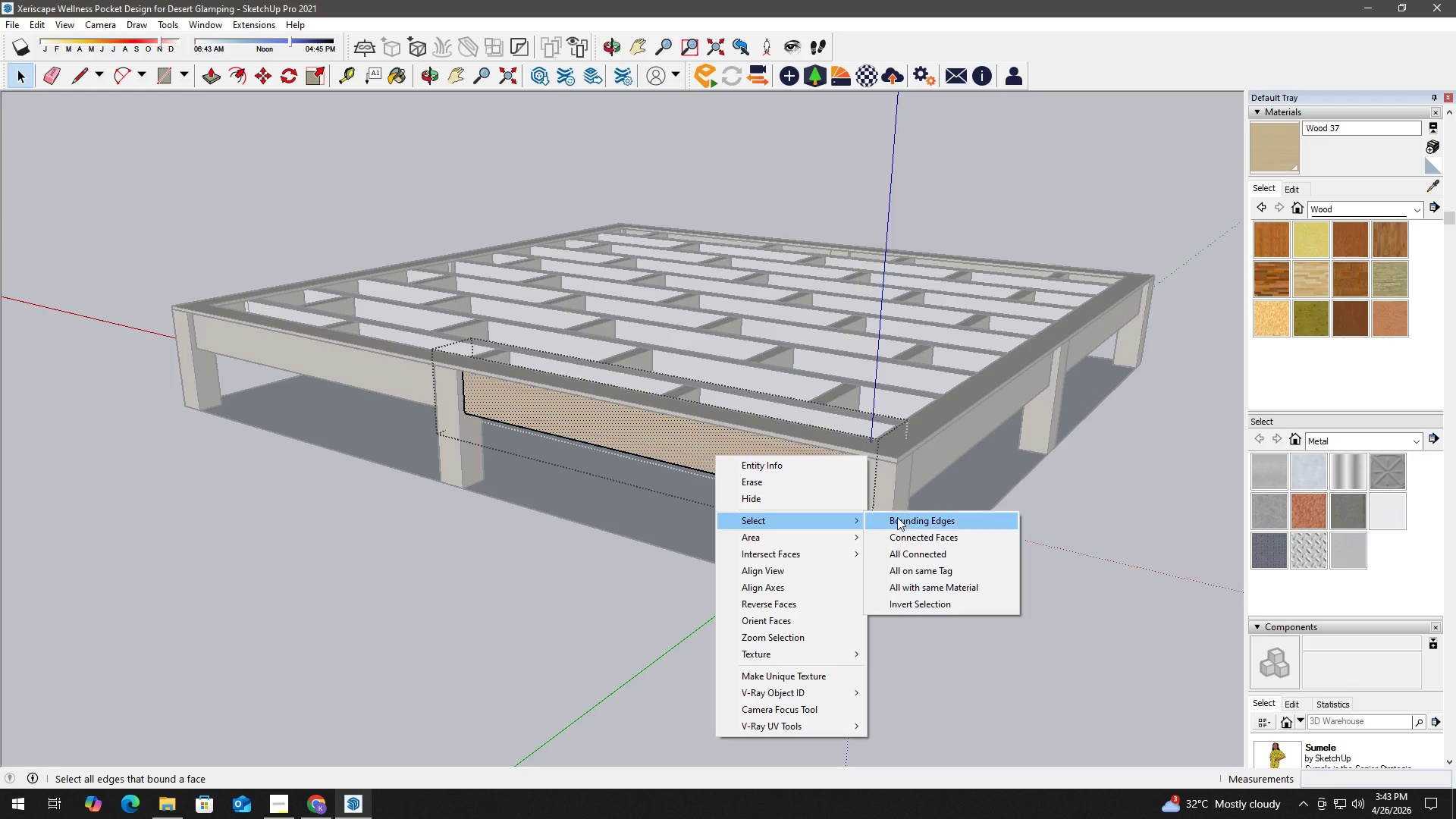 
left_click([925, 551])
 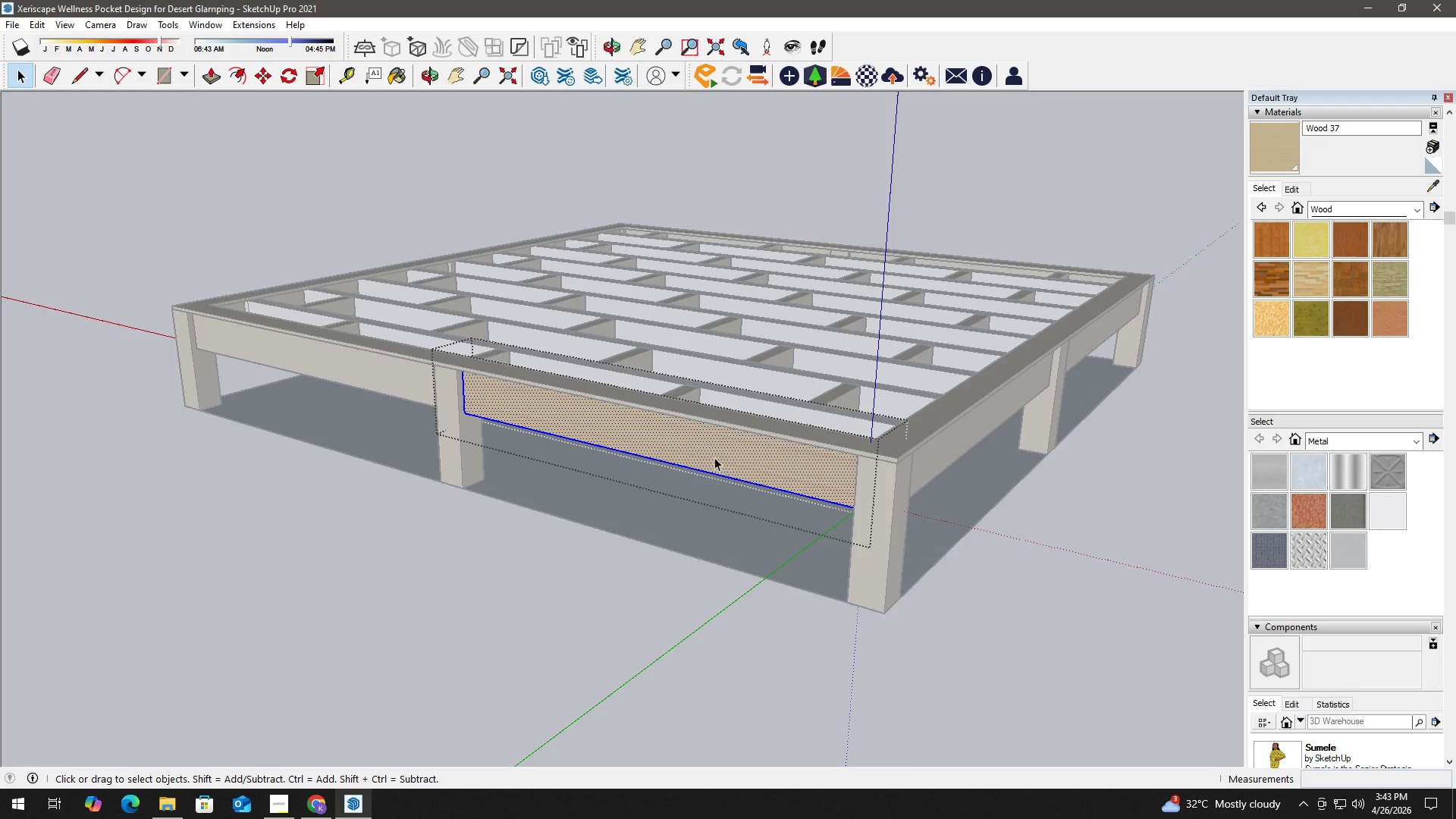 
key(B)
 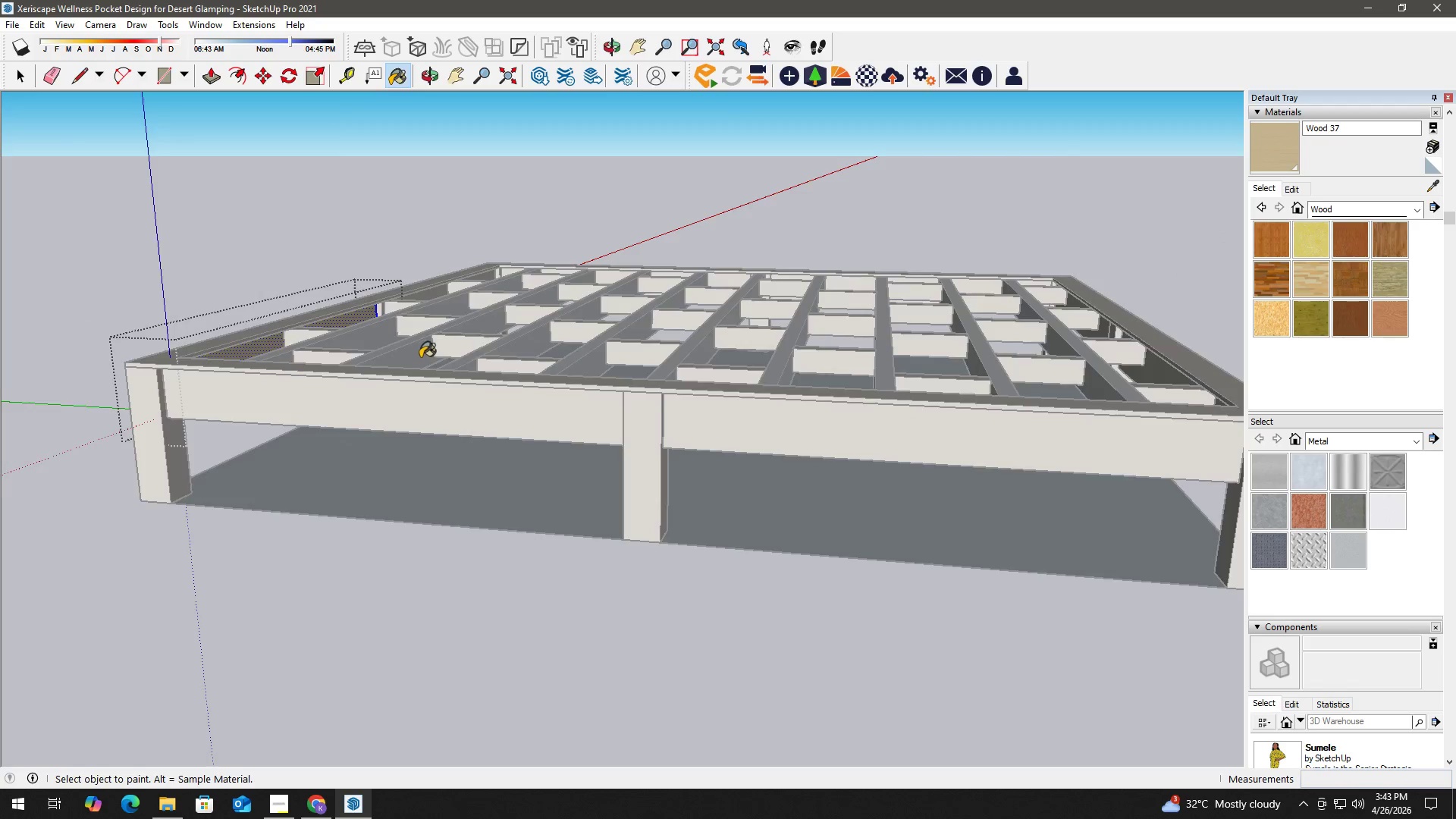 
scroll: coordinate [532, 218], scroll_direction: up, amount: 9.0
 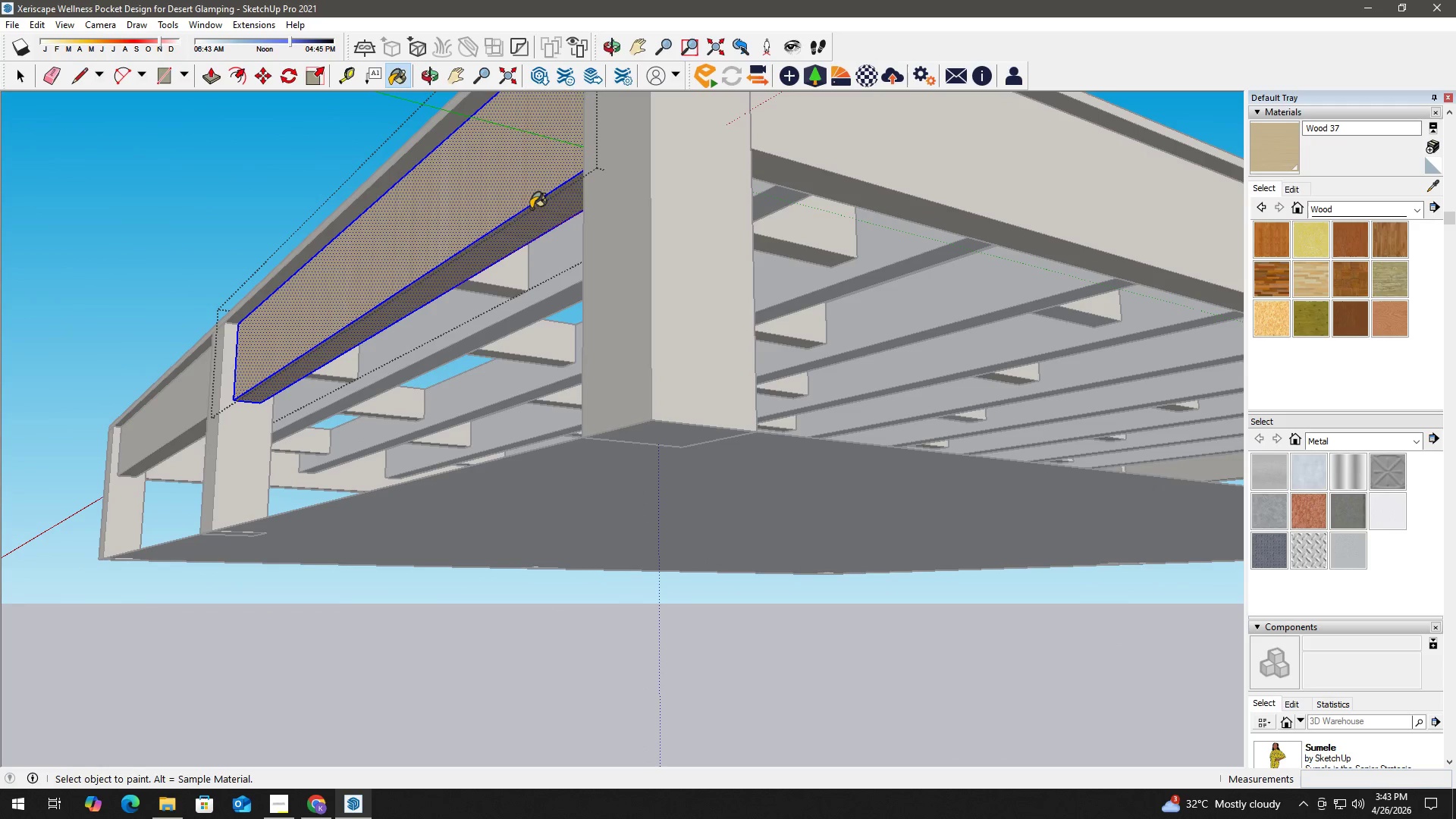 
double_click([529, 201])
 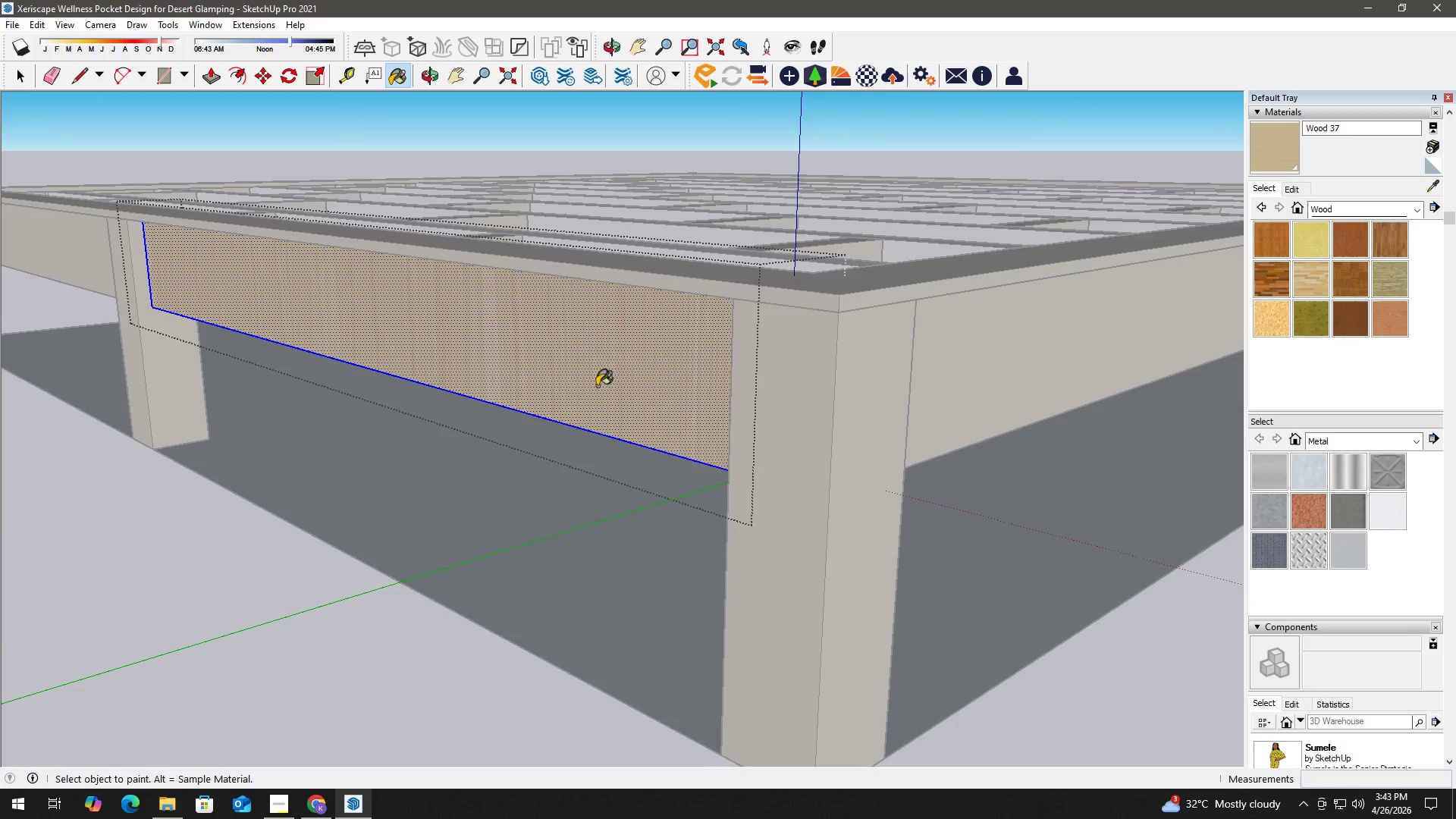 
scroll: coordinate [531, 331], scroll_direction: down, amount: 5.0
 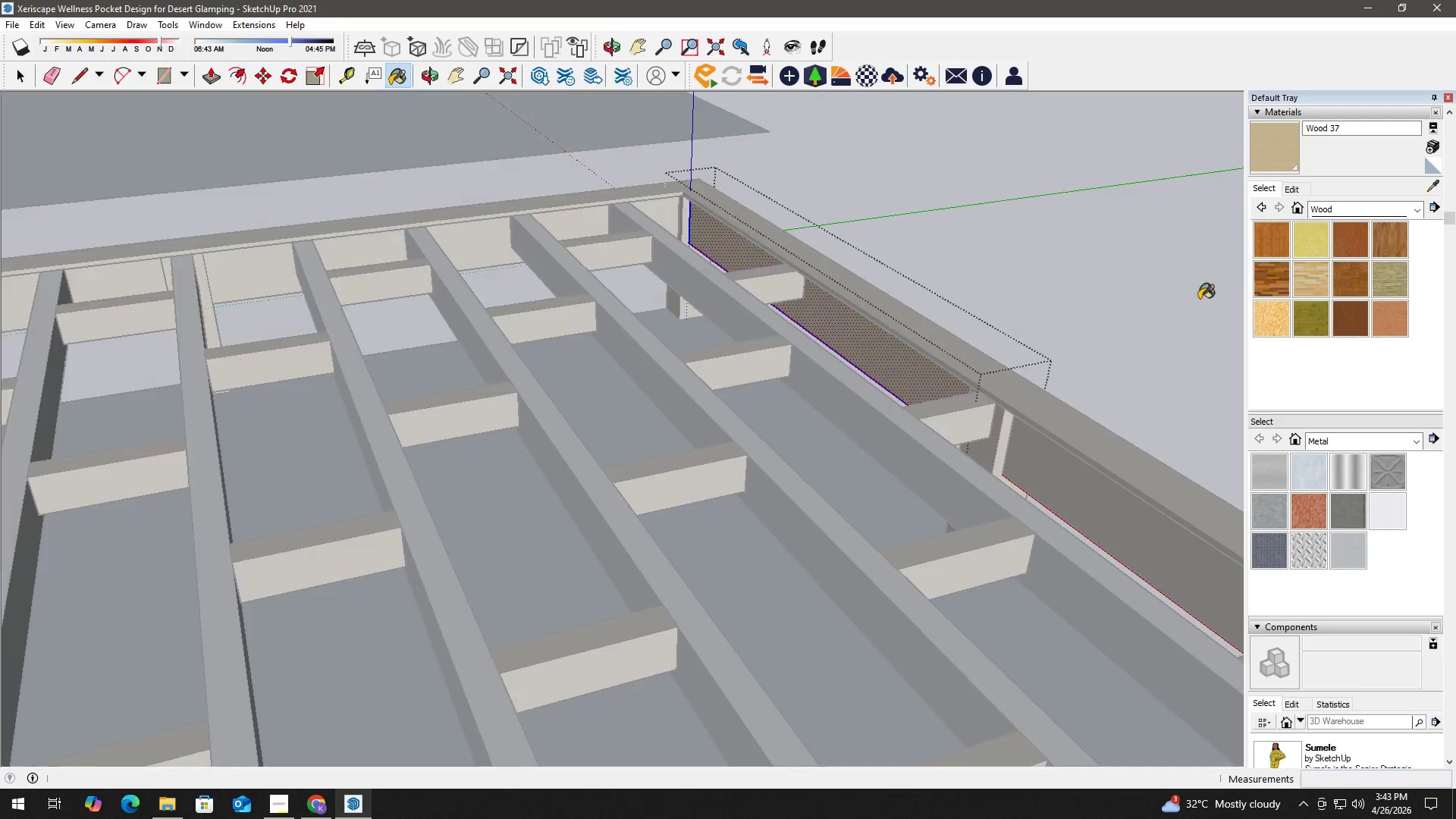 
hold_key(key=AltLeft, duration=0.34)
 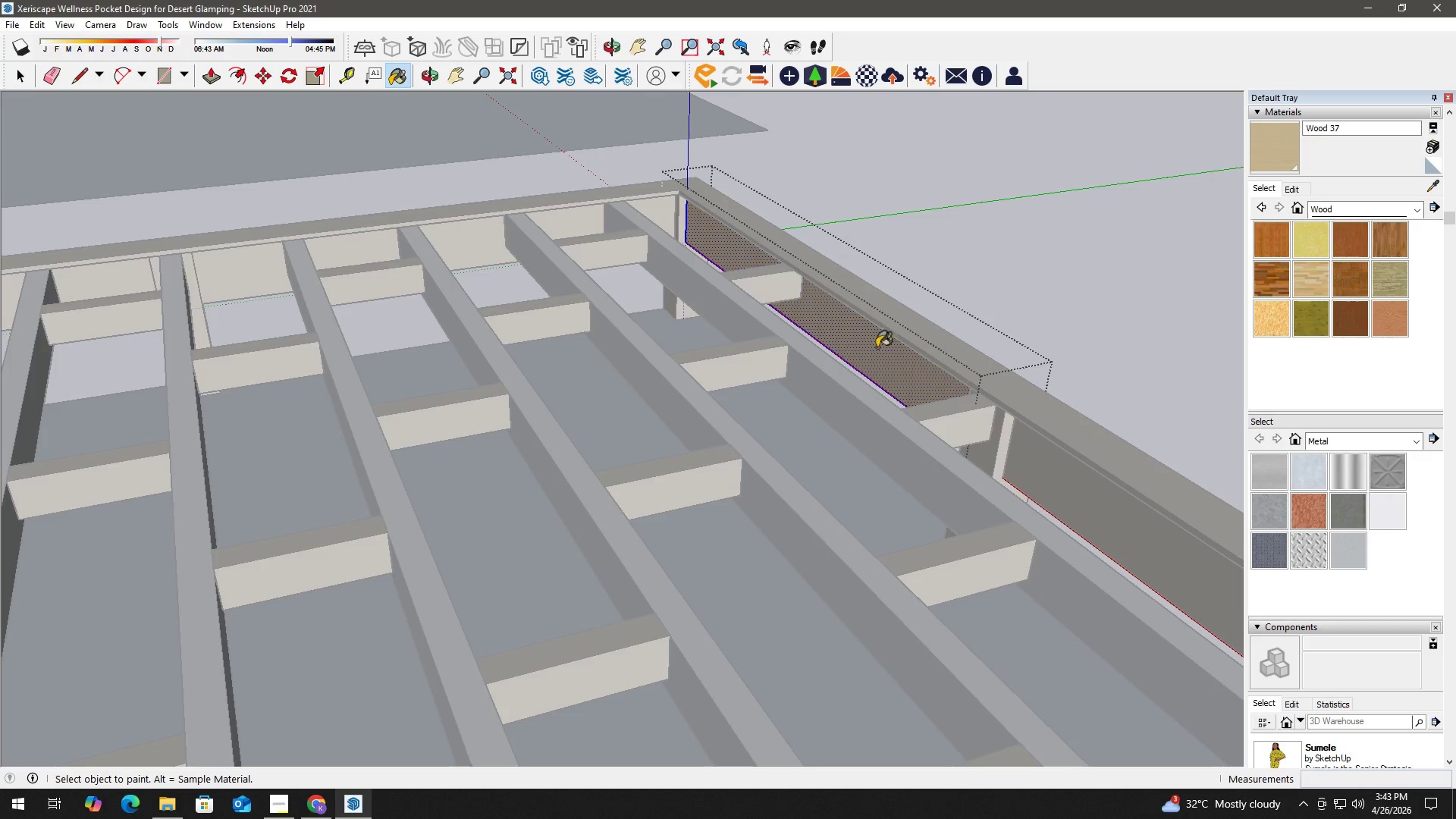 
scroll: coordinate [839, 341], scroll_direction: none, amount: 0.0
 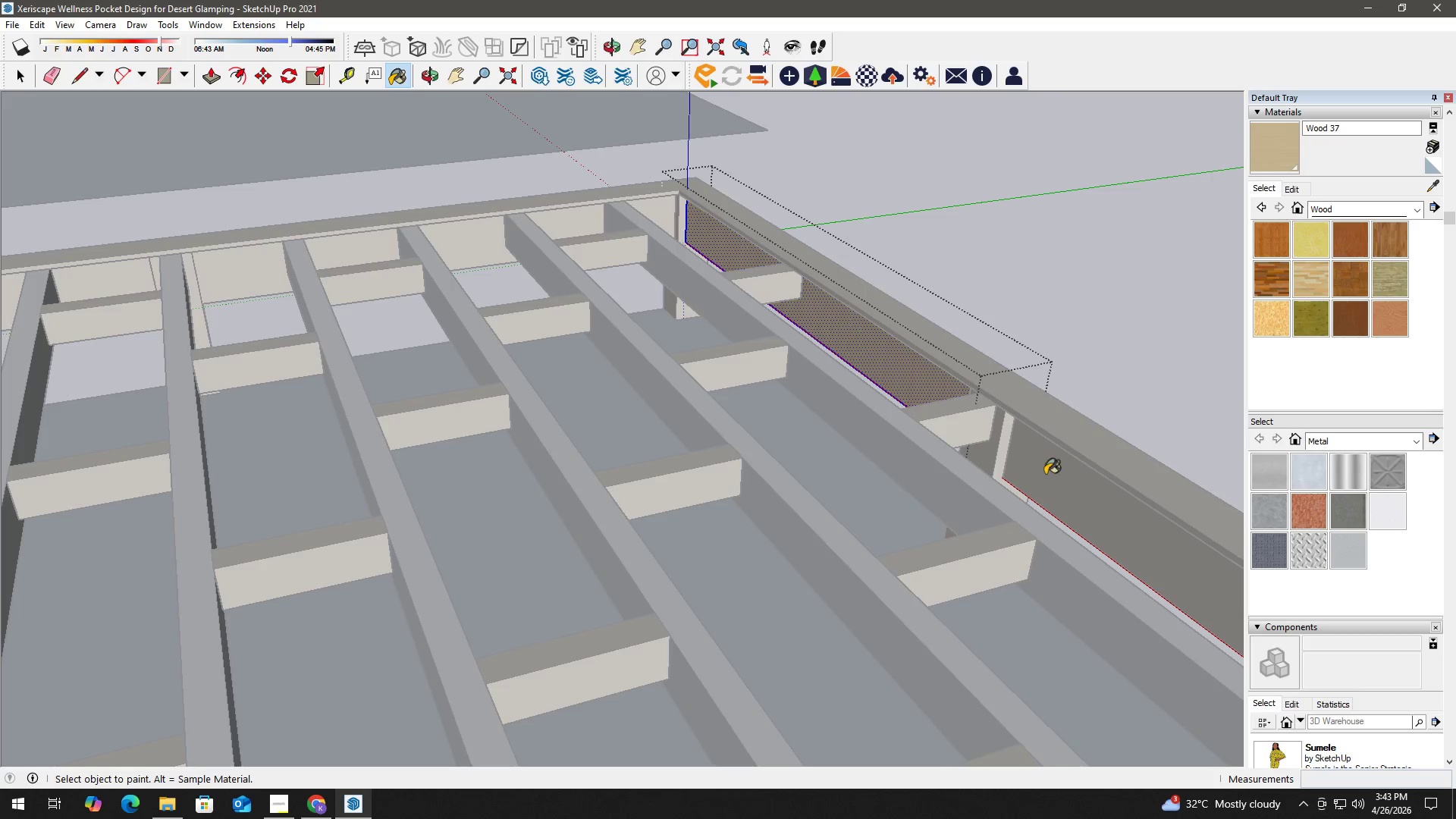 
double_click([857, 331])
 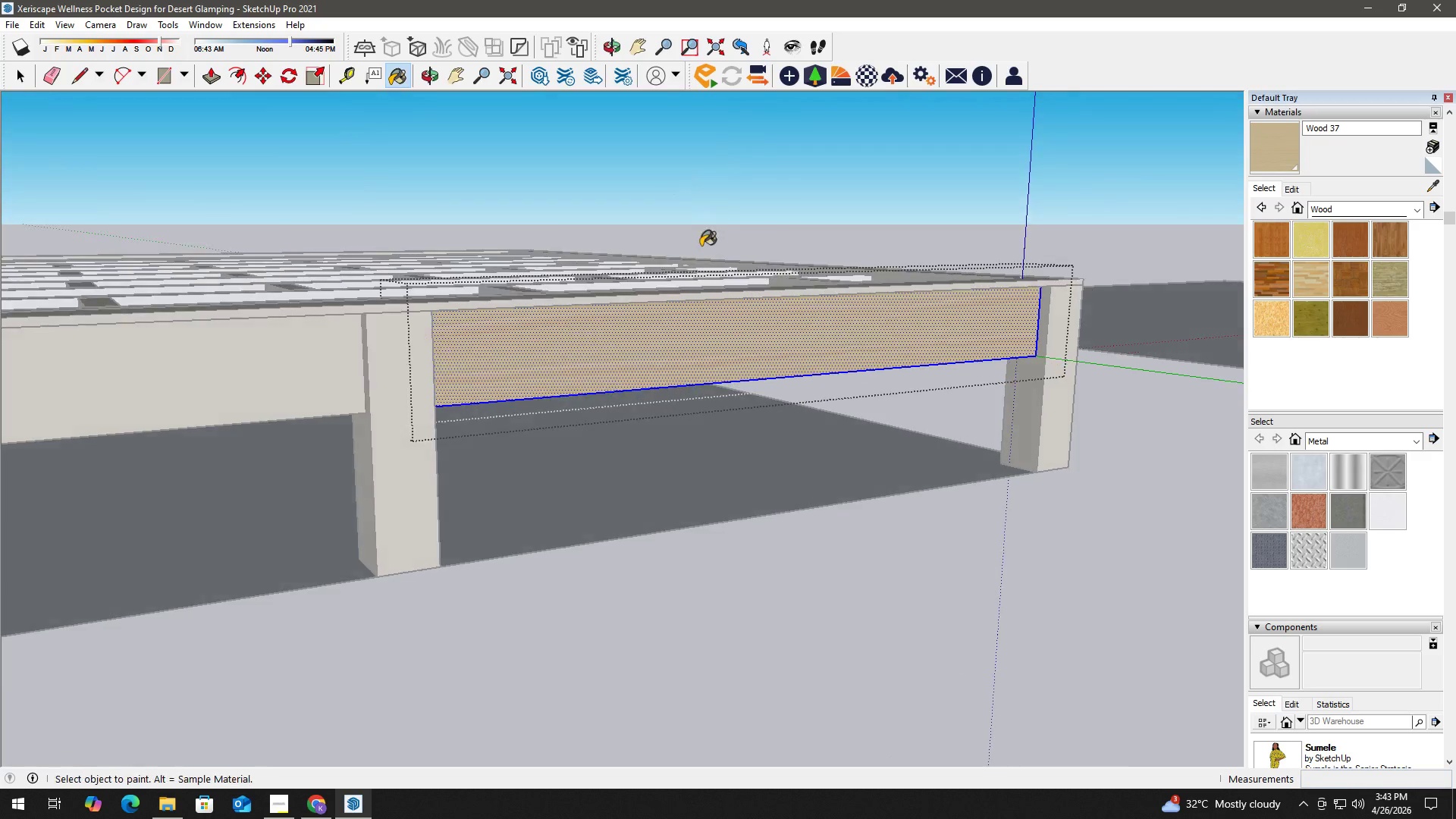 
left_click([792, 356])
 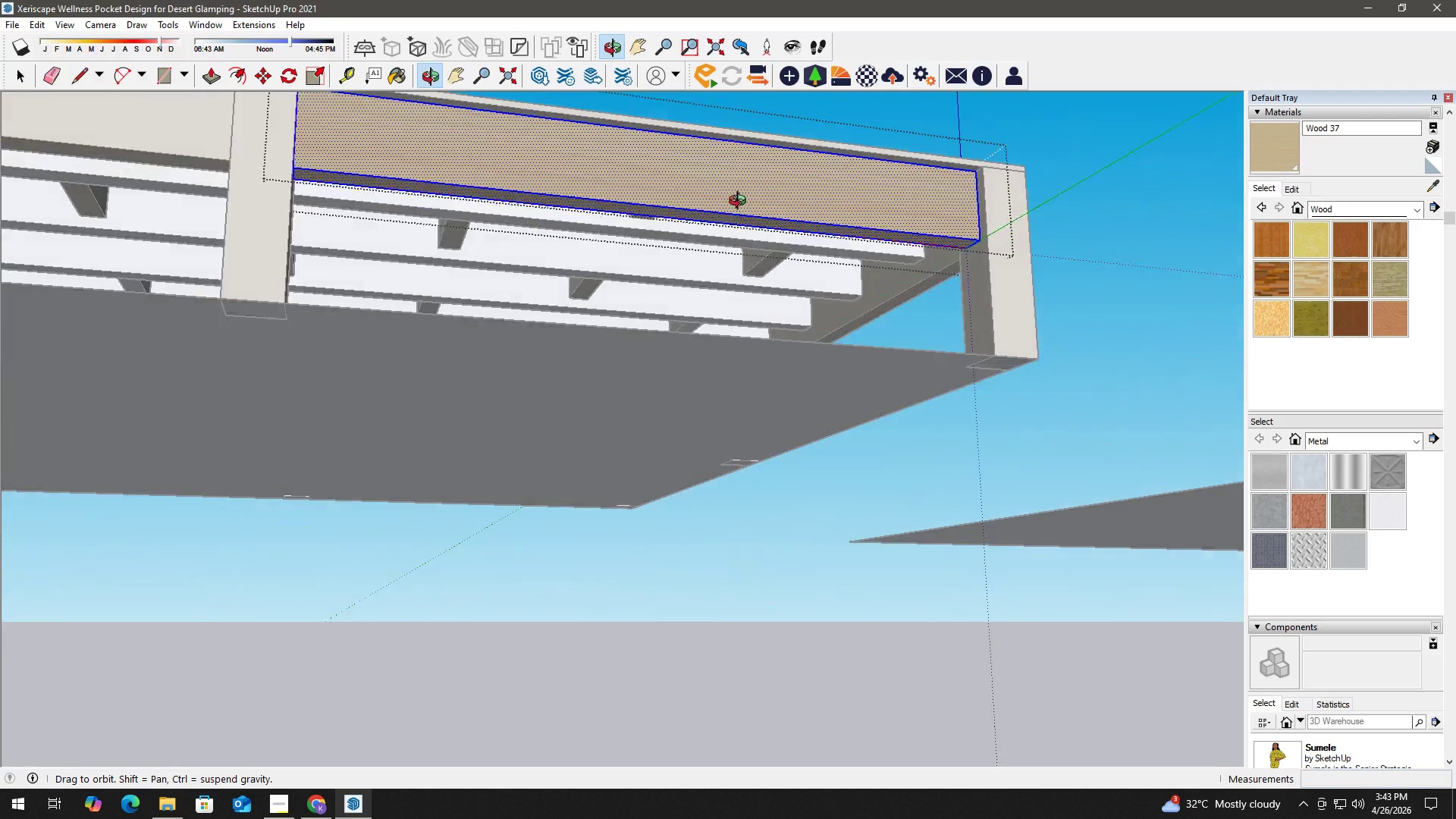 
scroll: coordinate [725, 209], scroll_direction: up, amount: 6.0
 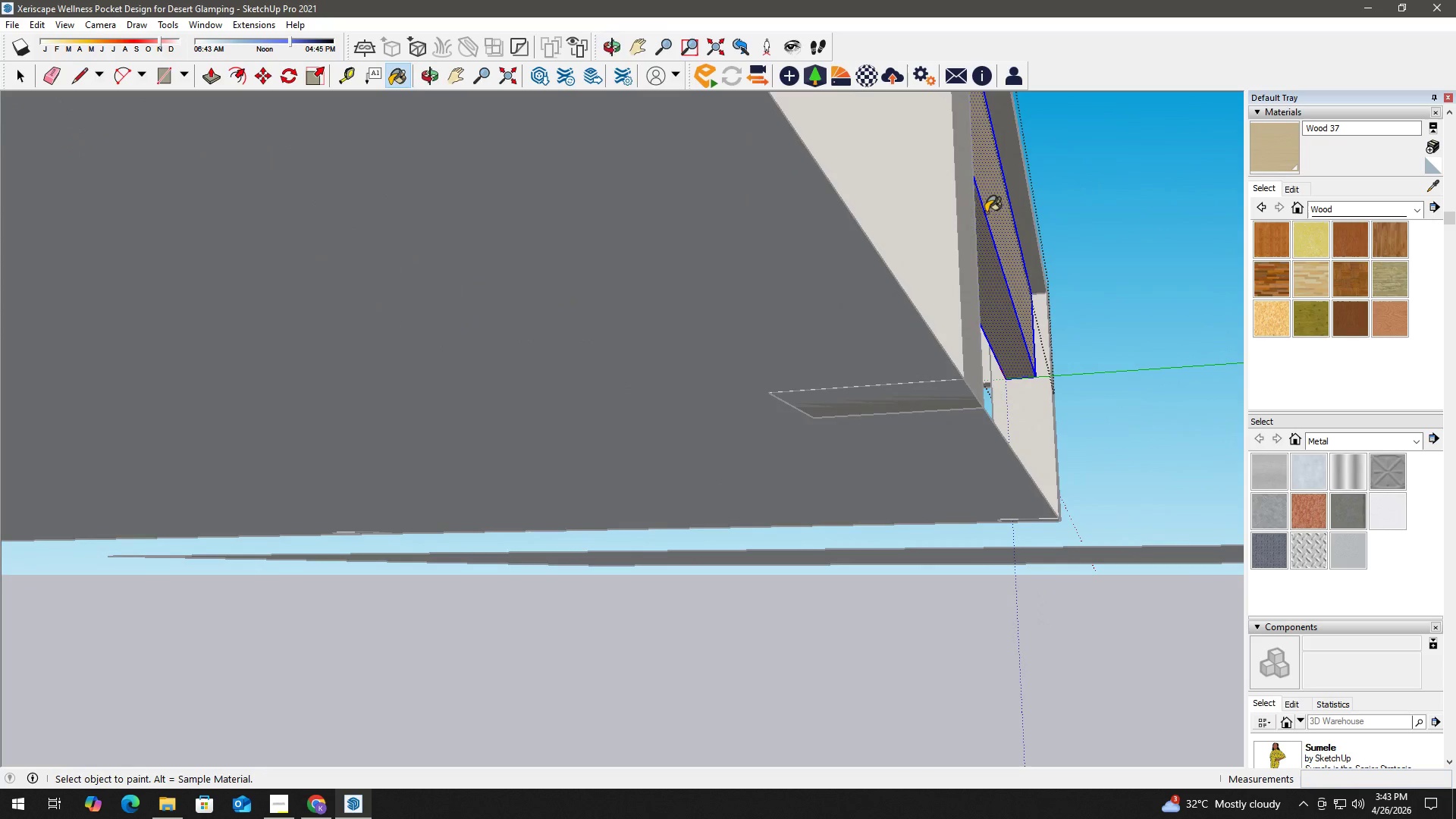 
left_click([977, 234])
 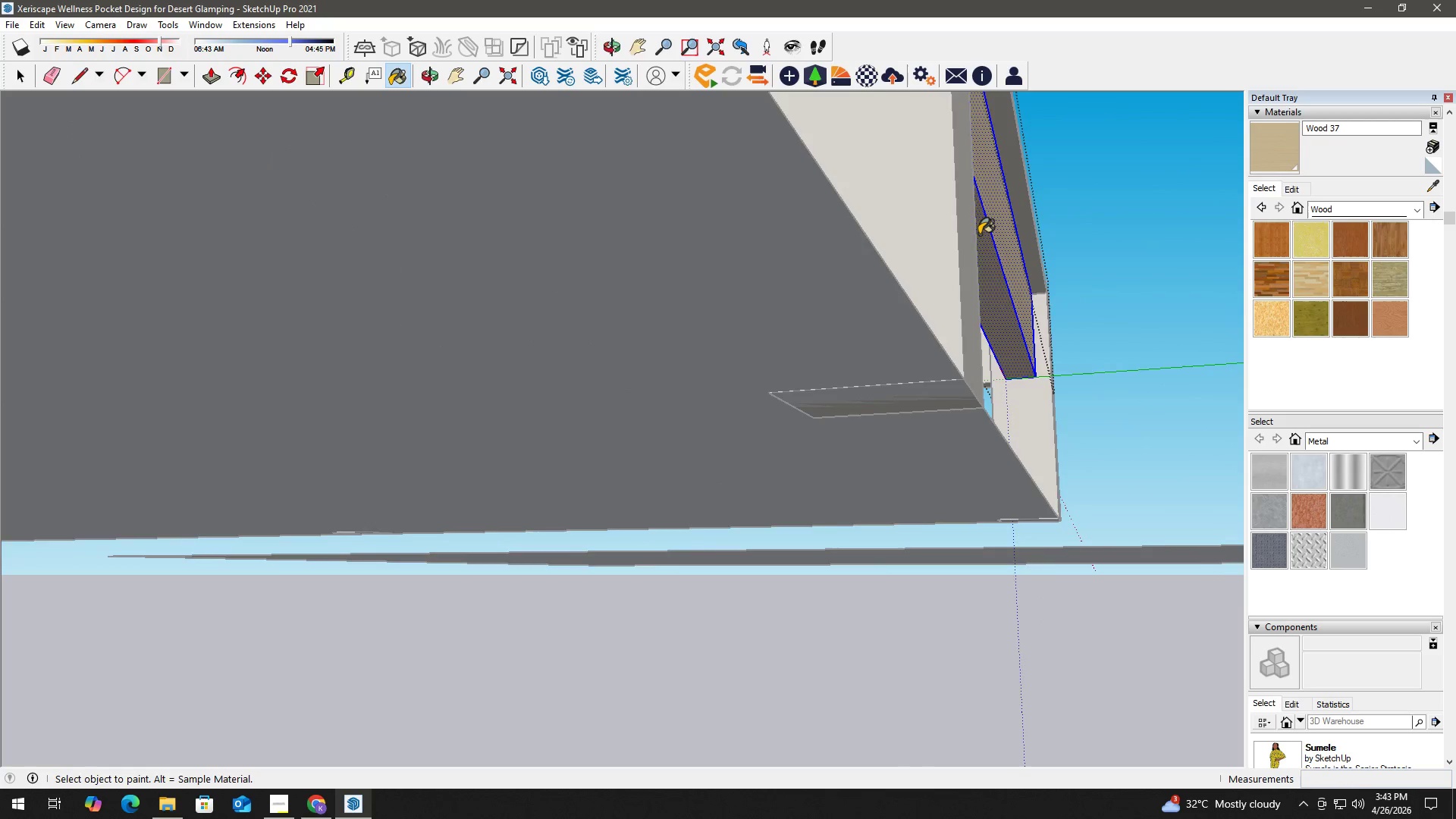 
scroll: coordinate [807, 456], scroll_direction: down, amount: 6.0
 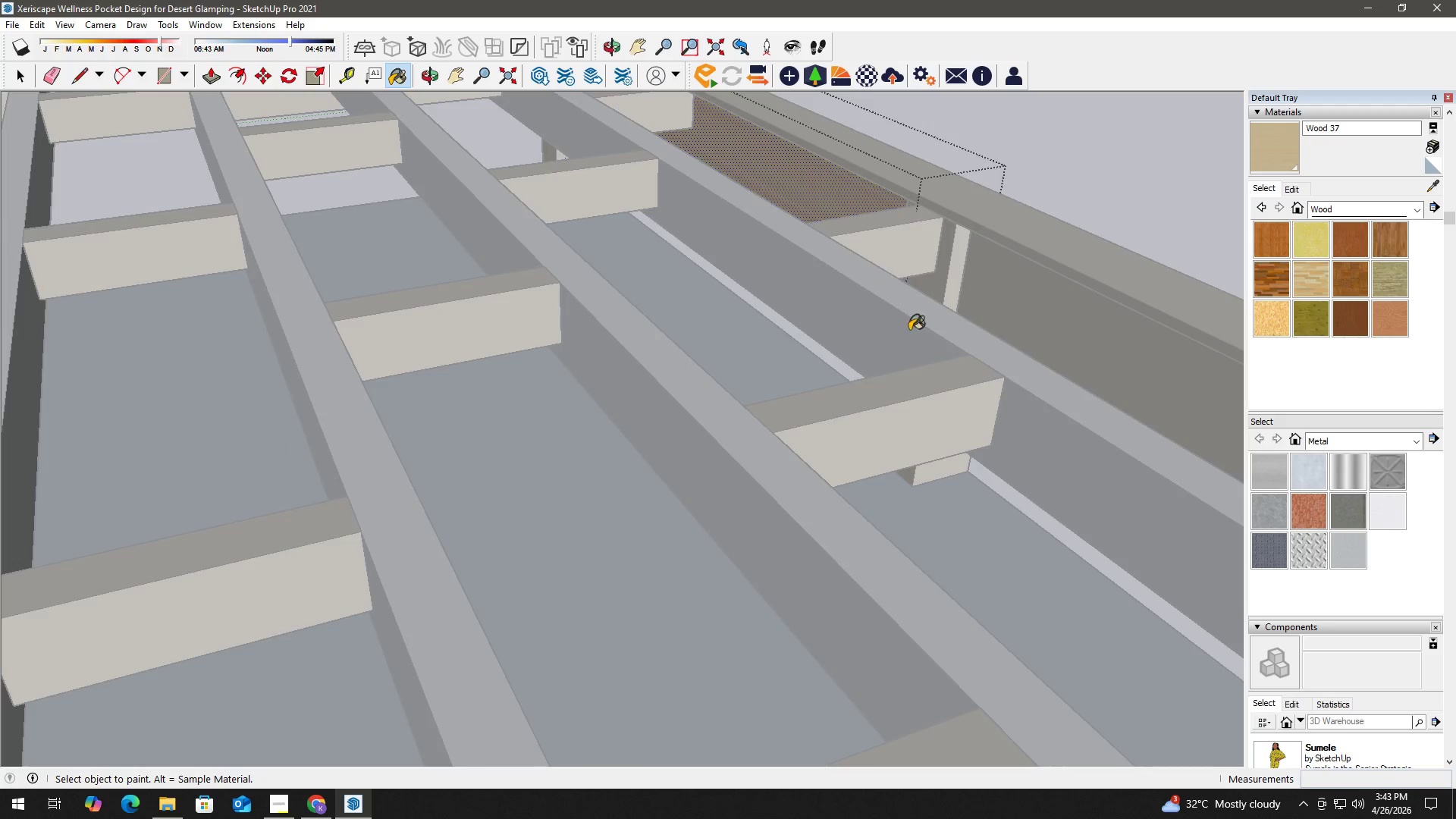 
left_click([845, 199])
 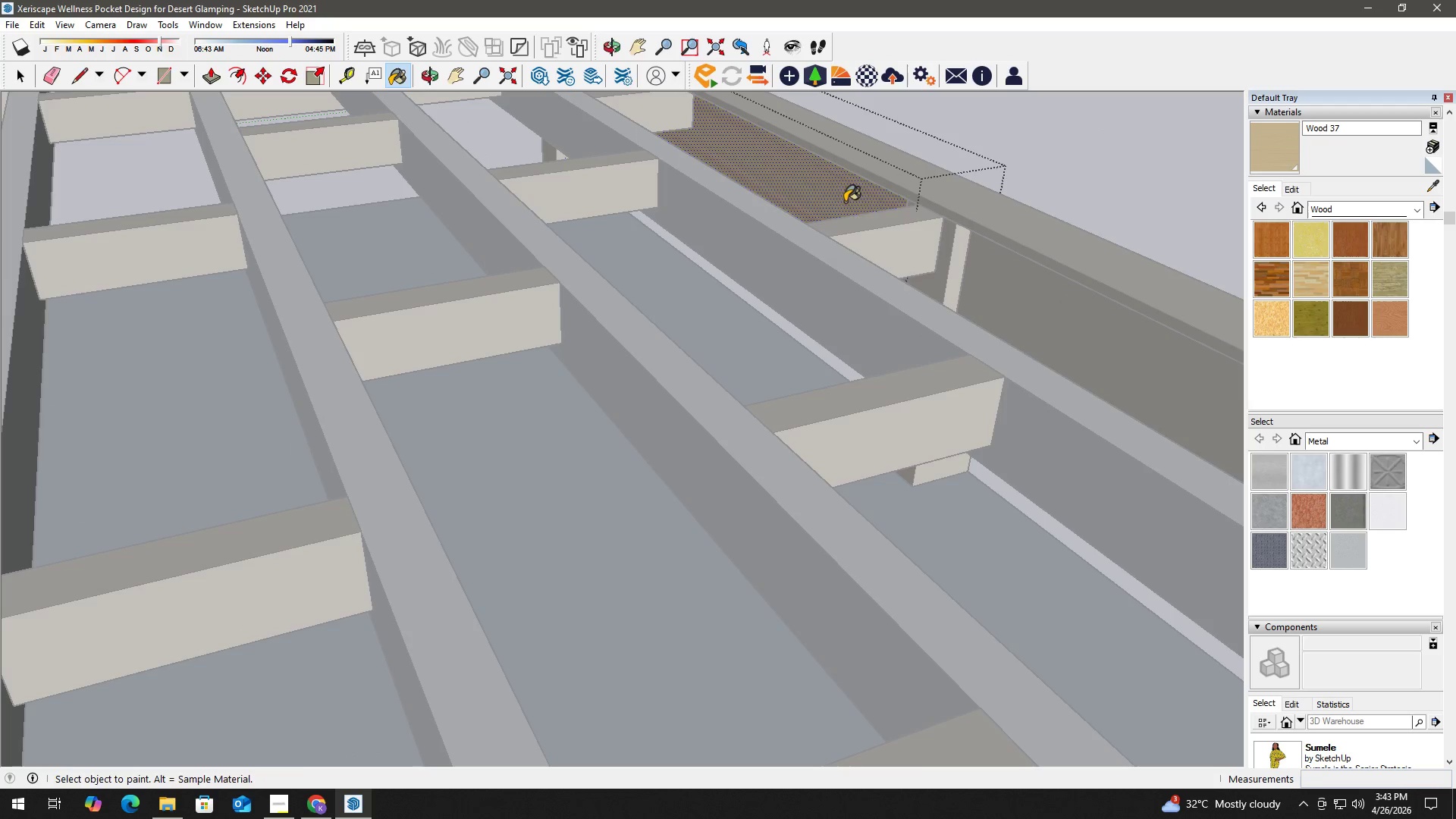 
key(Space)
 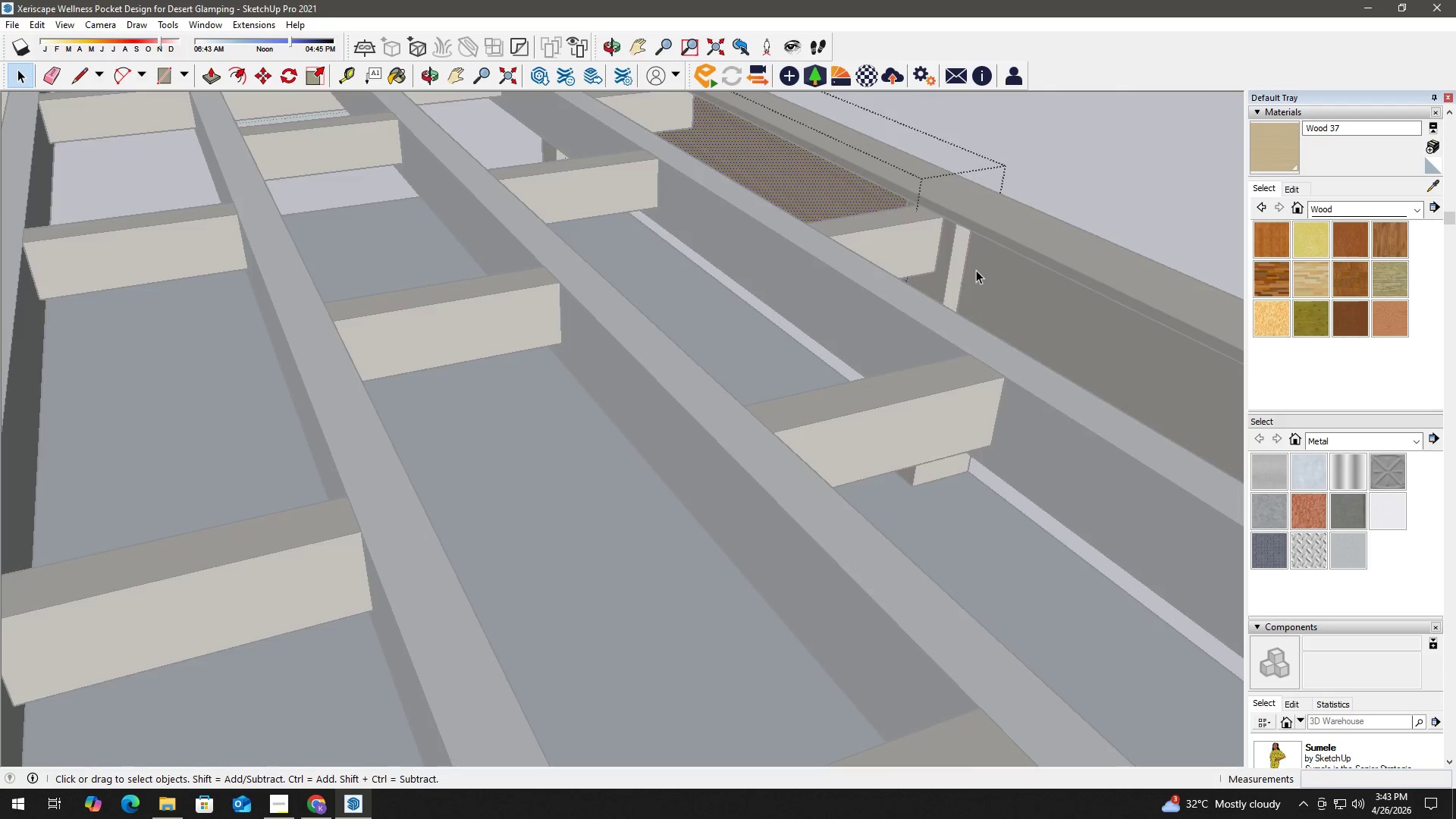 
key(Escape)
 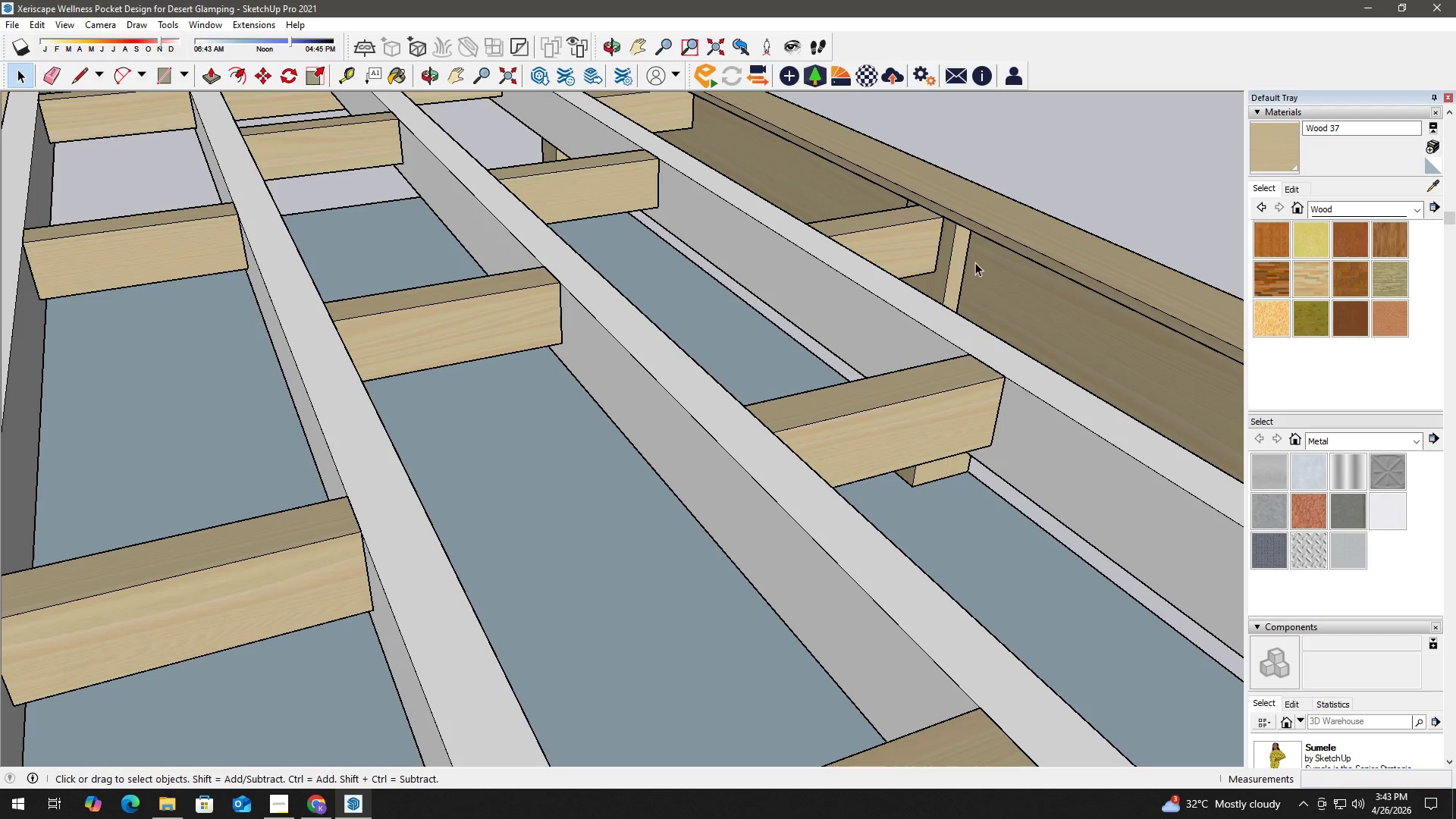 
key(Escape)
 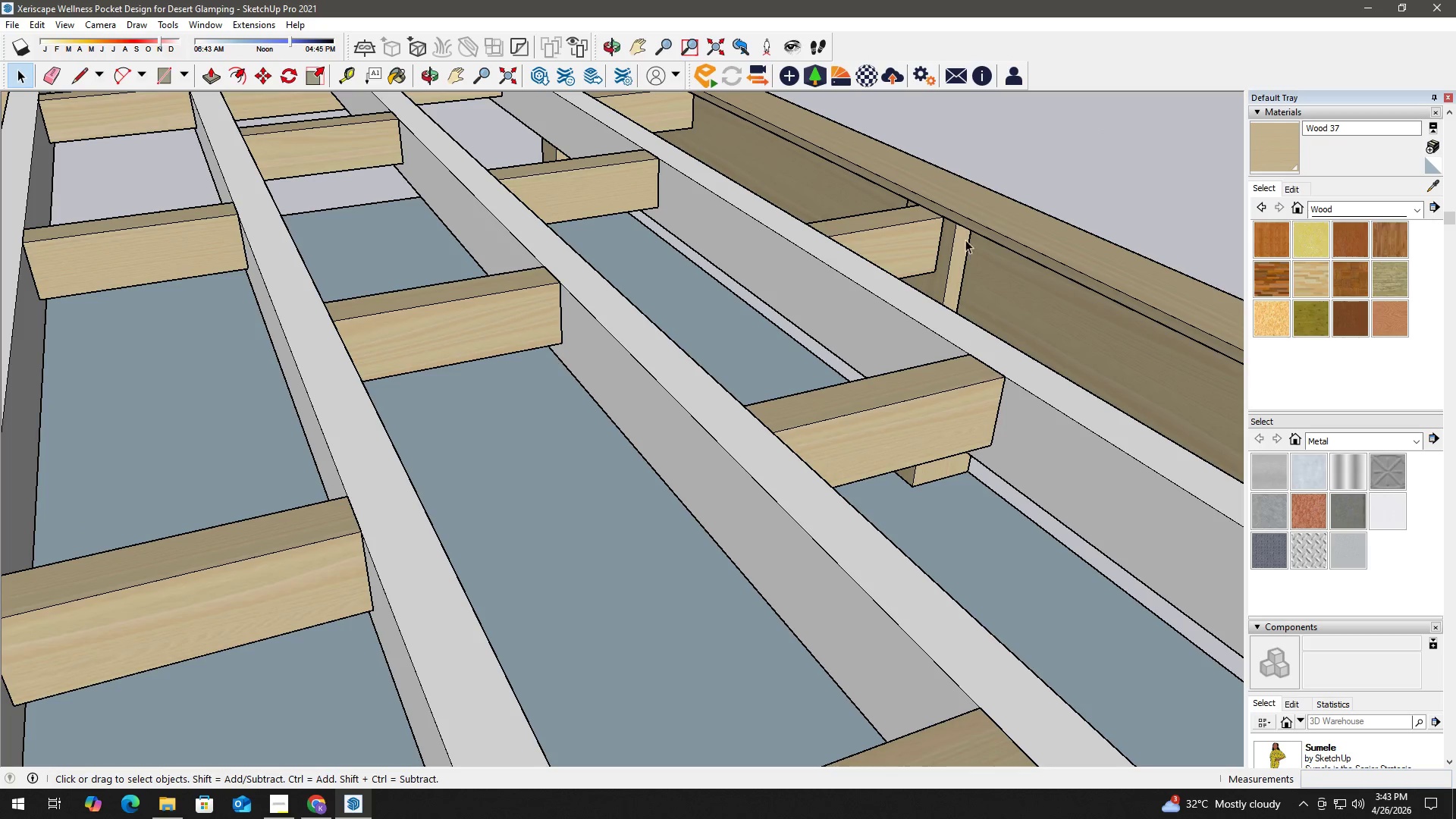 
key(Escape)
 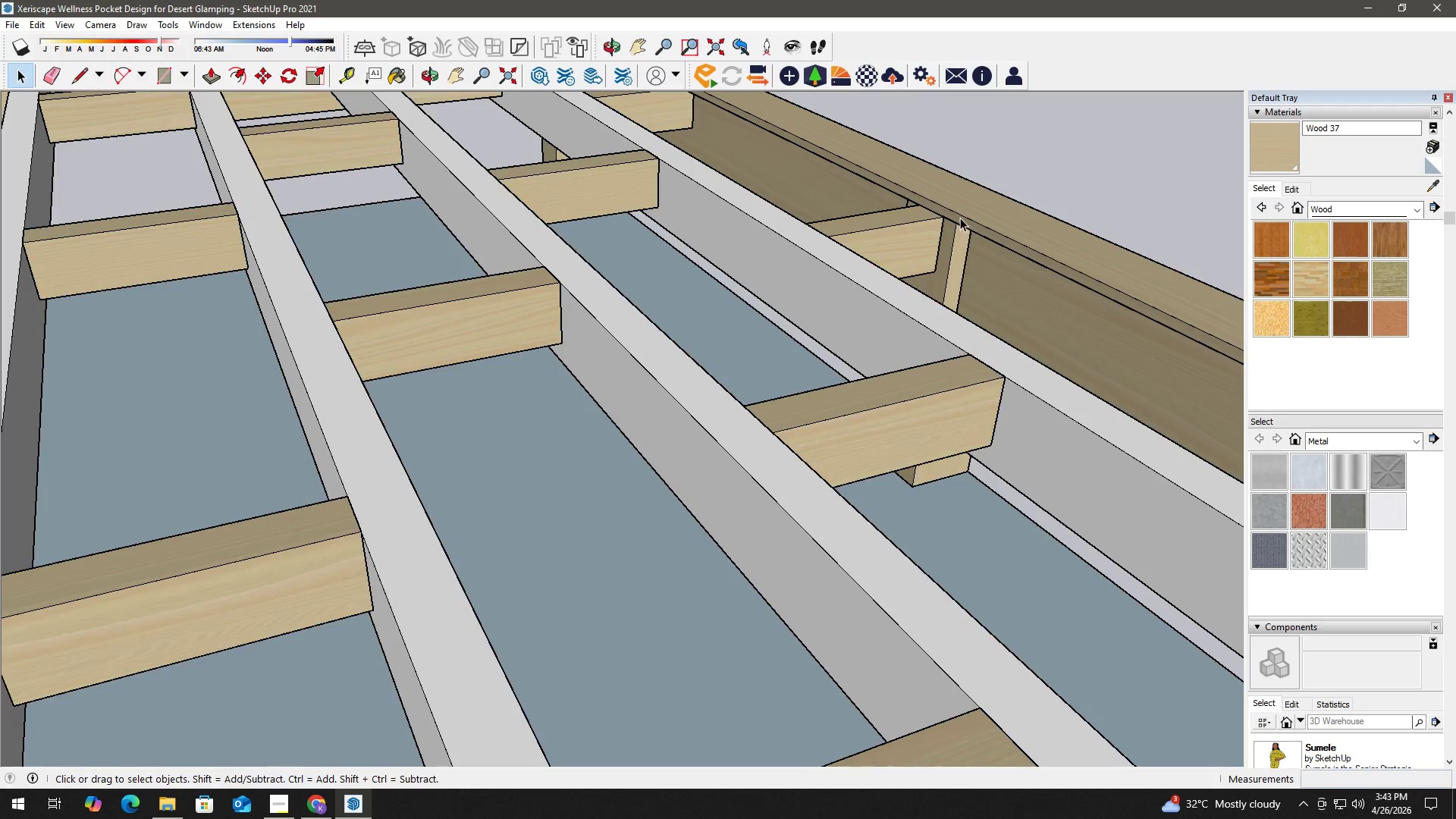 
scroll: coordinate [960, 218], scroll_direction: down, amount: 3.0
 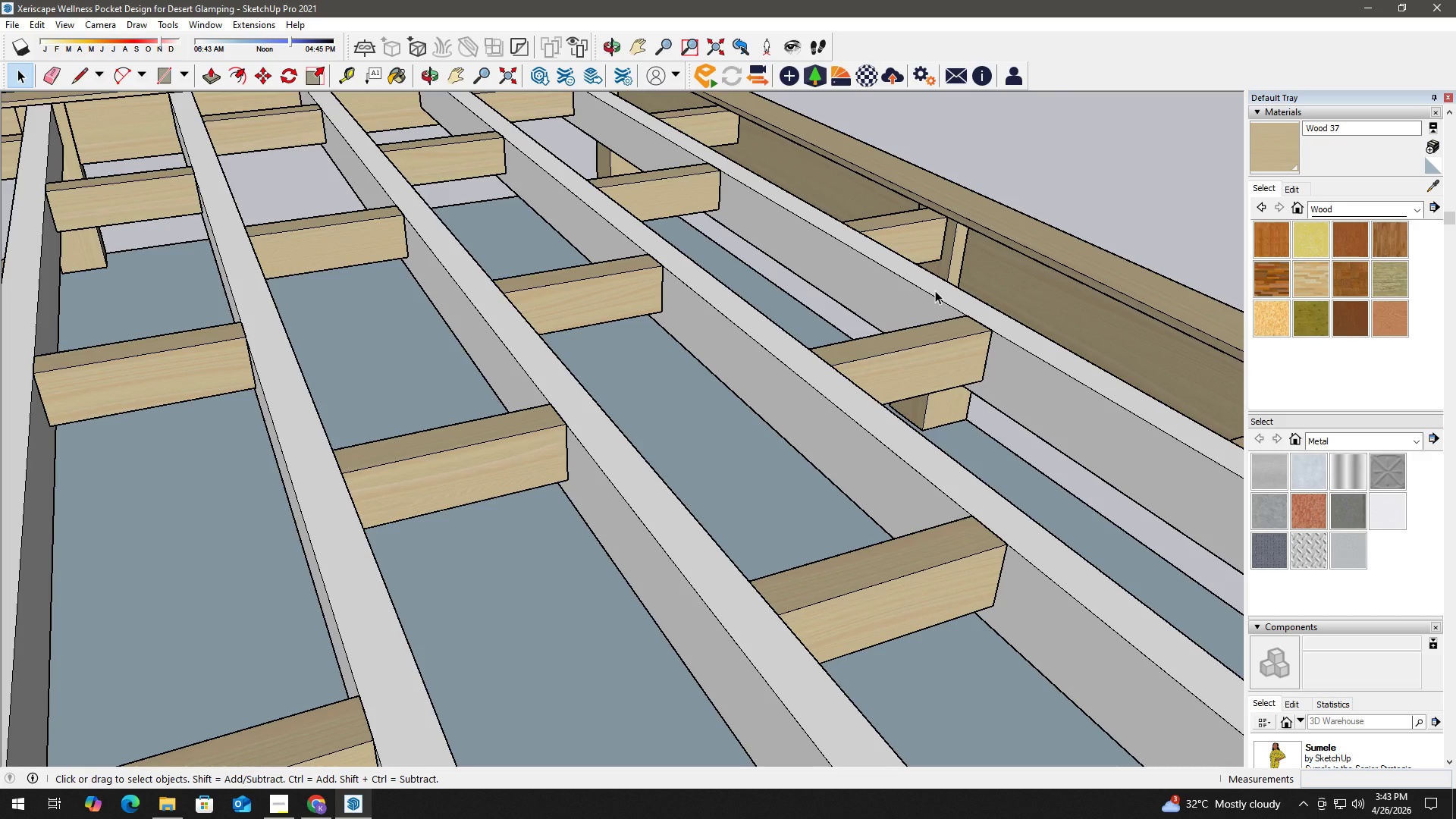 
wait(10.86)
 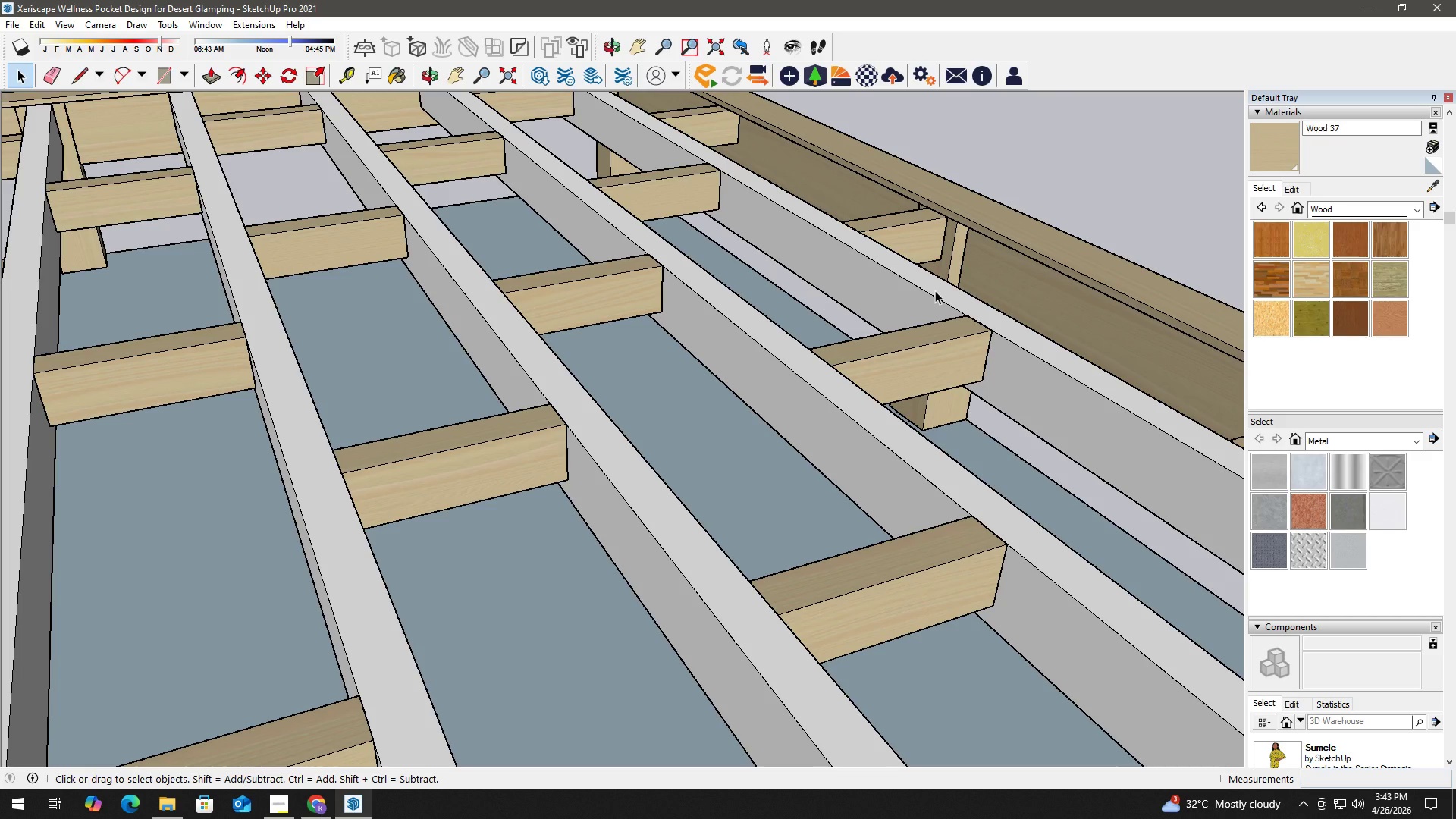 
scroll: coordinate [816, 488], scroll_direction: down, amount: 9.0
 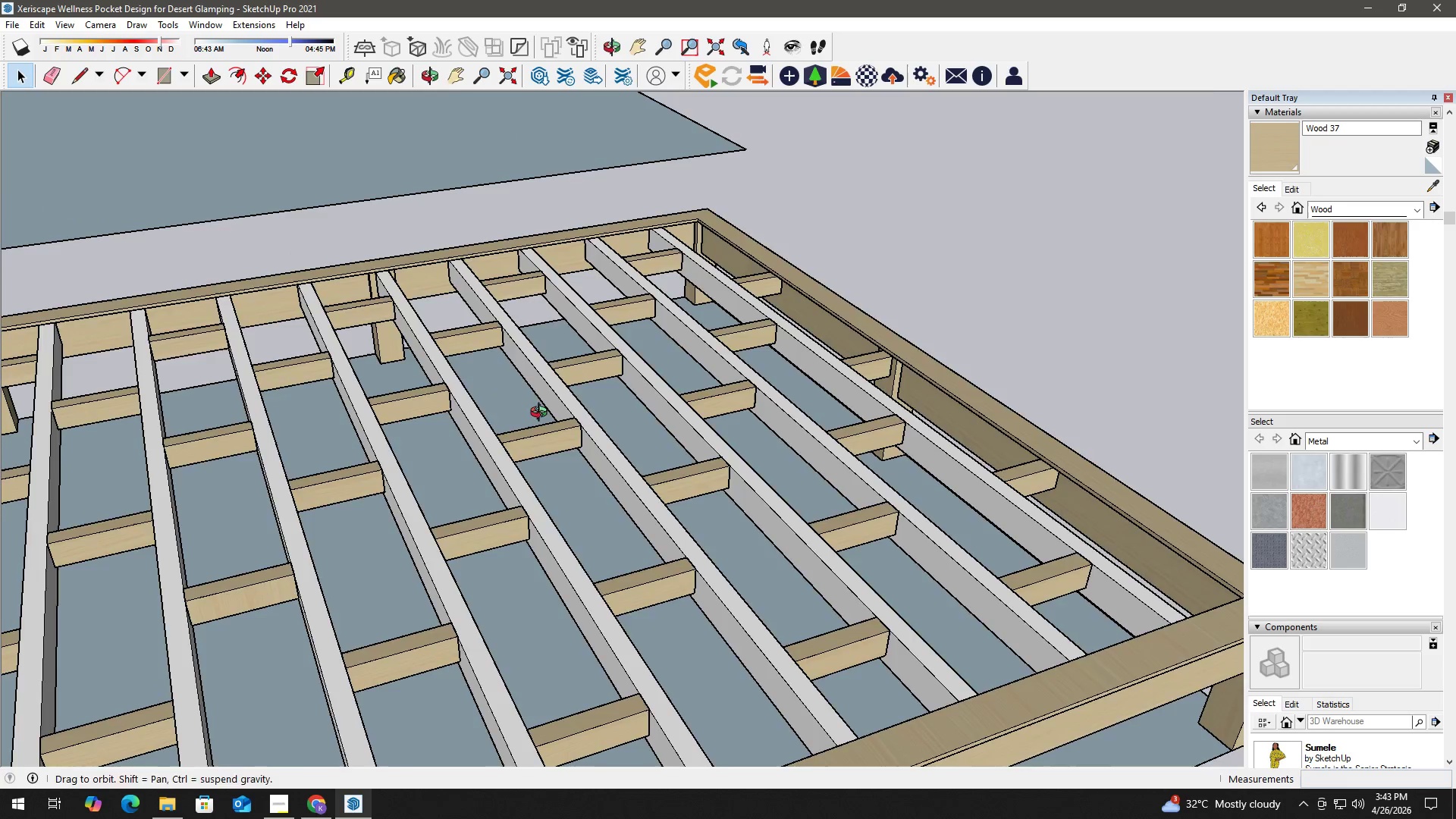 
type(hh )
 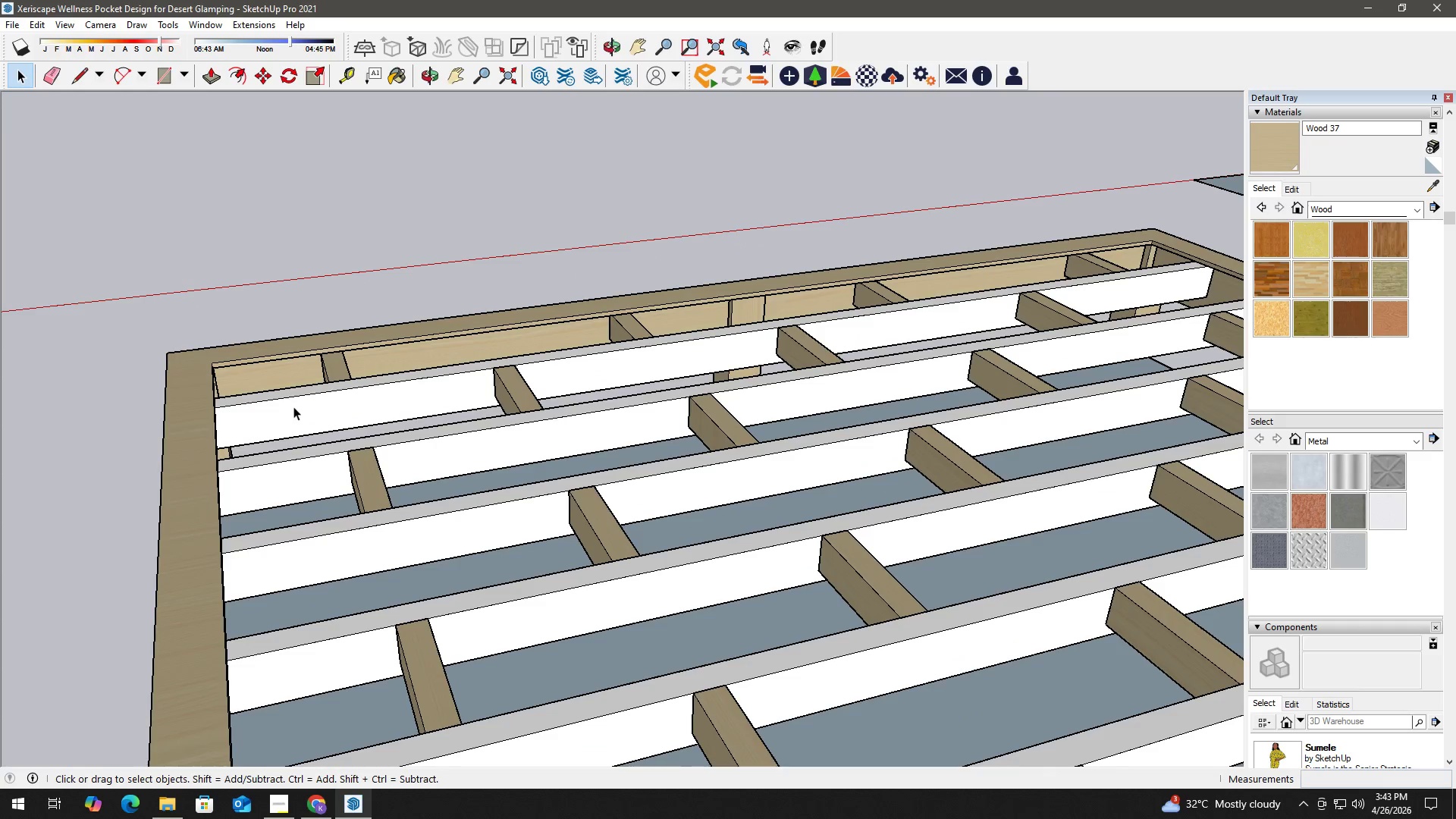 
left_click_drag(start_coordinate=[271, 312], to_coordinate=[436, 436])
 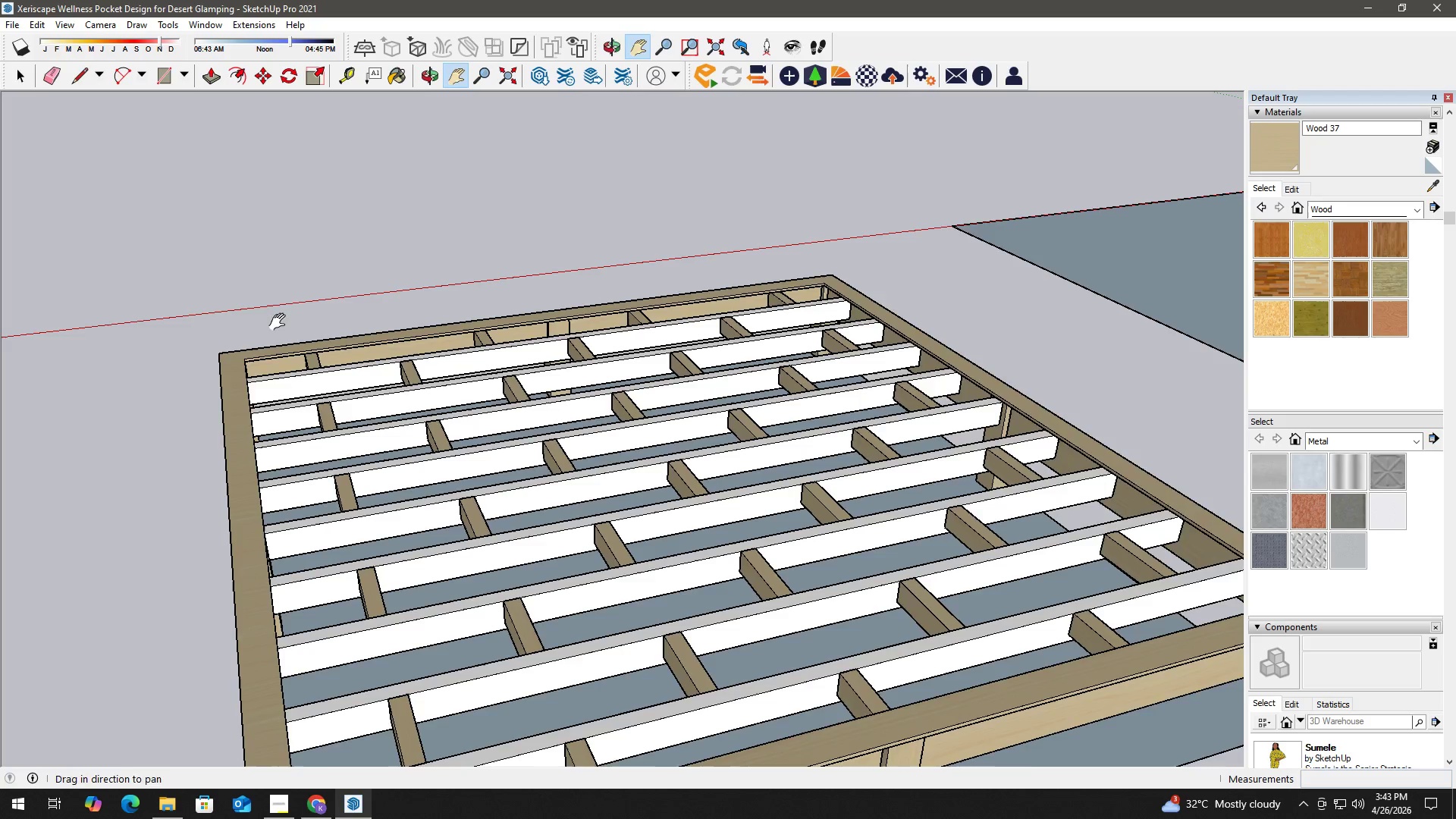 
left_click([297, 405])
 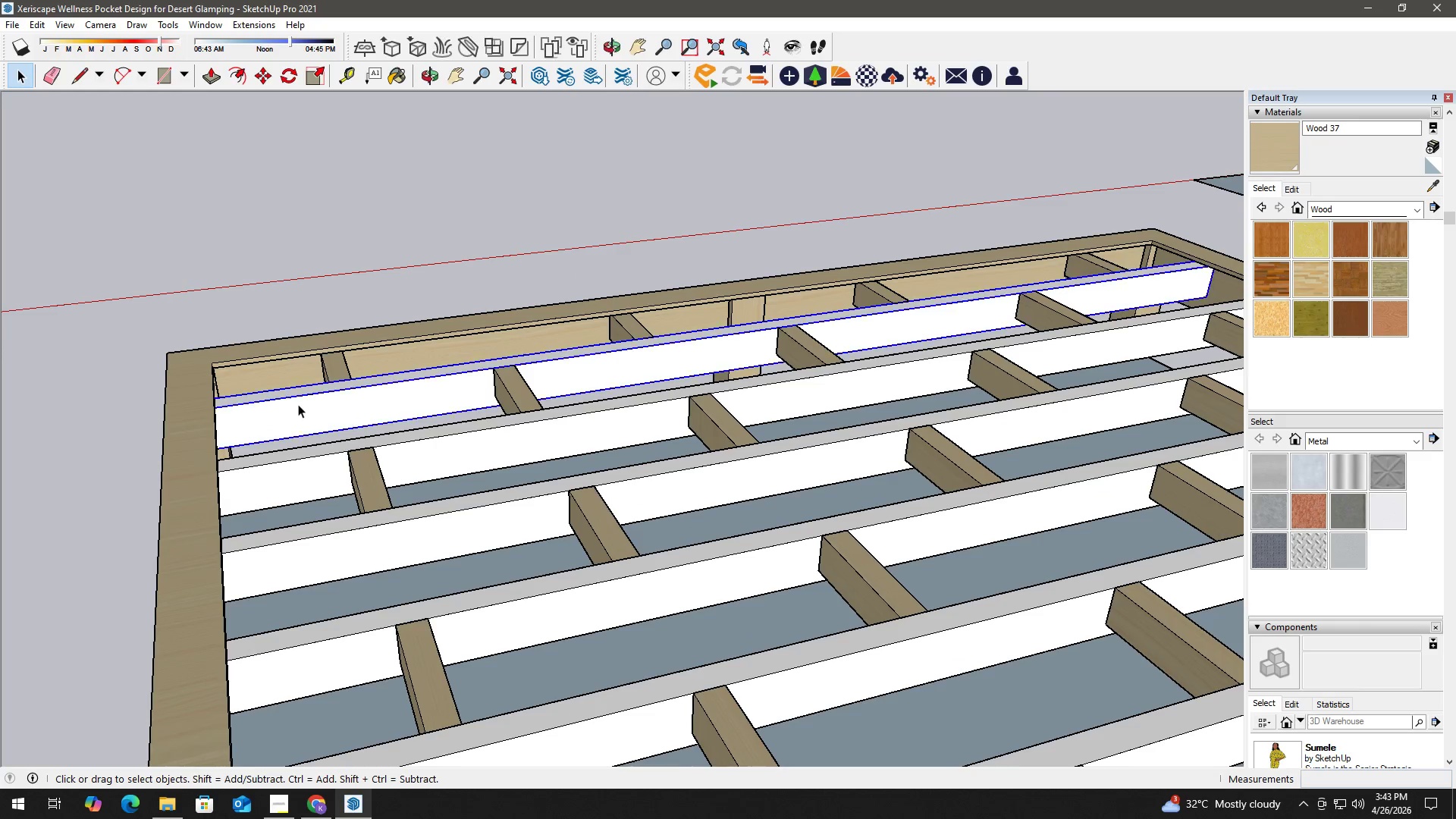 
right_click([298, 404])
 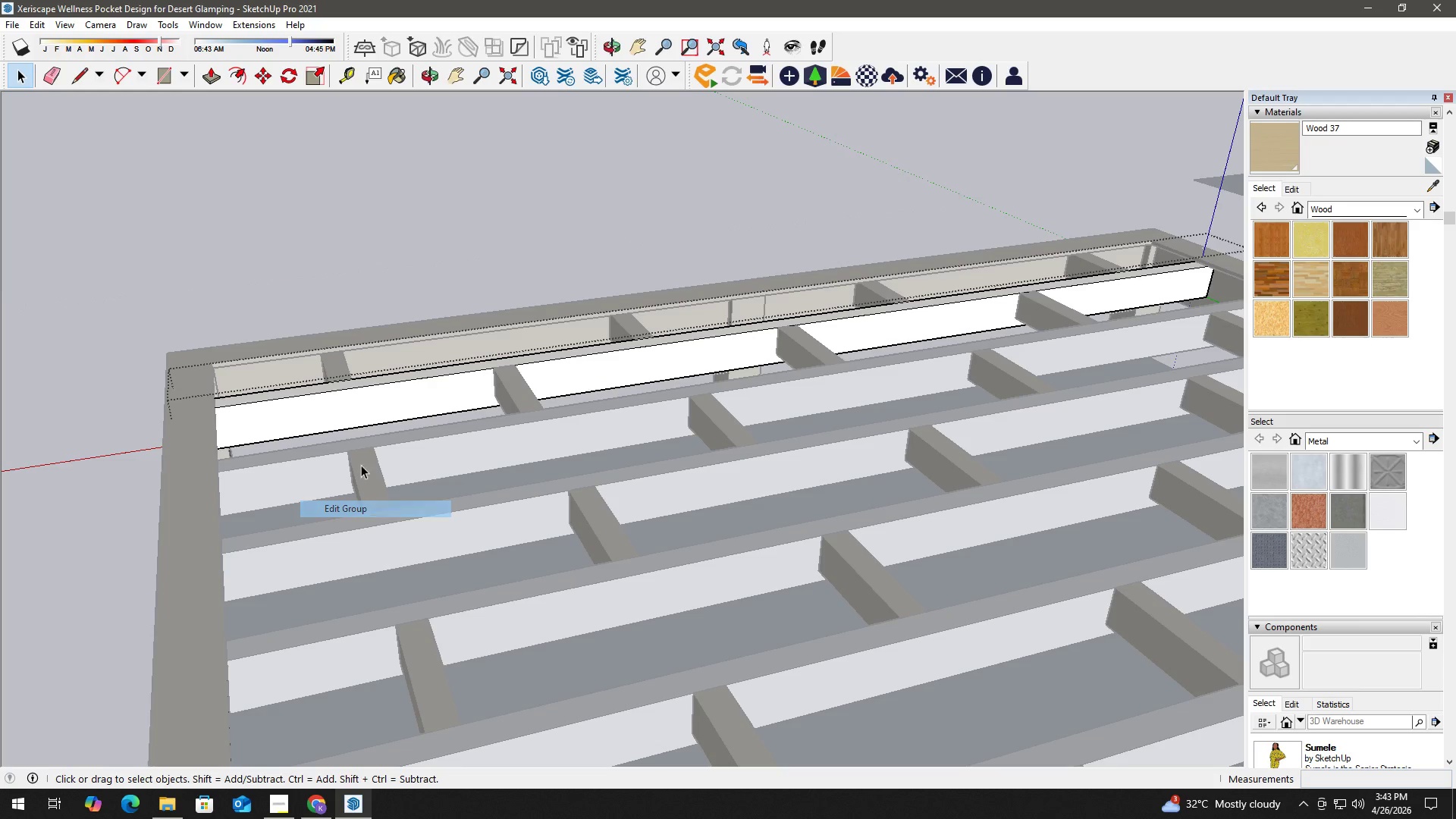 
scroll: coordinate [293, 410], scroll_direction: up, amount: 7.0
 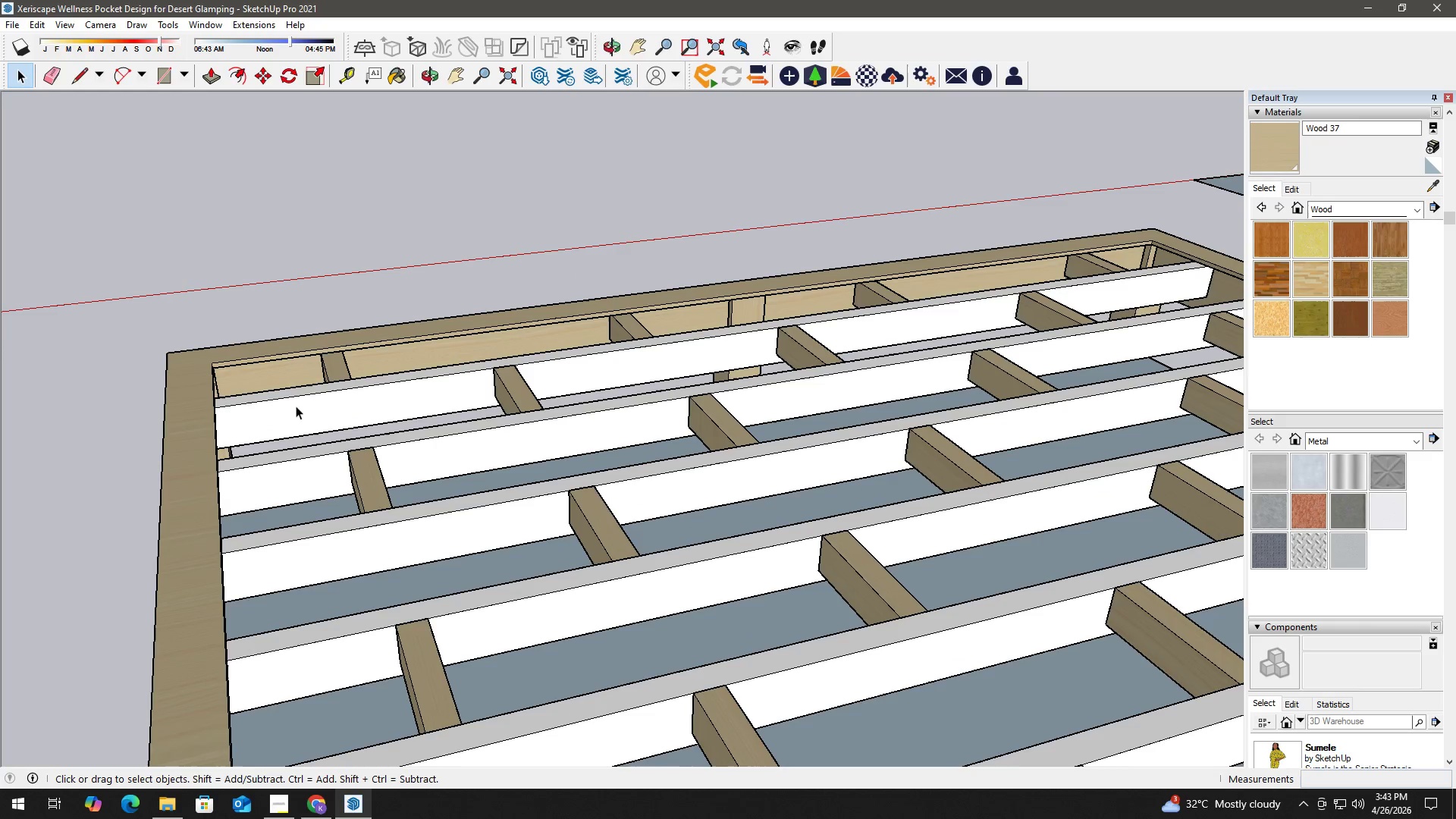 
double_click([327, 392])
 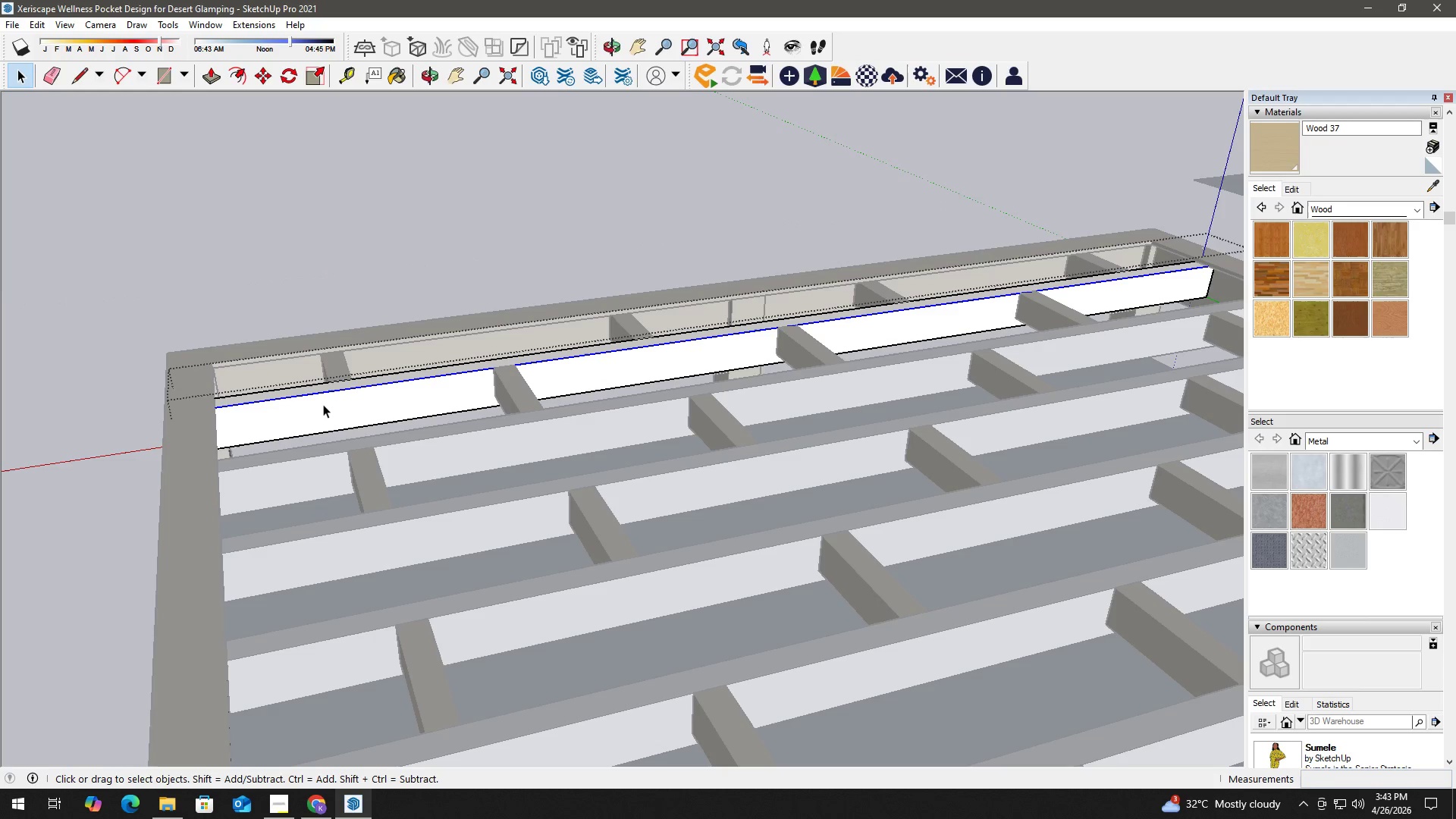 
triple_click([323, 405])
 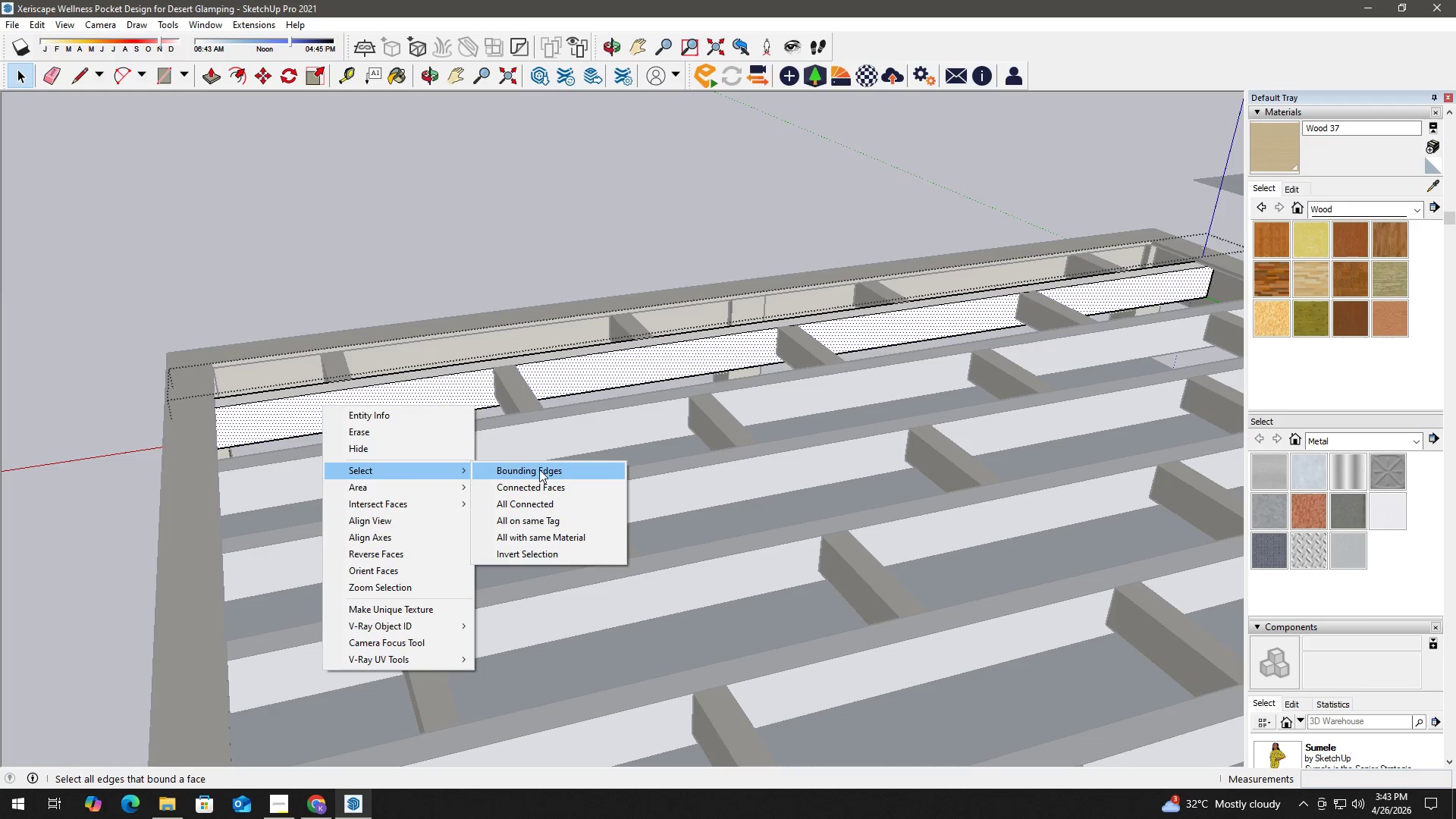 
left_click([539, 504])
 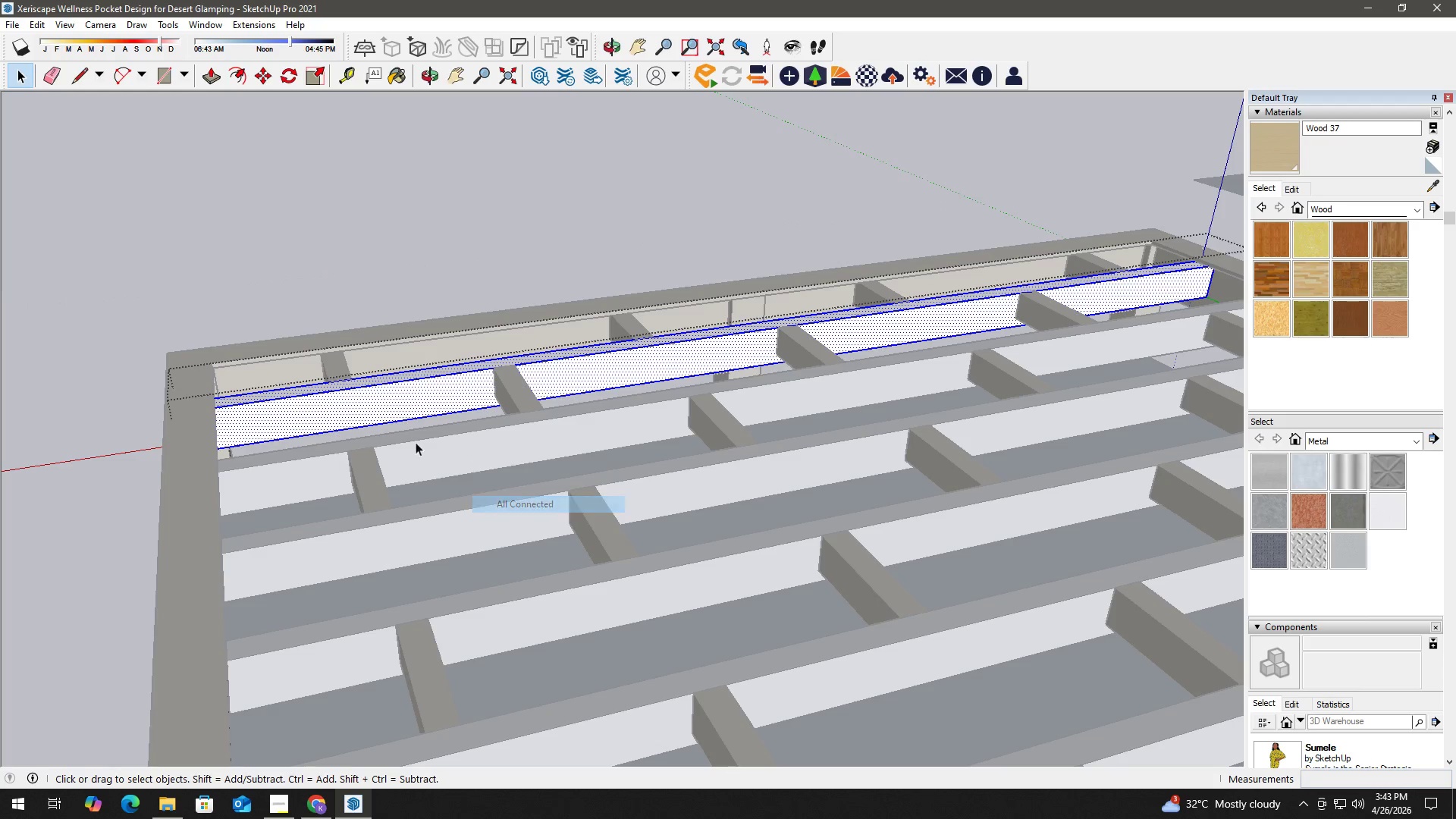 
key(B)
 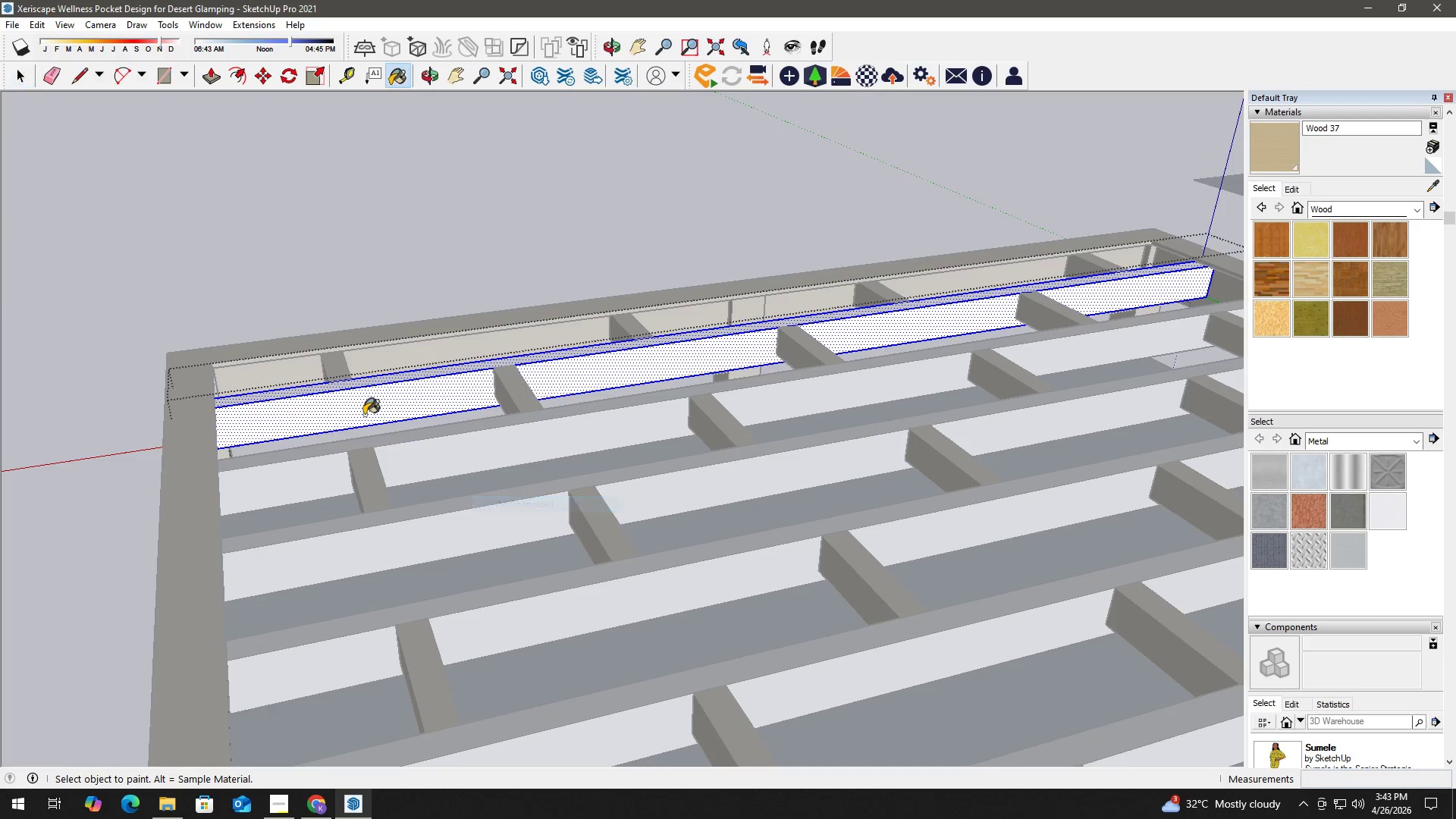 
double_click([356, 408])
 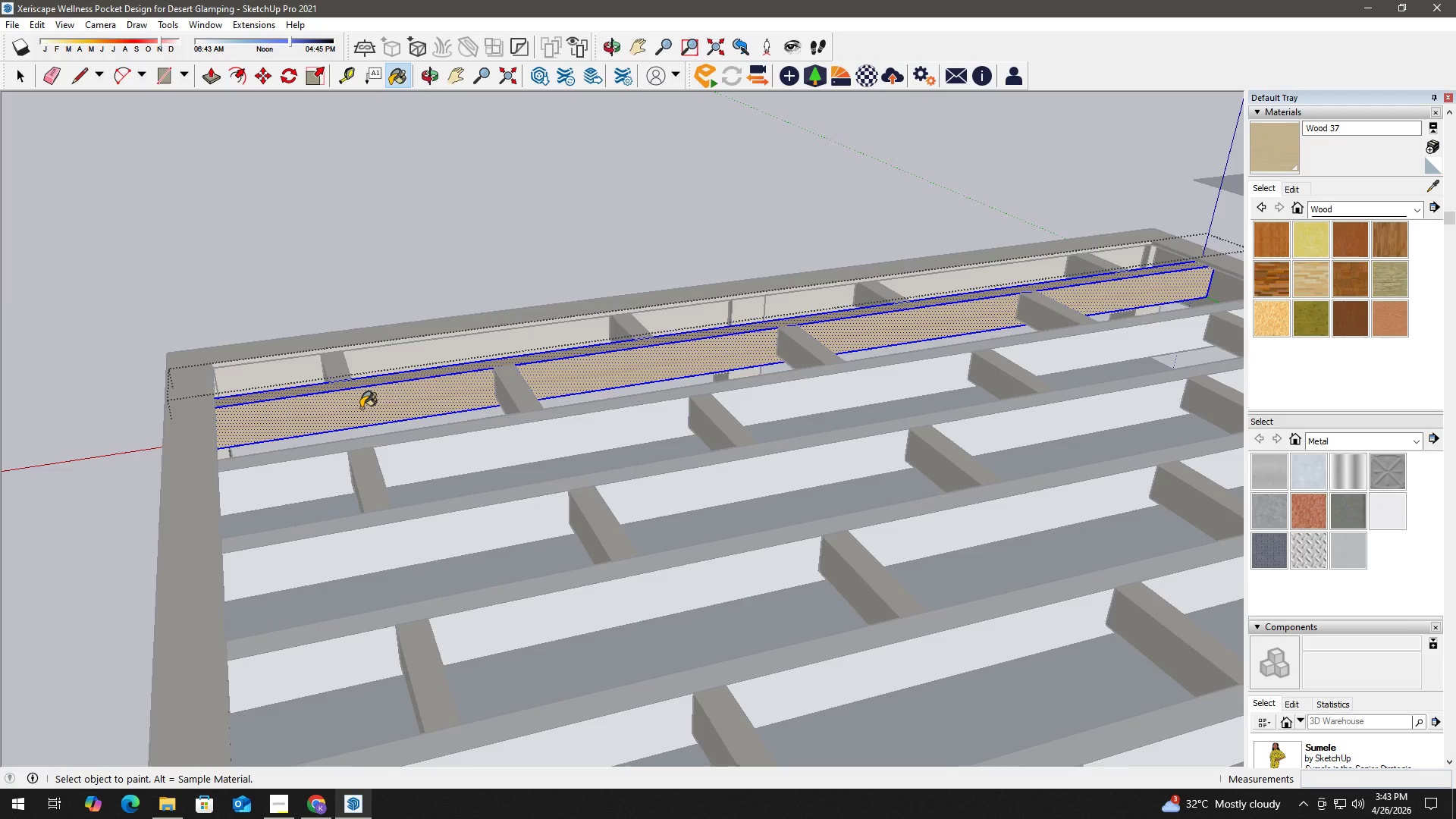 
scroll: coordinate [361, 408], scroll_direction: down, amount: 2.0
 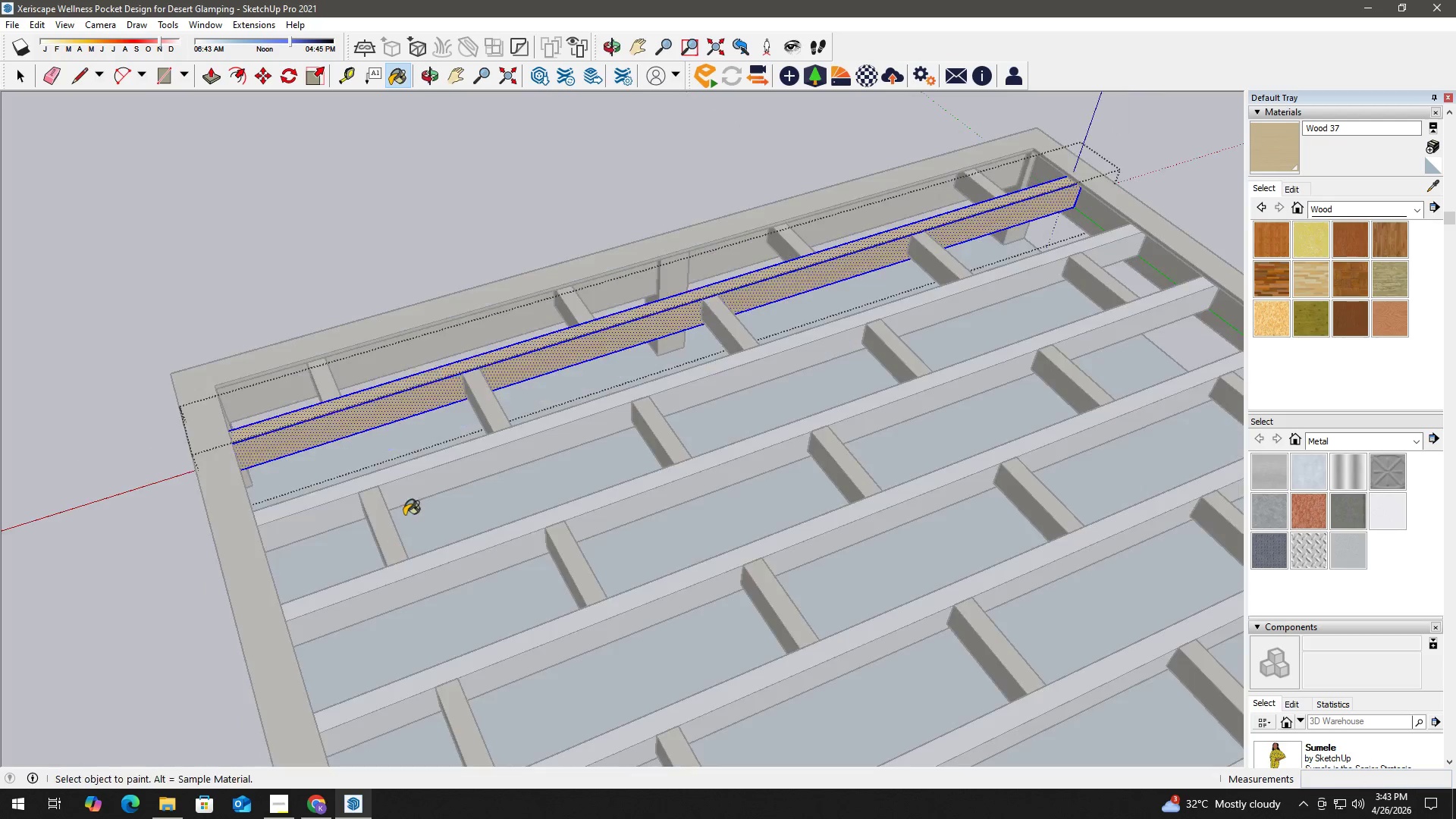 
key(Space)
 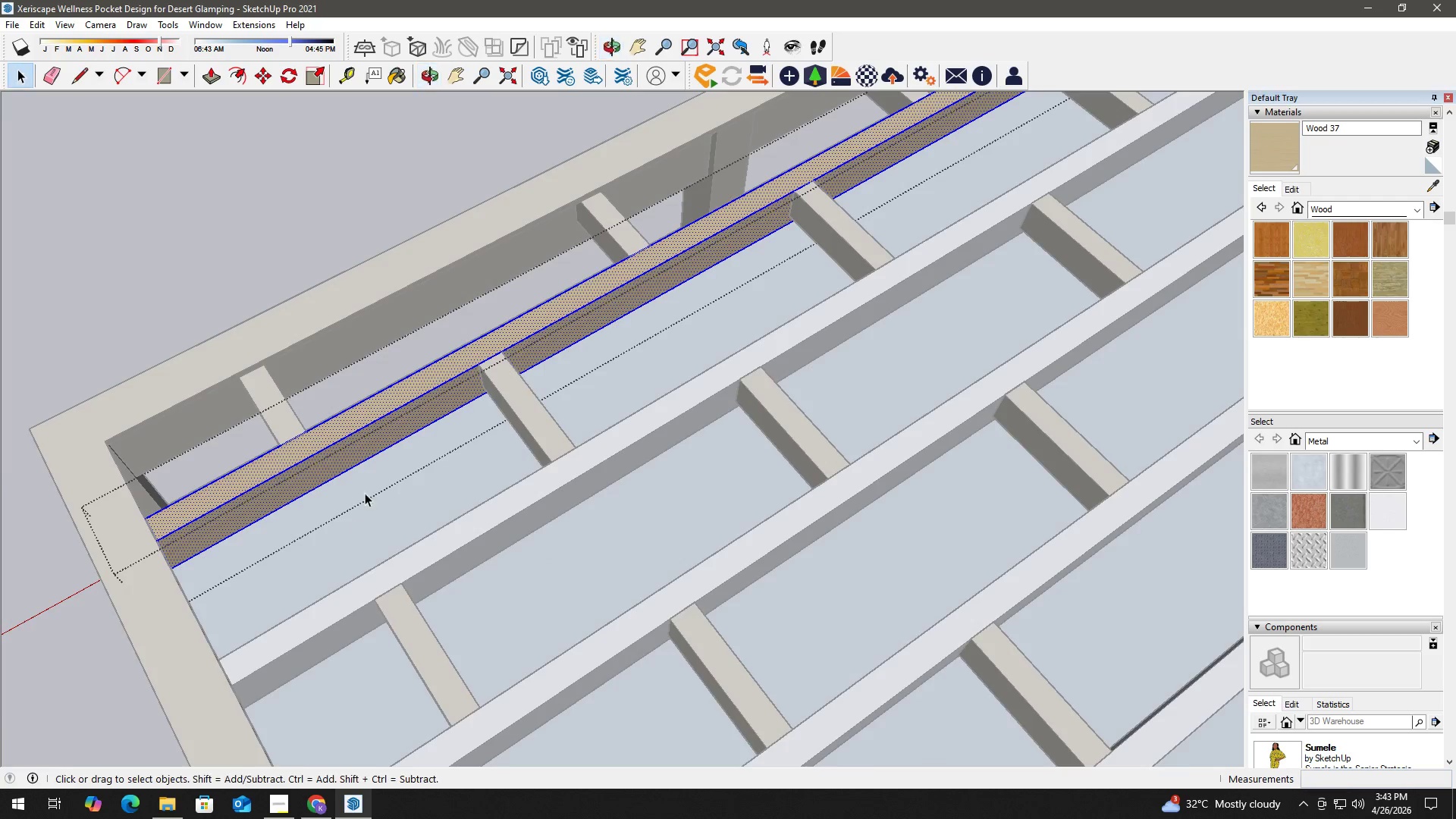 
scroll: coordinate [330, 418], scroll_direction: up, amount: 10.0
 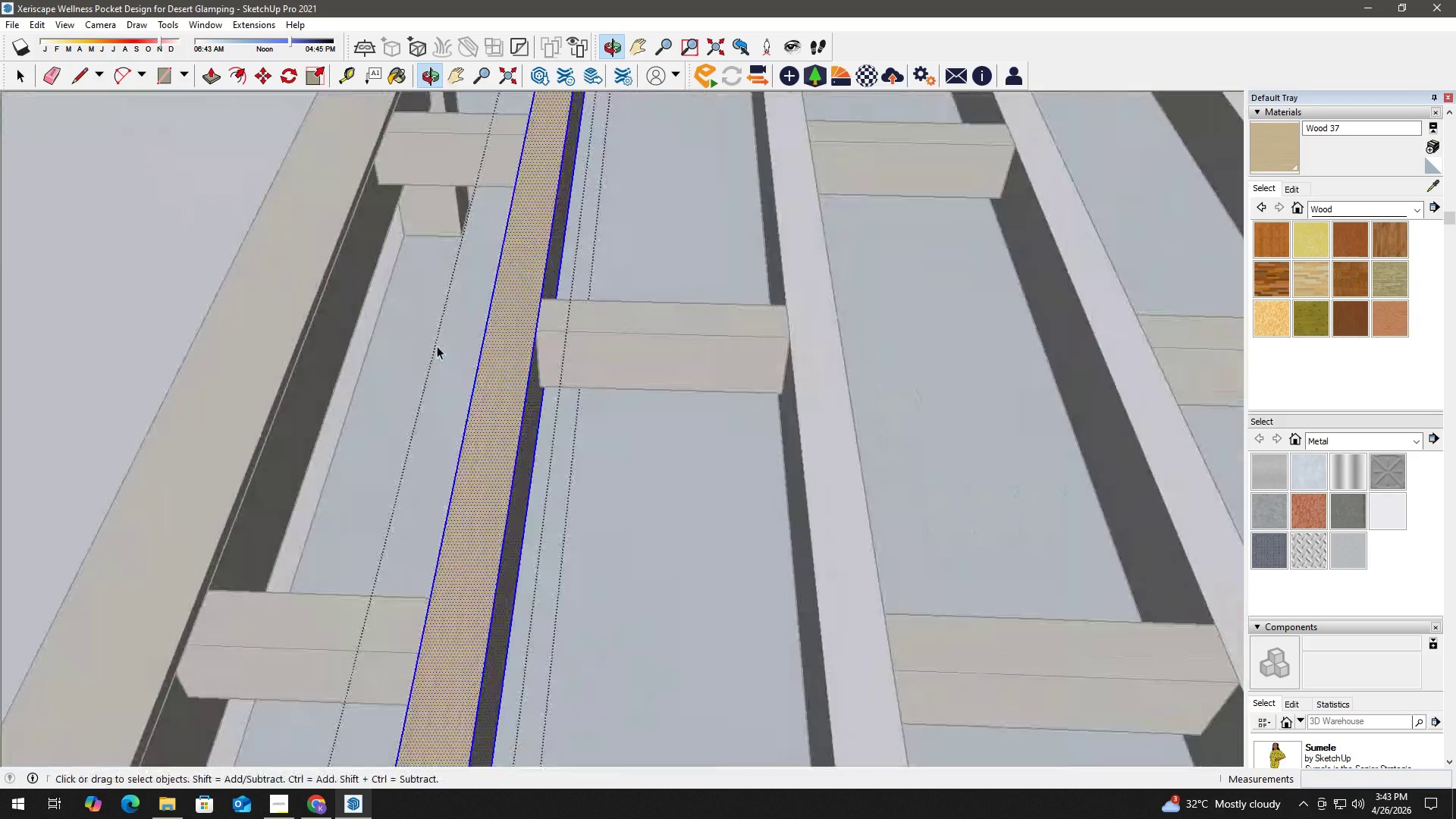 
double_click([808, 419])
 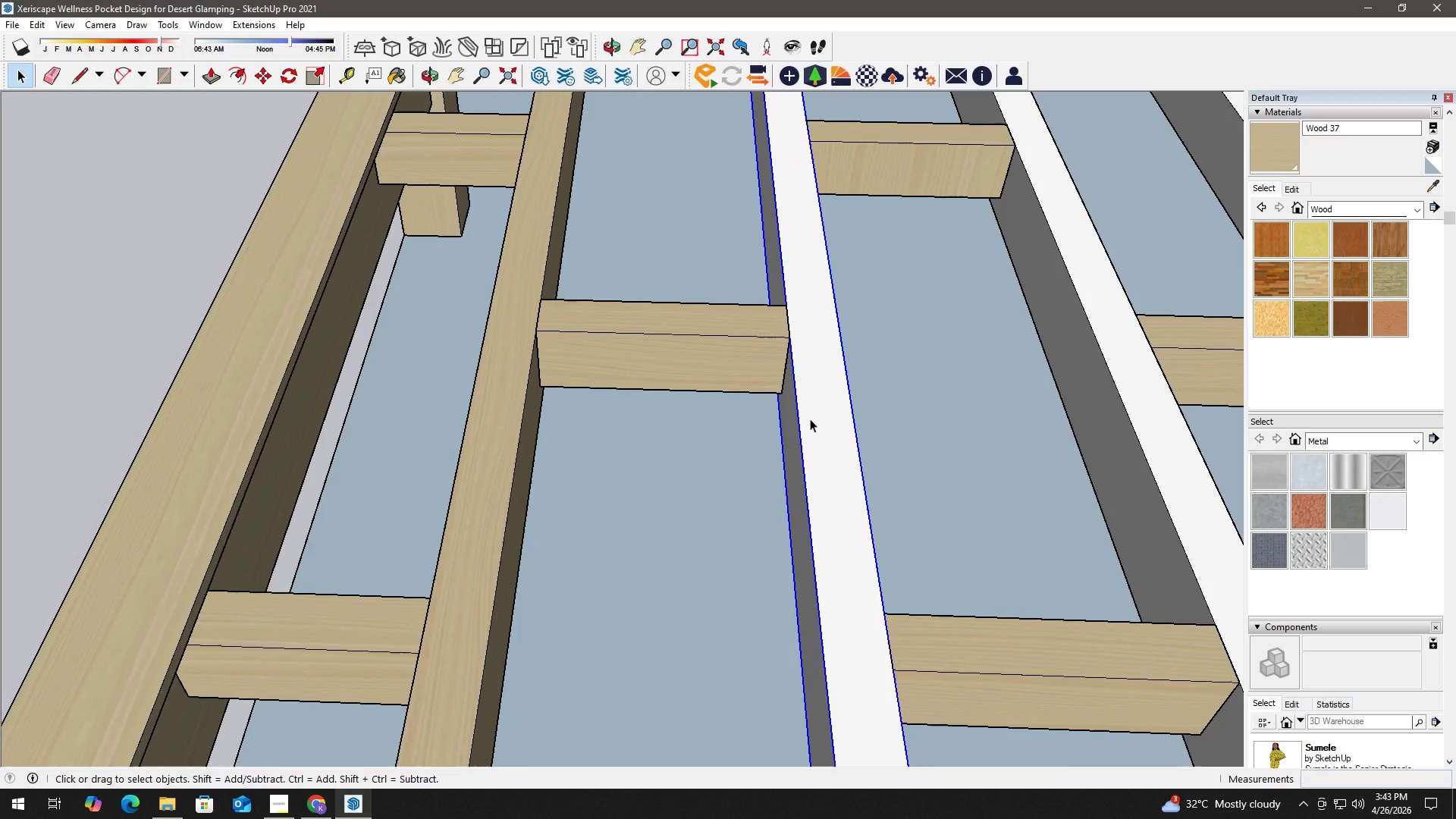 
right_click([814, 417])
 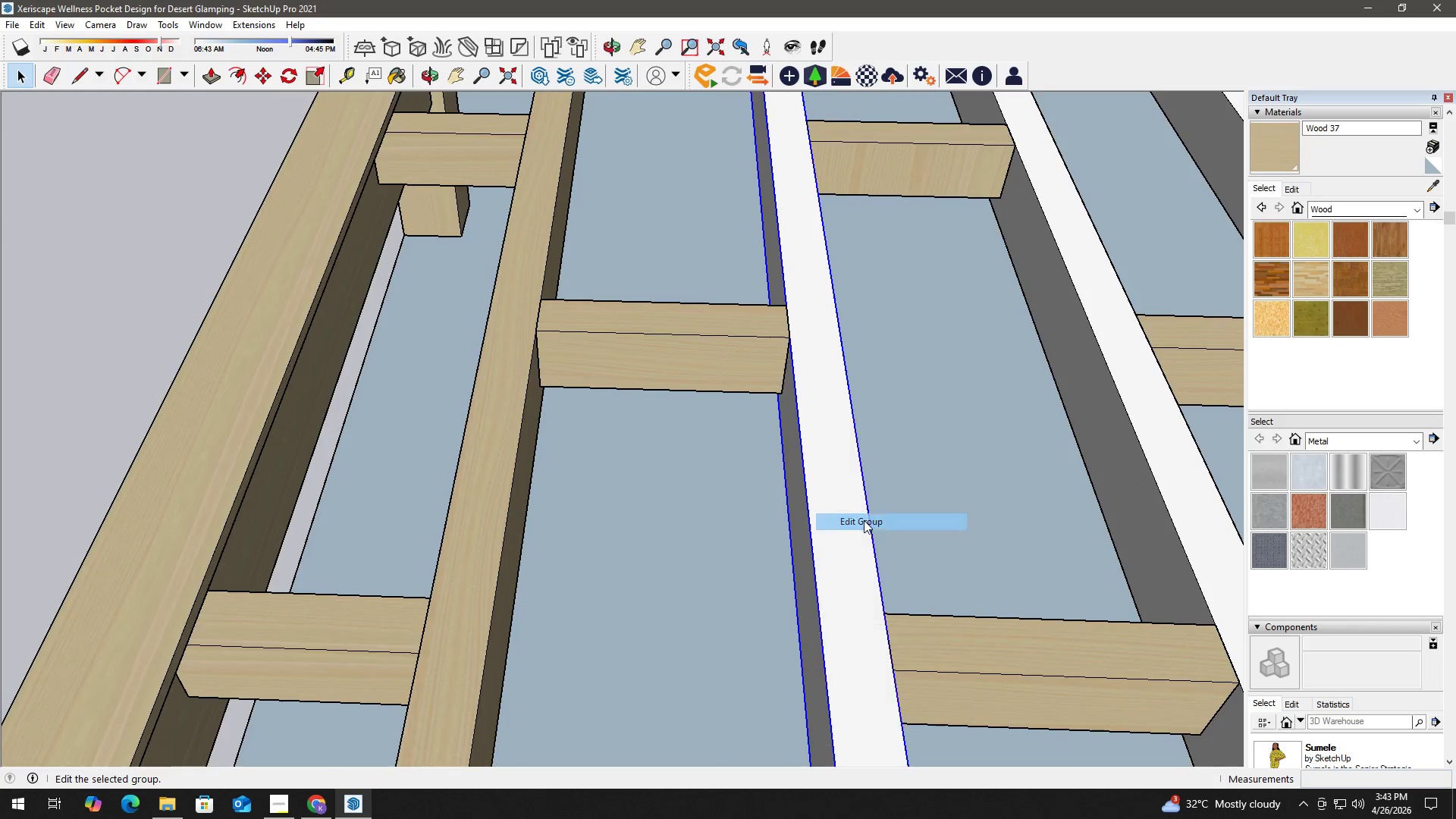 
double_click([825, 456])
 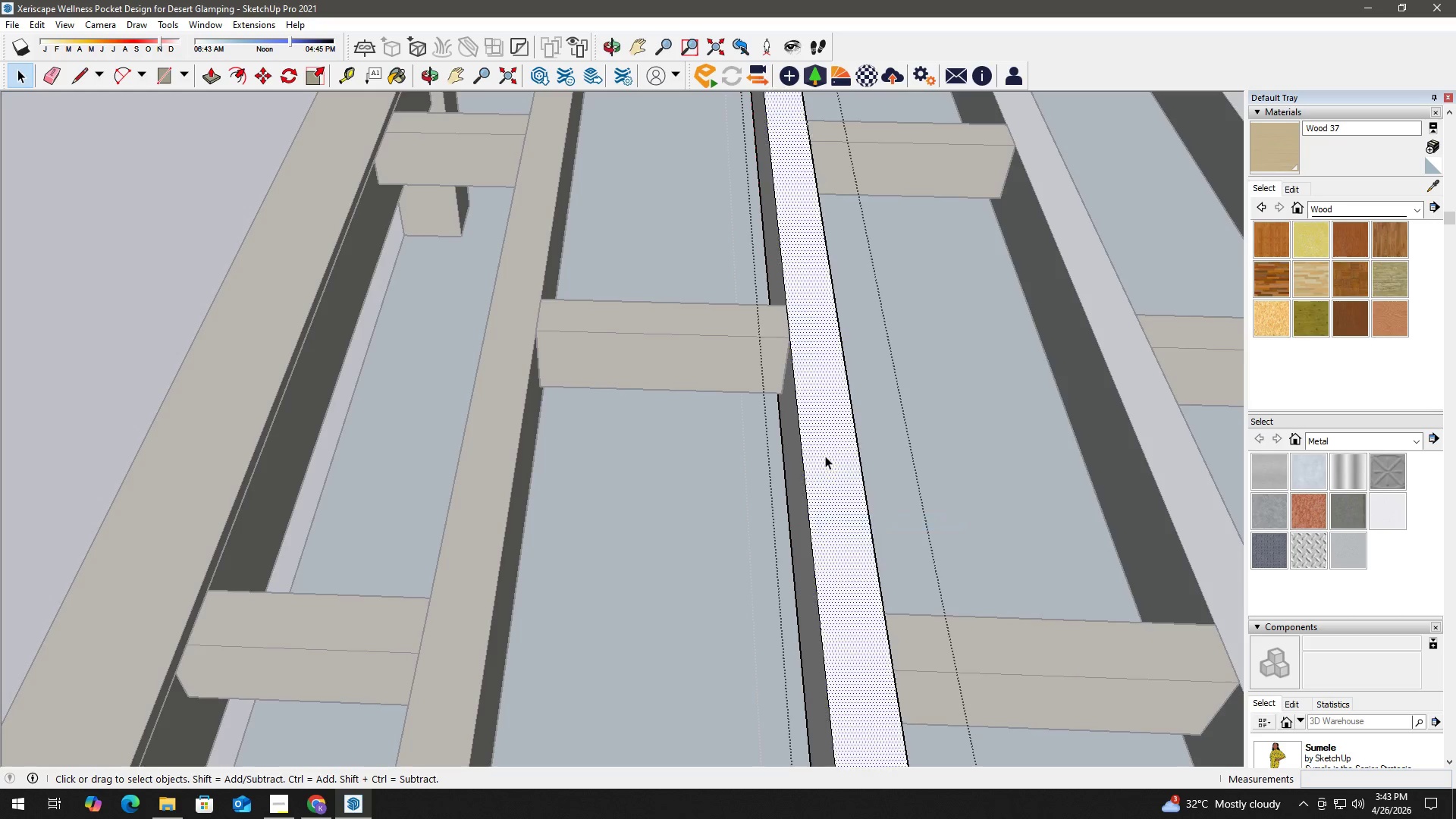 
right_click([825, 456])
 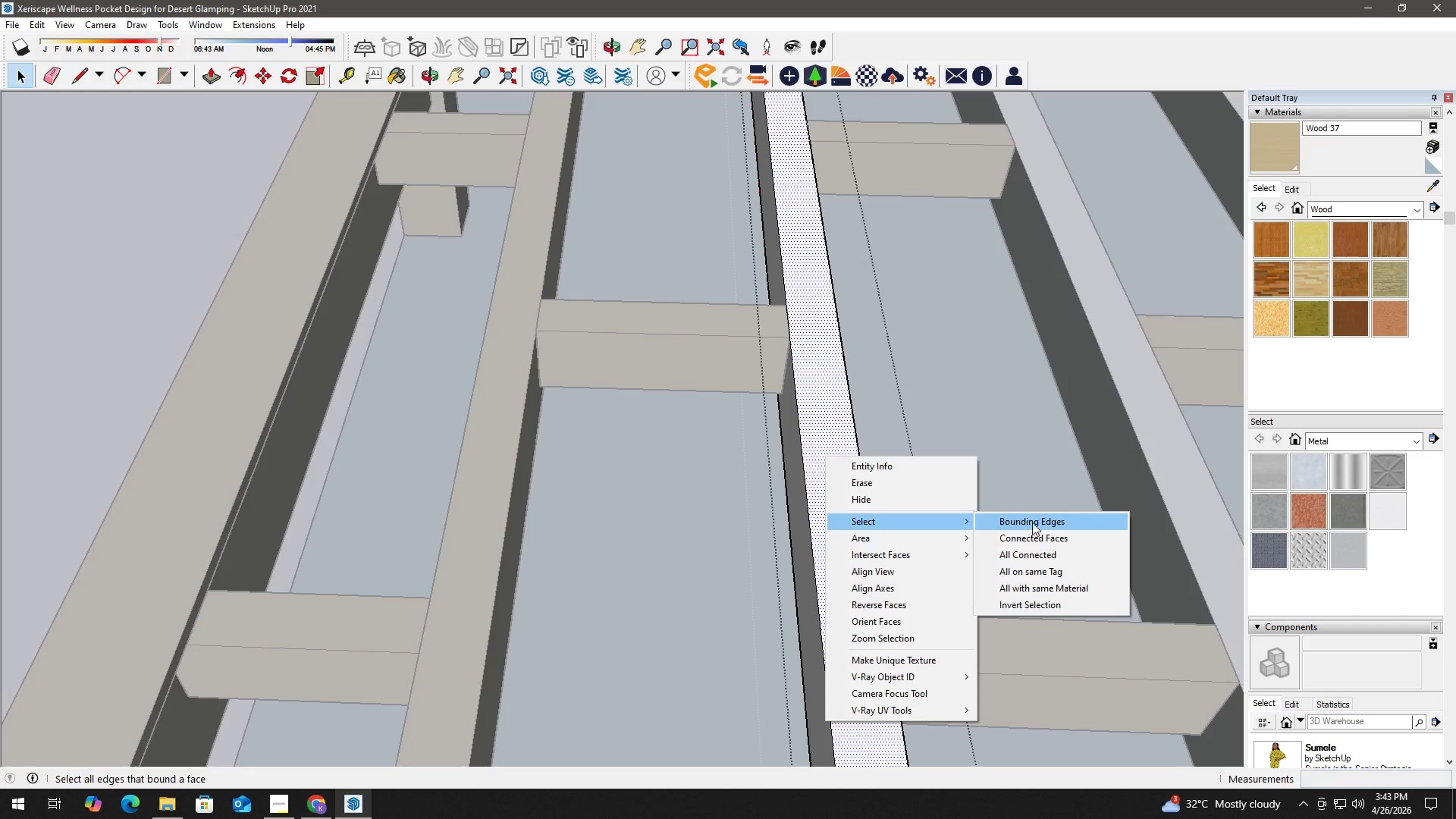 
left_click([1034, 544])
 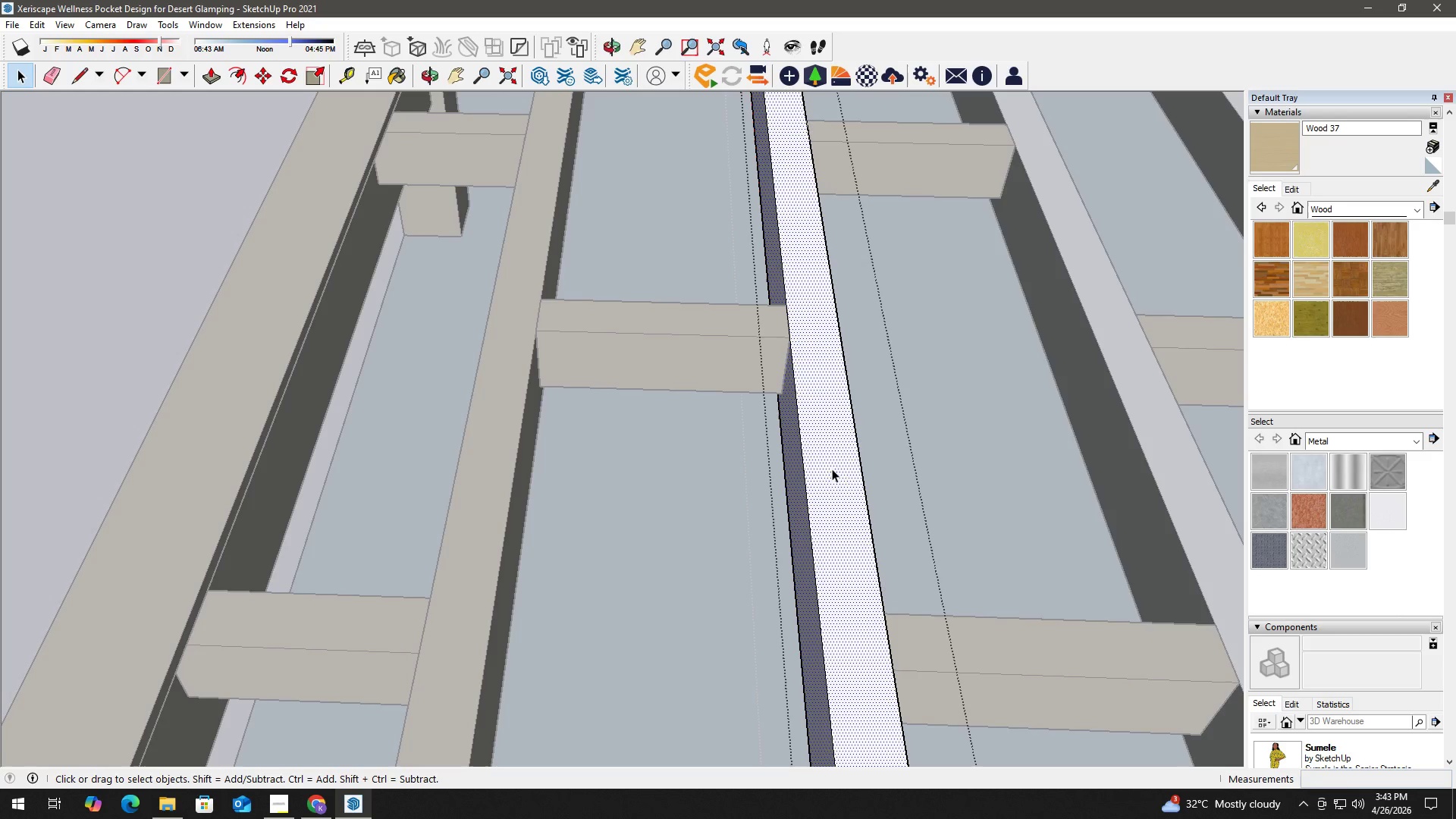 
left_click([831, 466])
 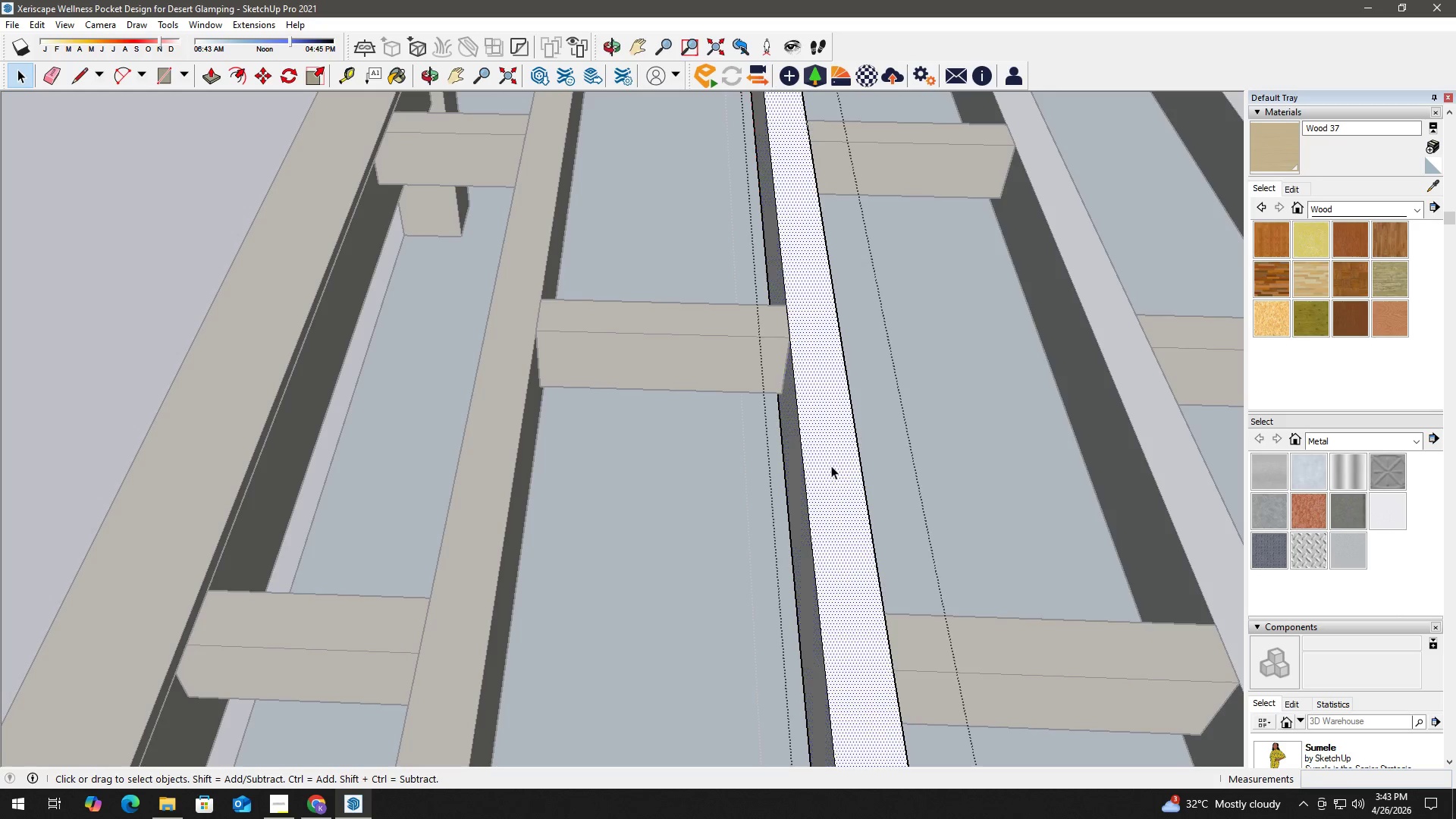 
right_click([830, 466])
 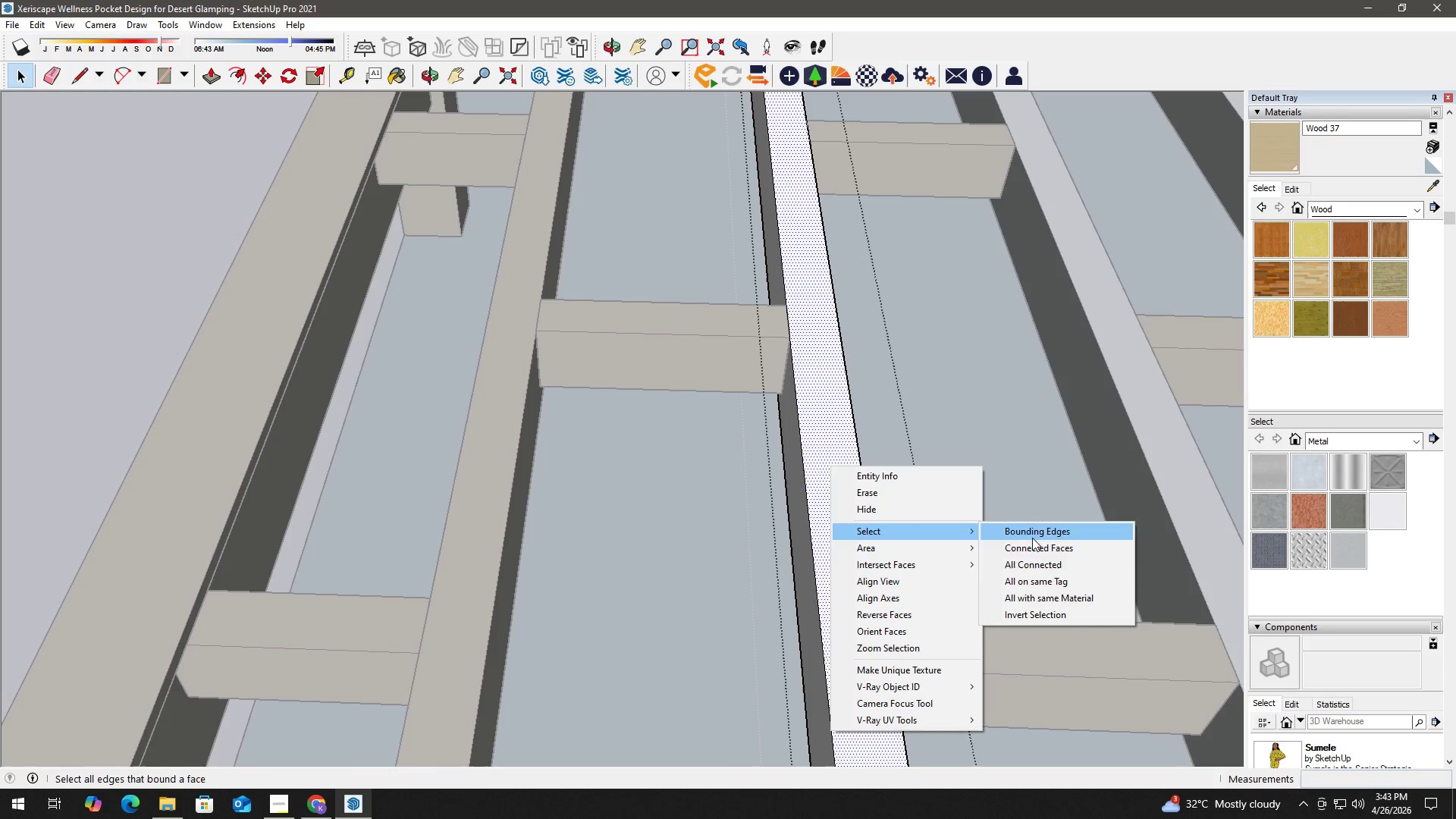 
left_click([1046, 566])
 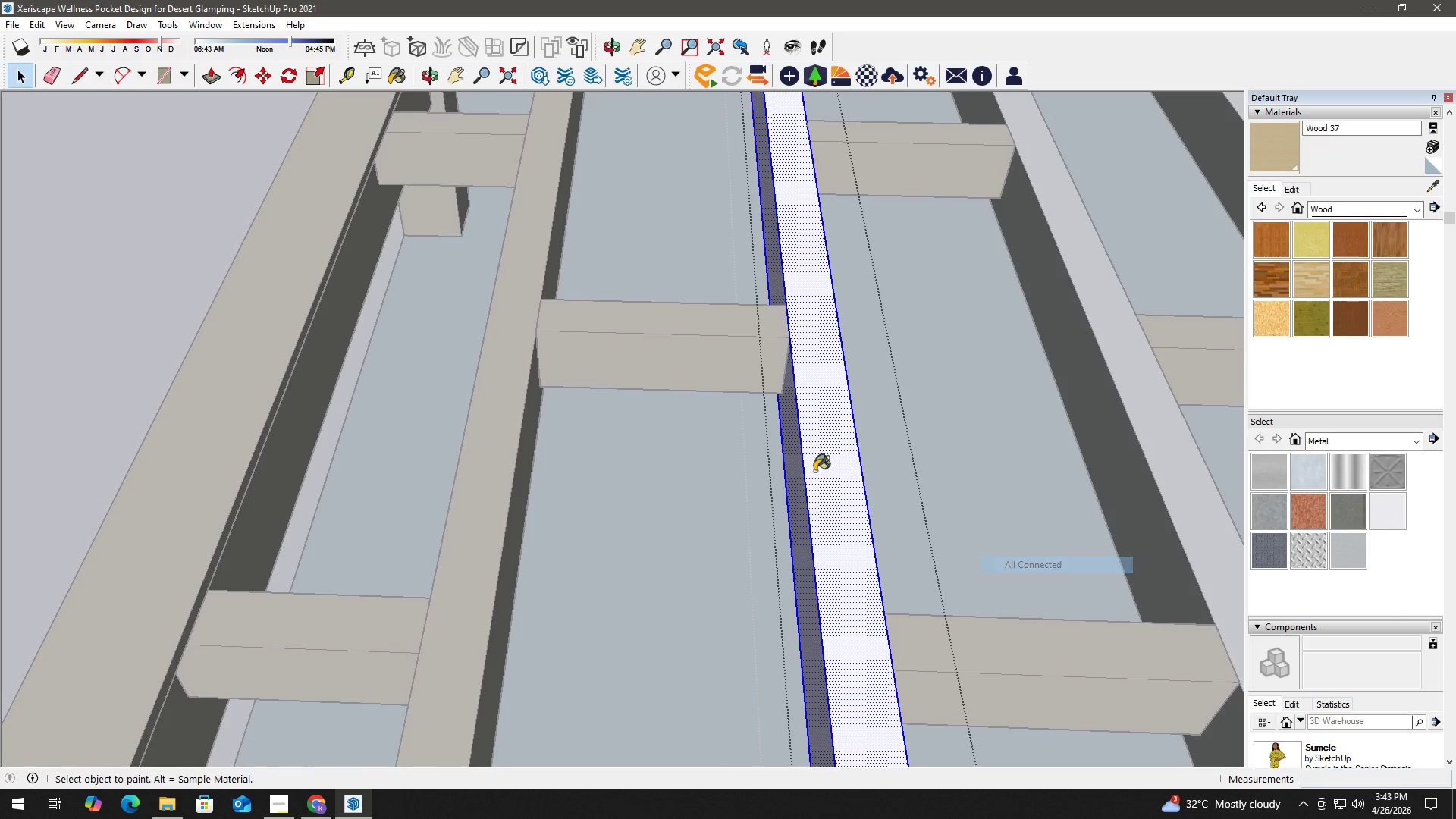 
double_click([814, 470])
 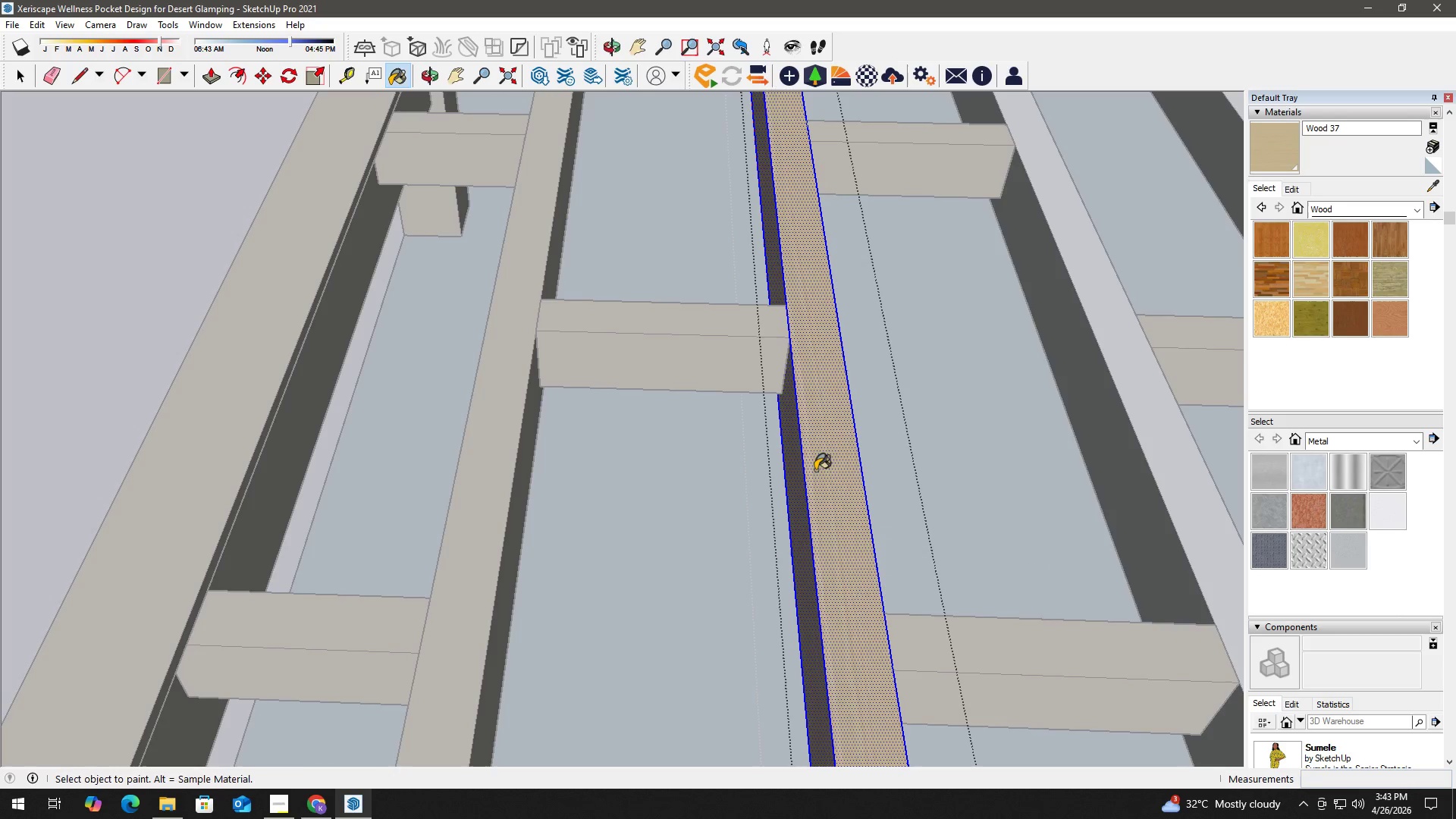 
key(Space)
 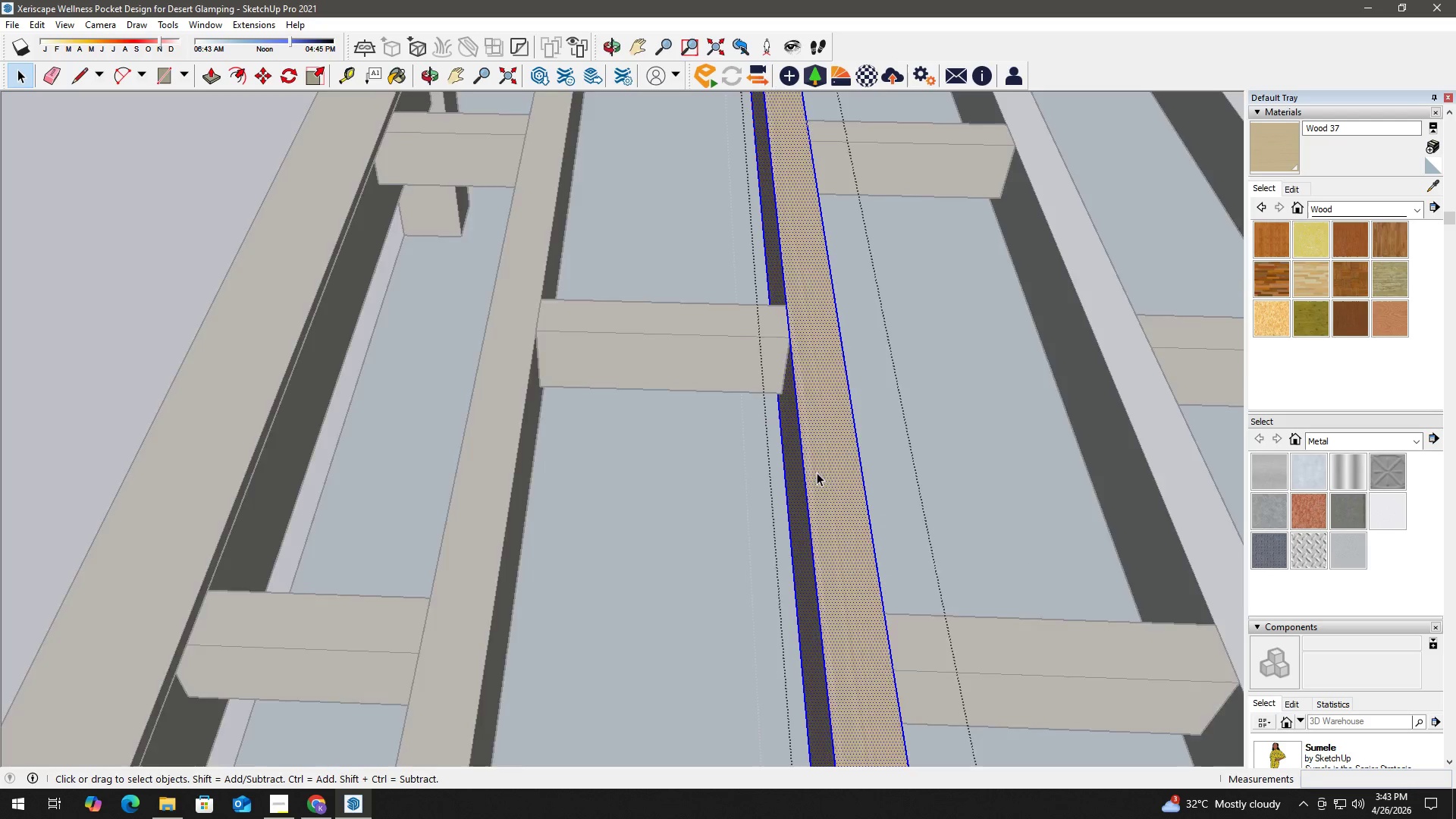 
left_click([922, 494])
 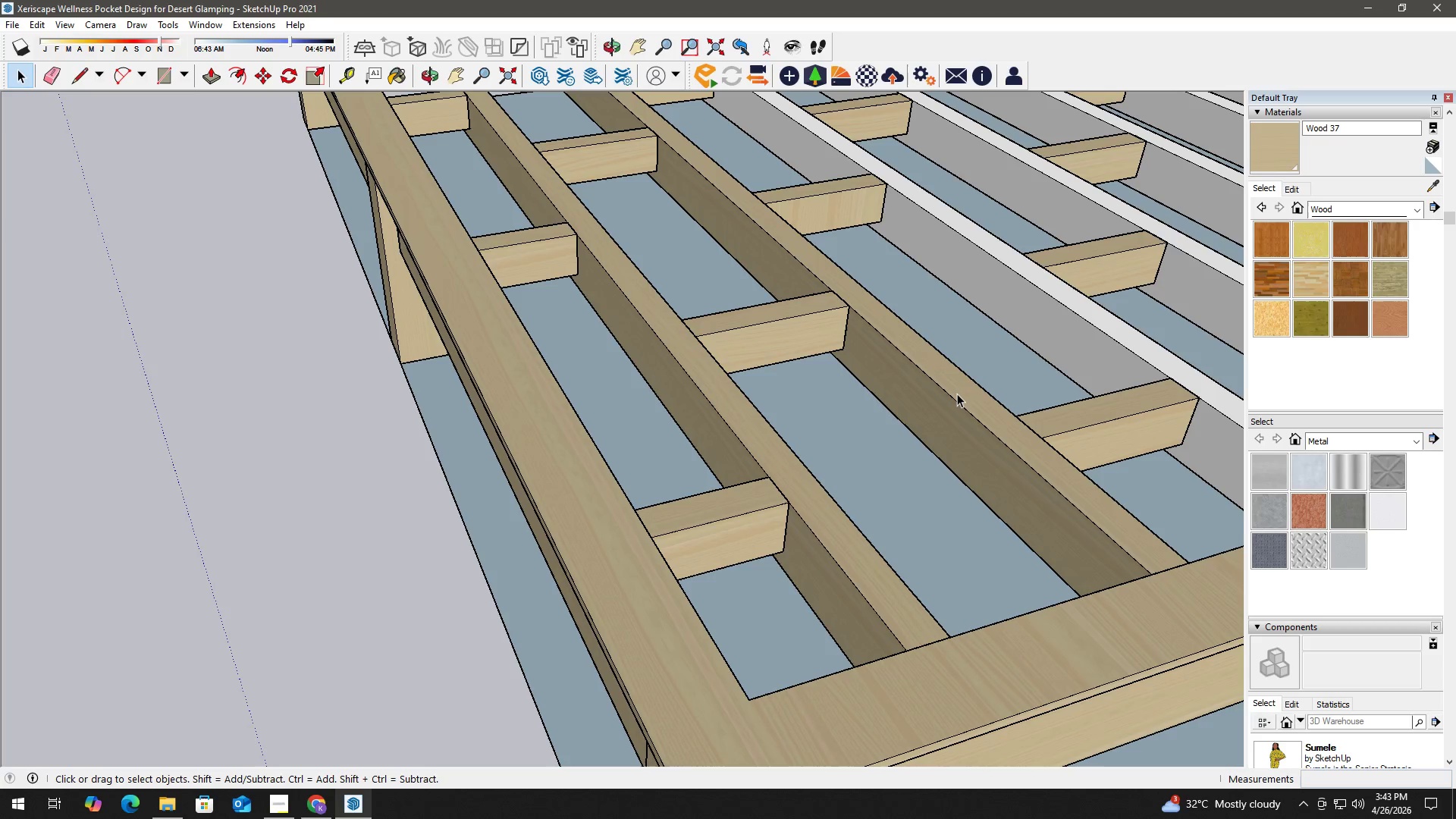 
scroll: coordinate [856, 486], scroll_direction: down, amount: 4.0
 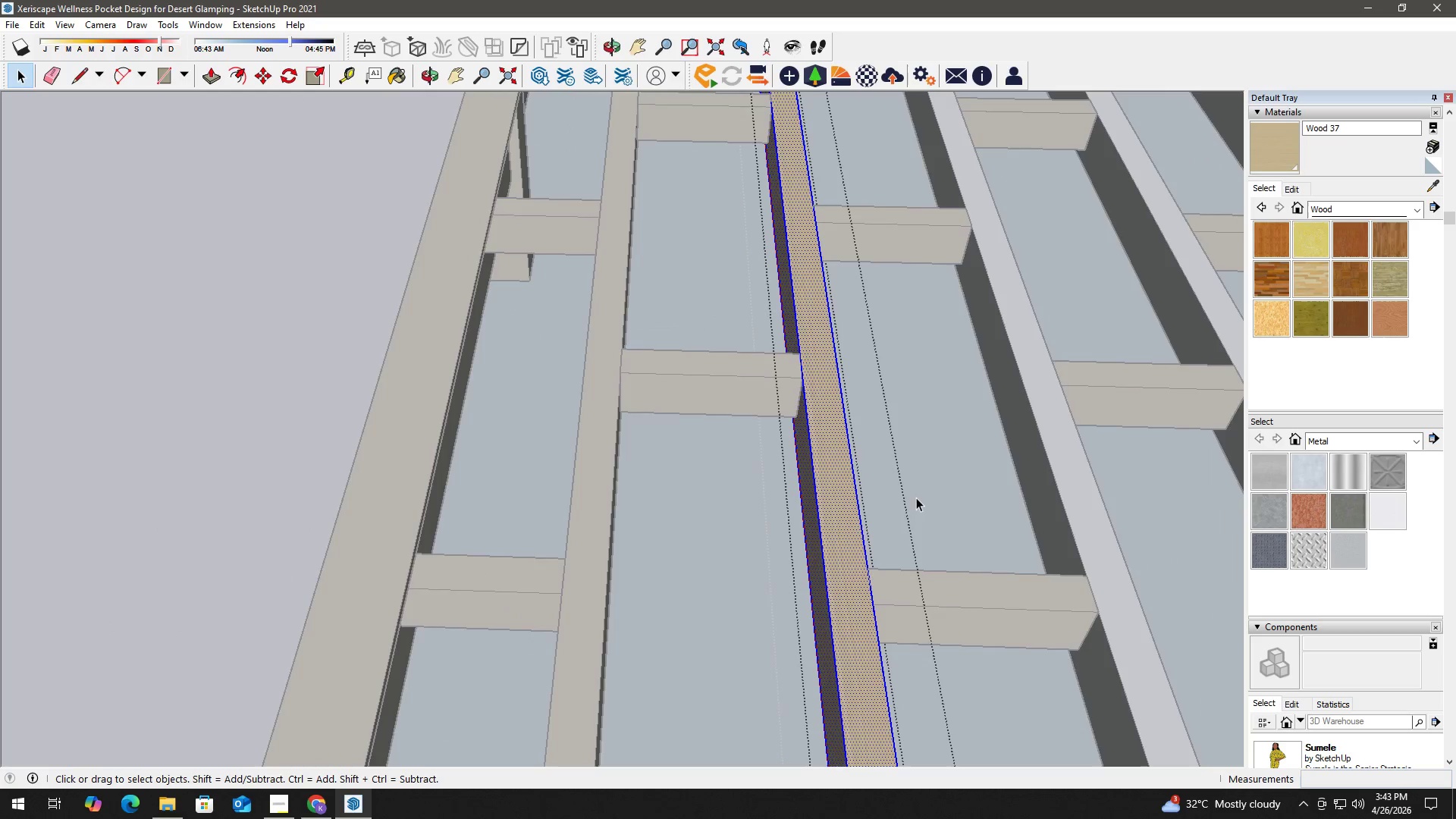 
wait(6.34)
 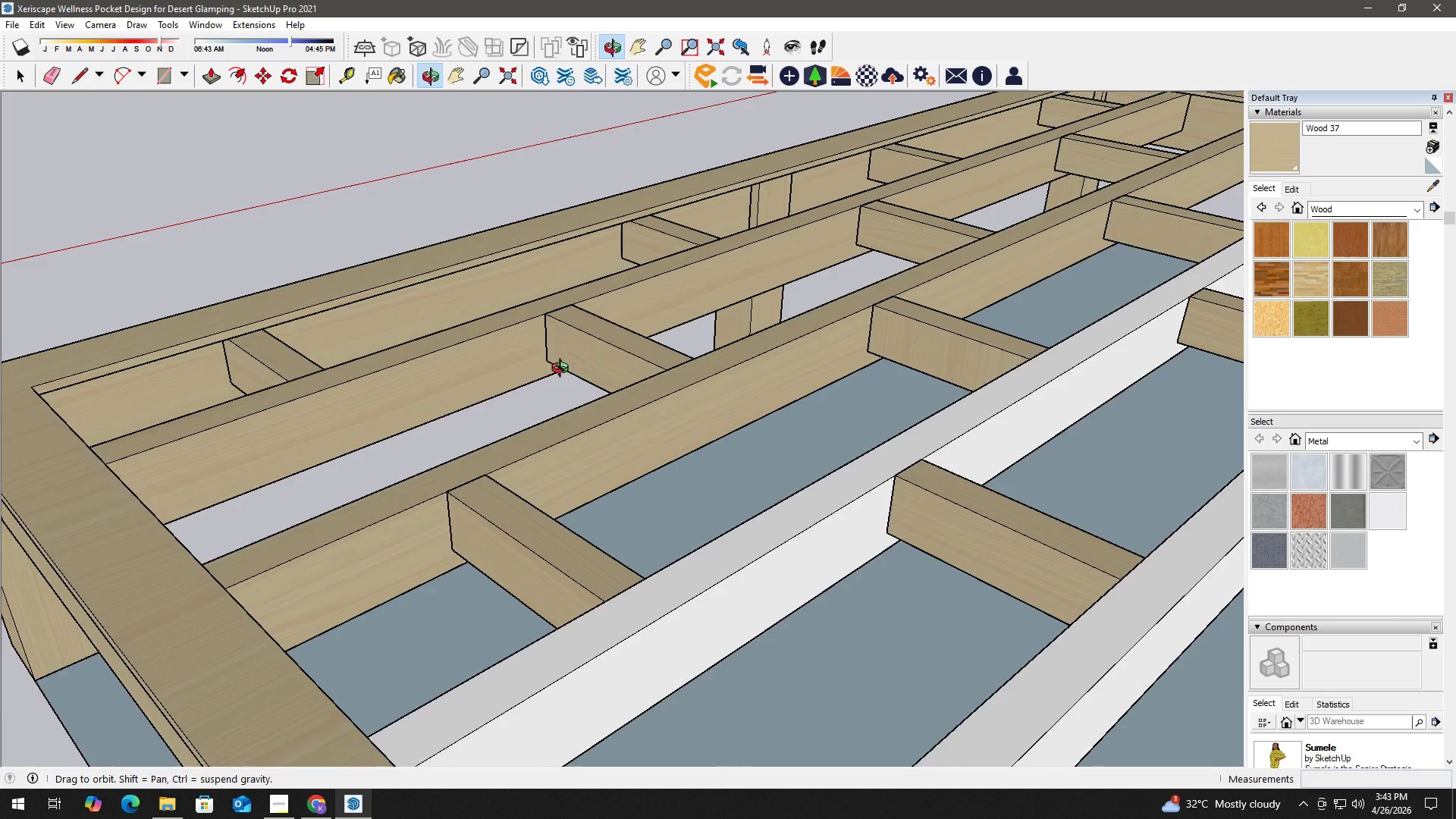 
key(H)
 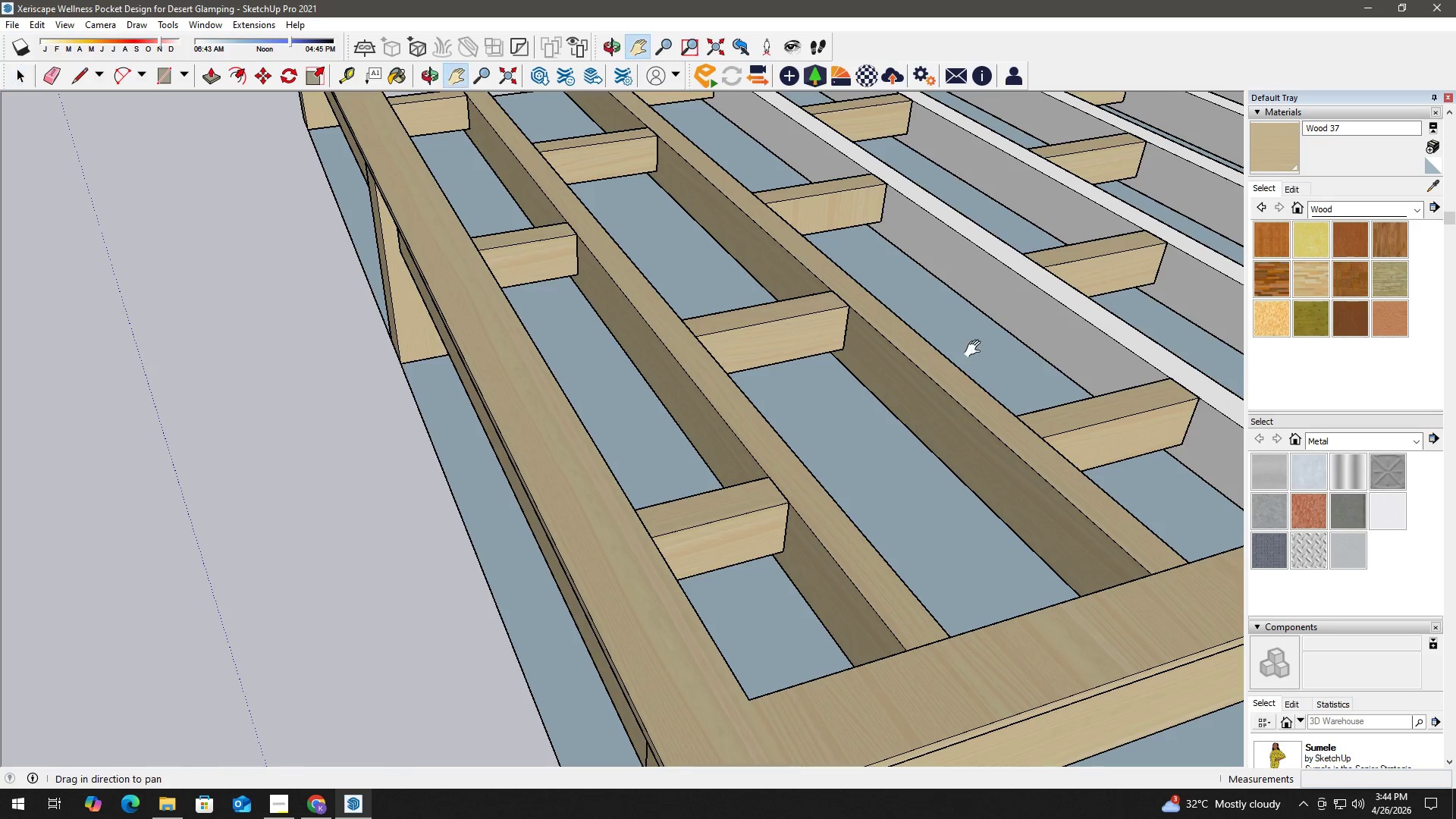 
left_click_drag(start_coordinate=[976, 349], to_coordinate=[628, 417])
 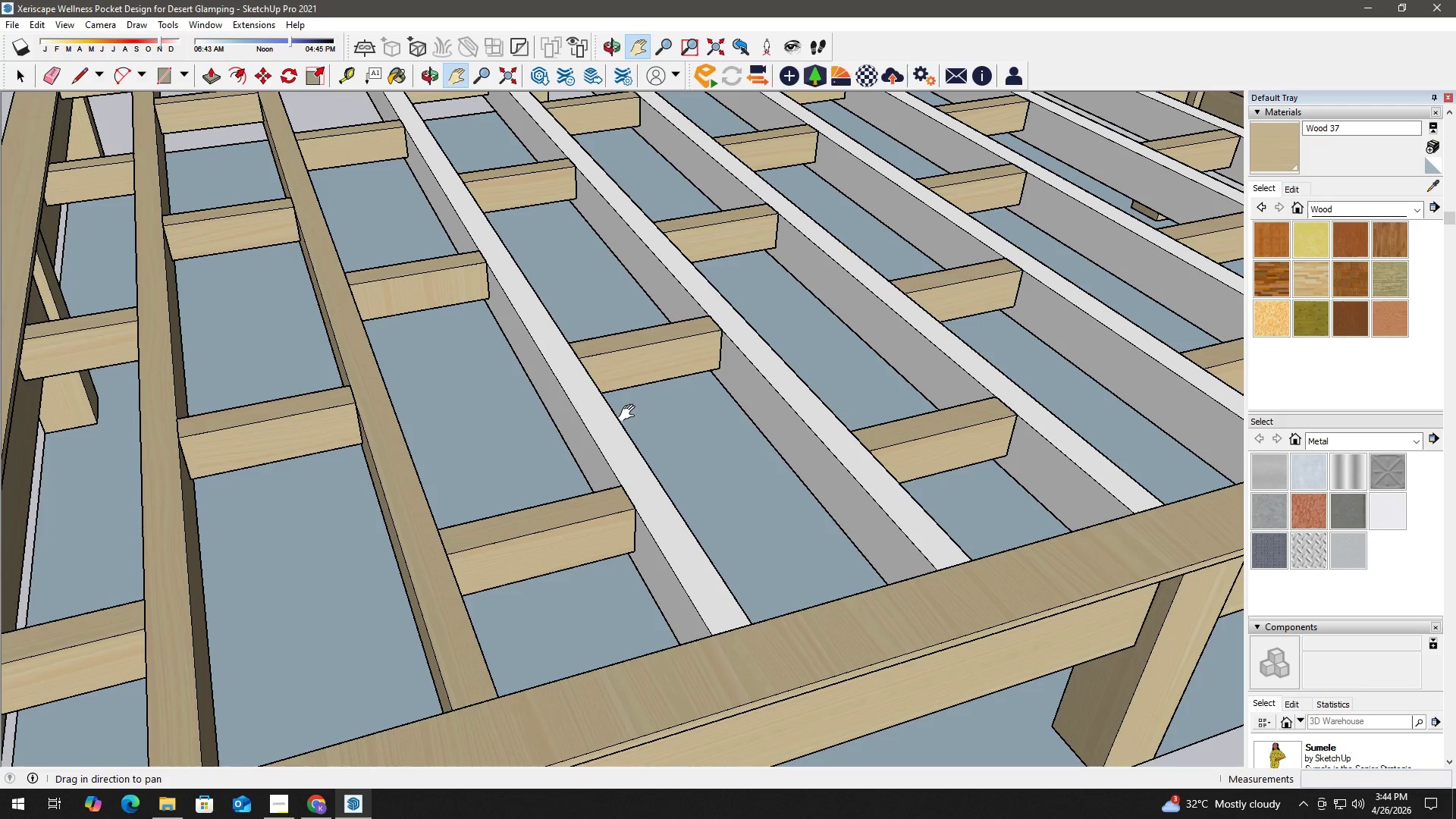 
key(Space)
 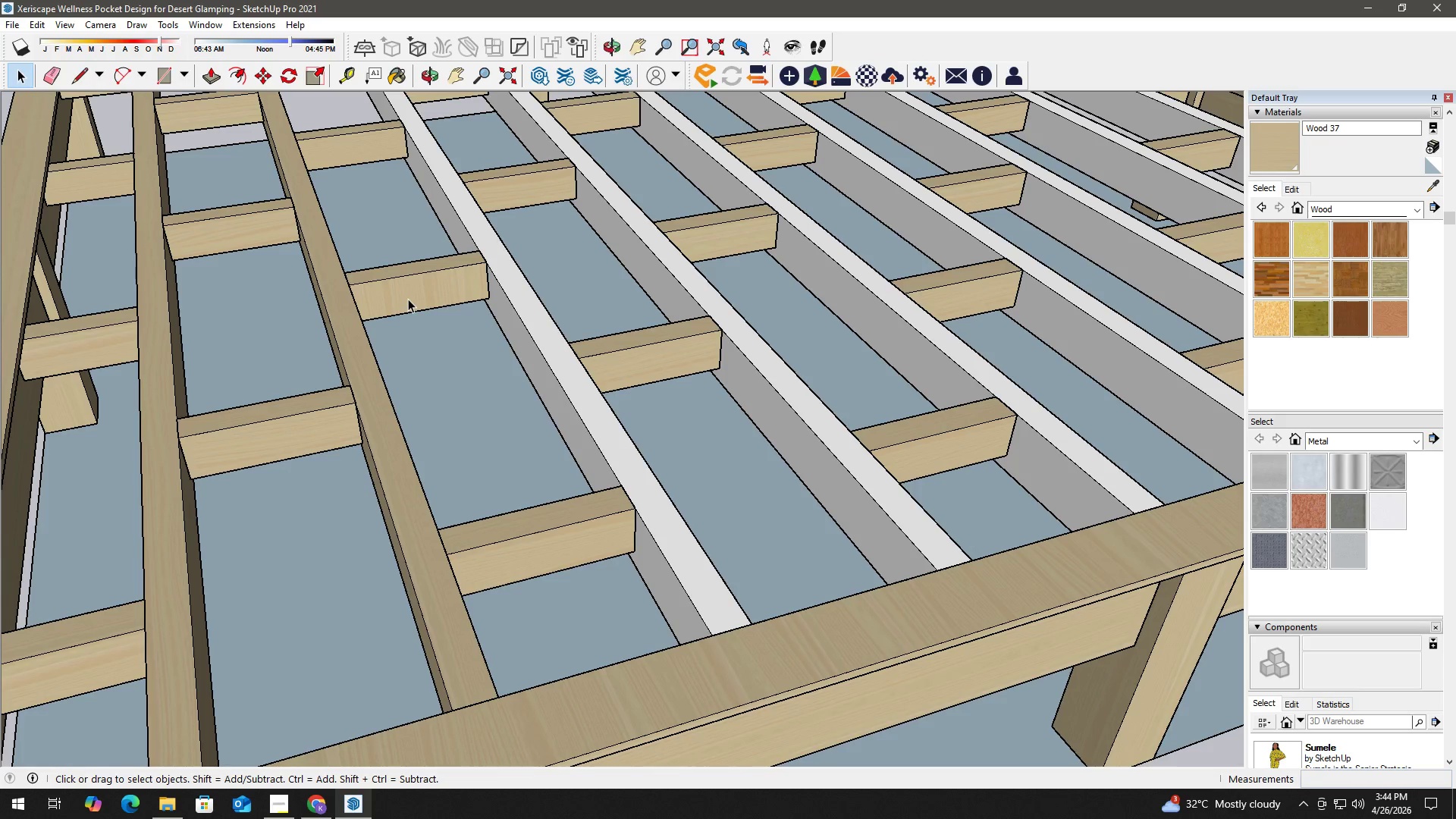 
double_click([405, 284])
 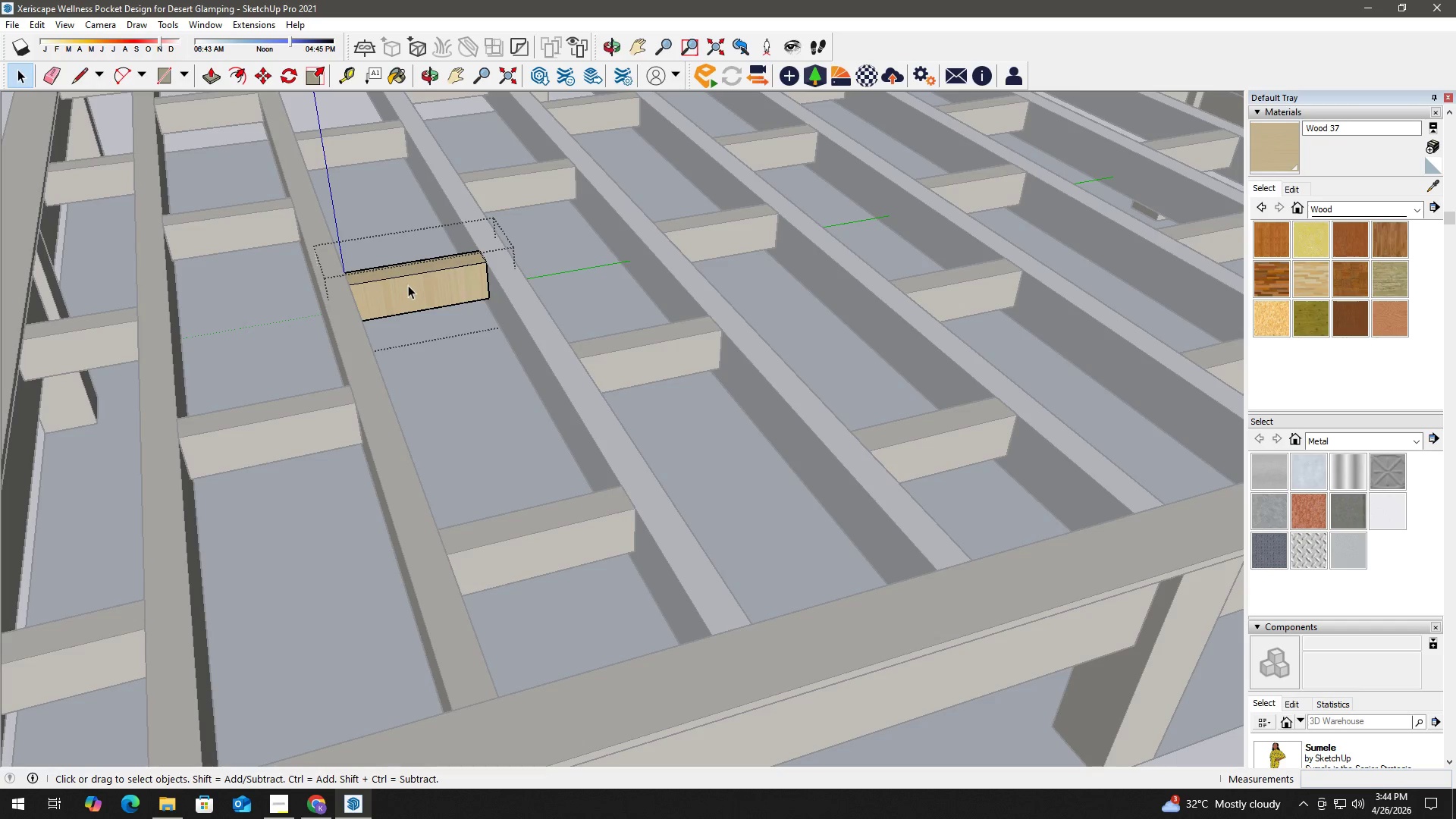 
triple_click([408, 285])
 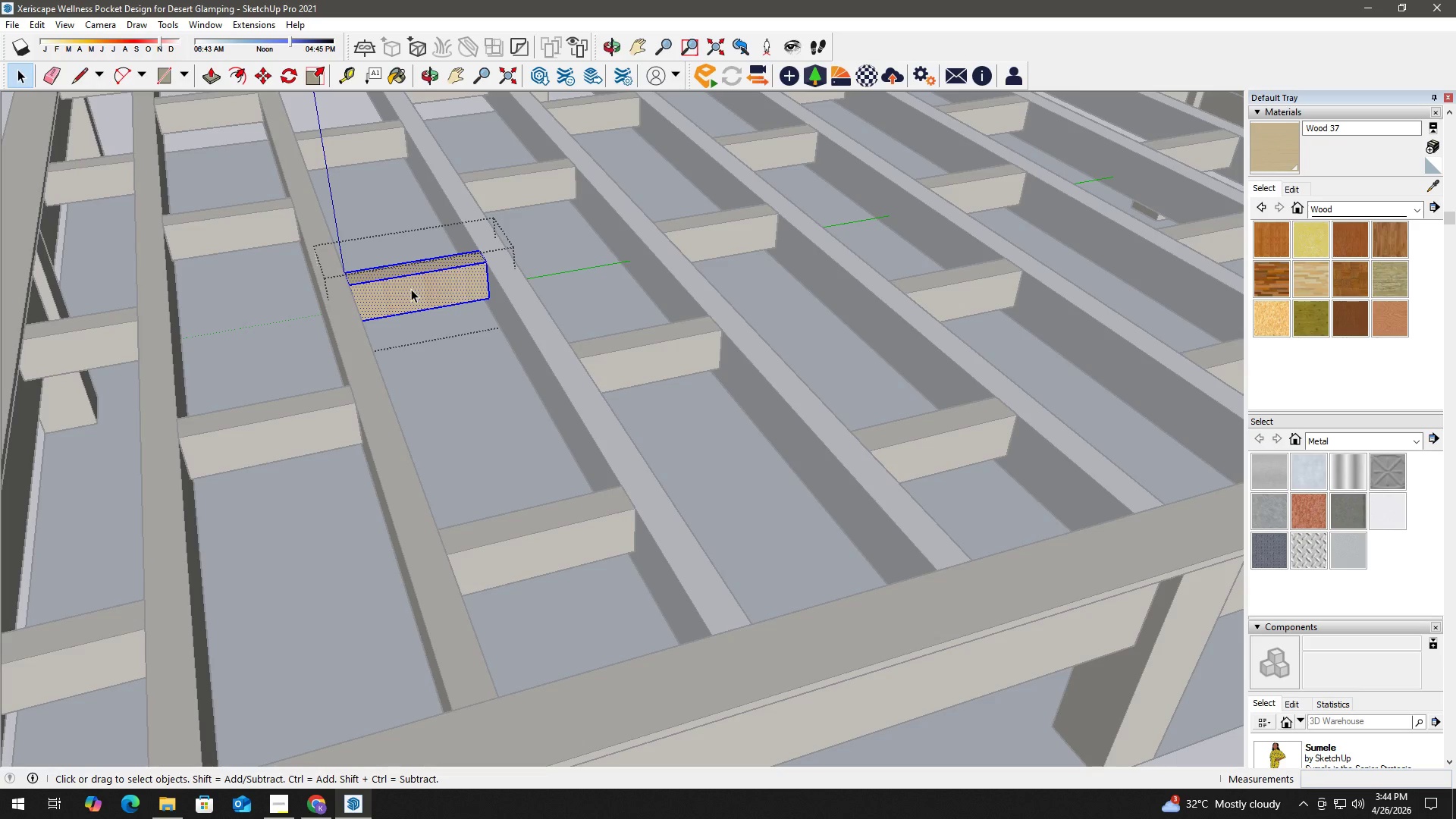 
triple_click([411, 289])
 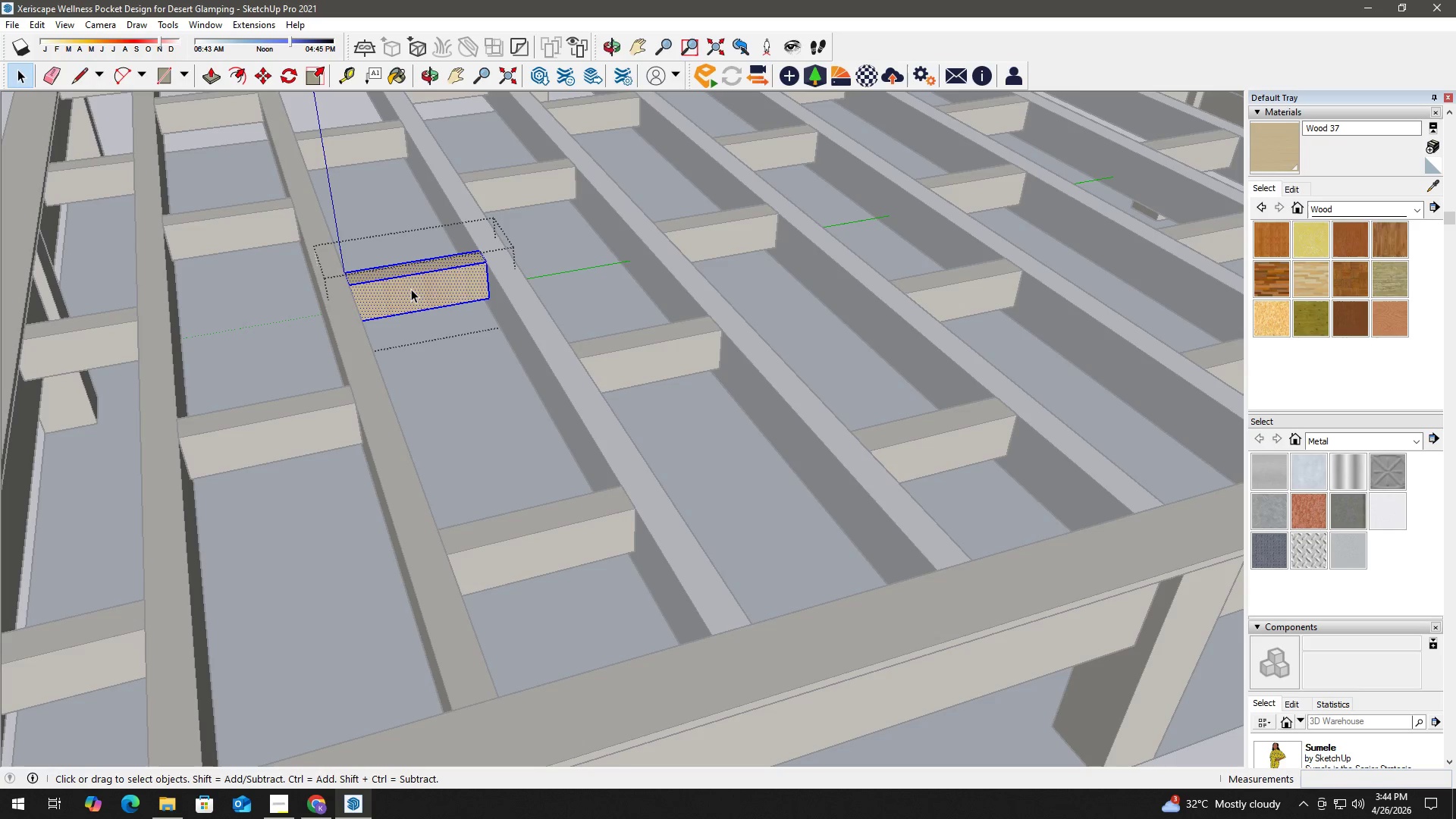 
triple_click([411, 289])
 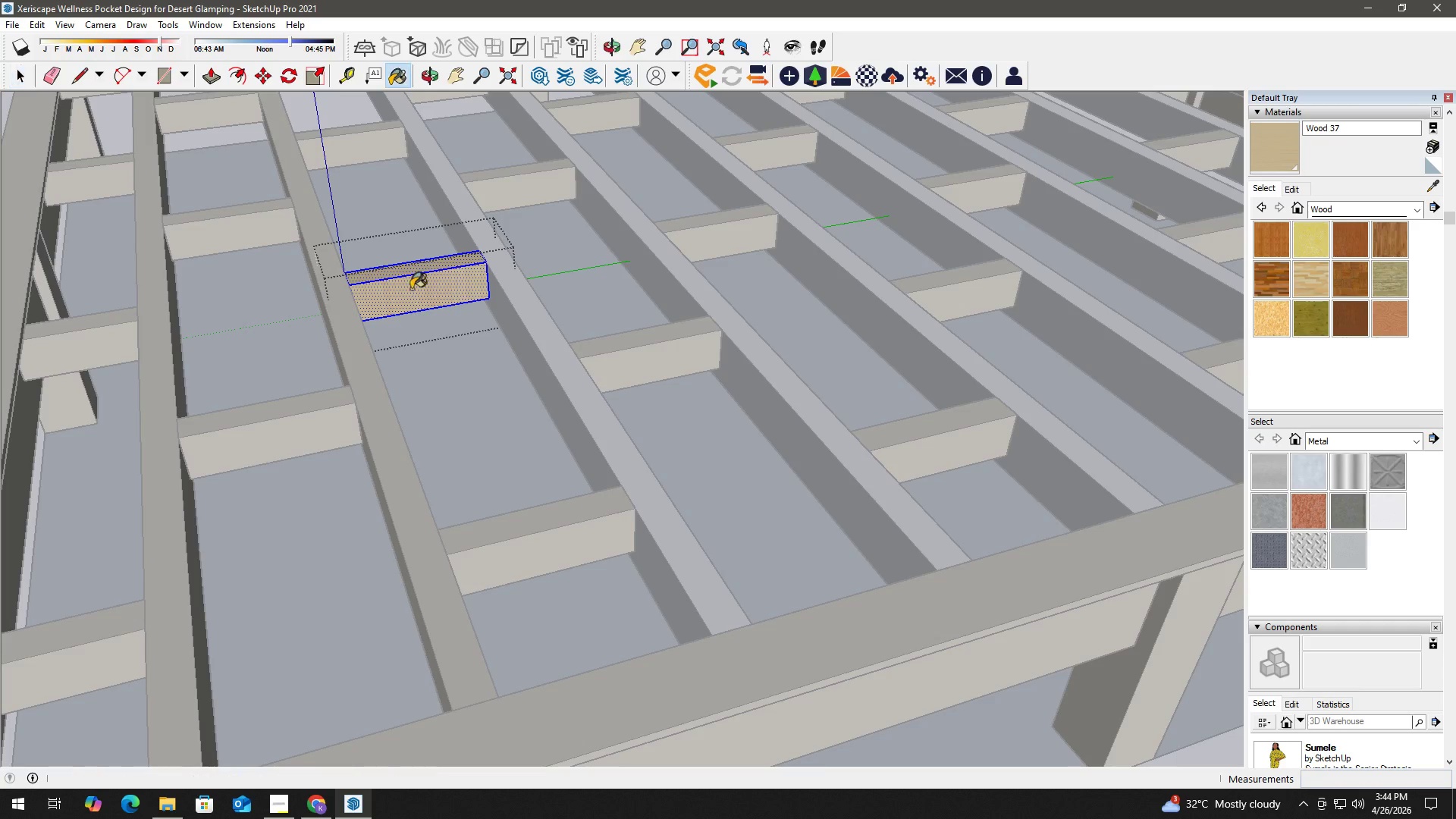 
key(B)
 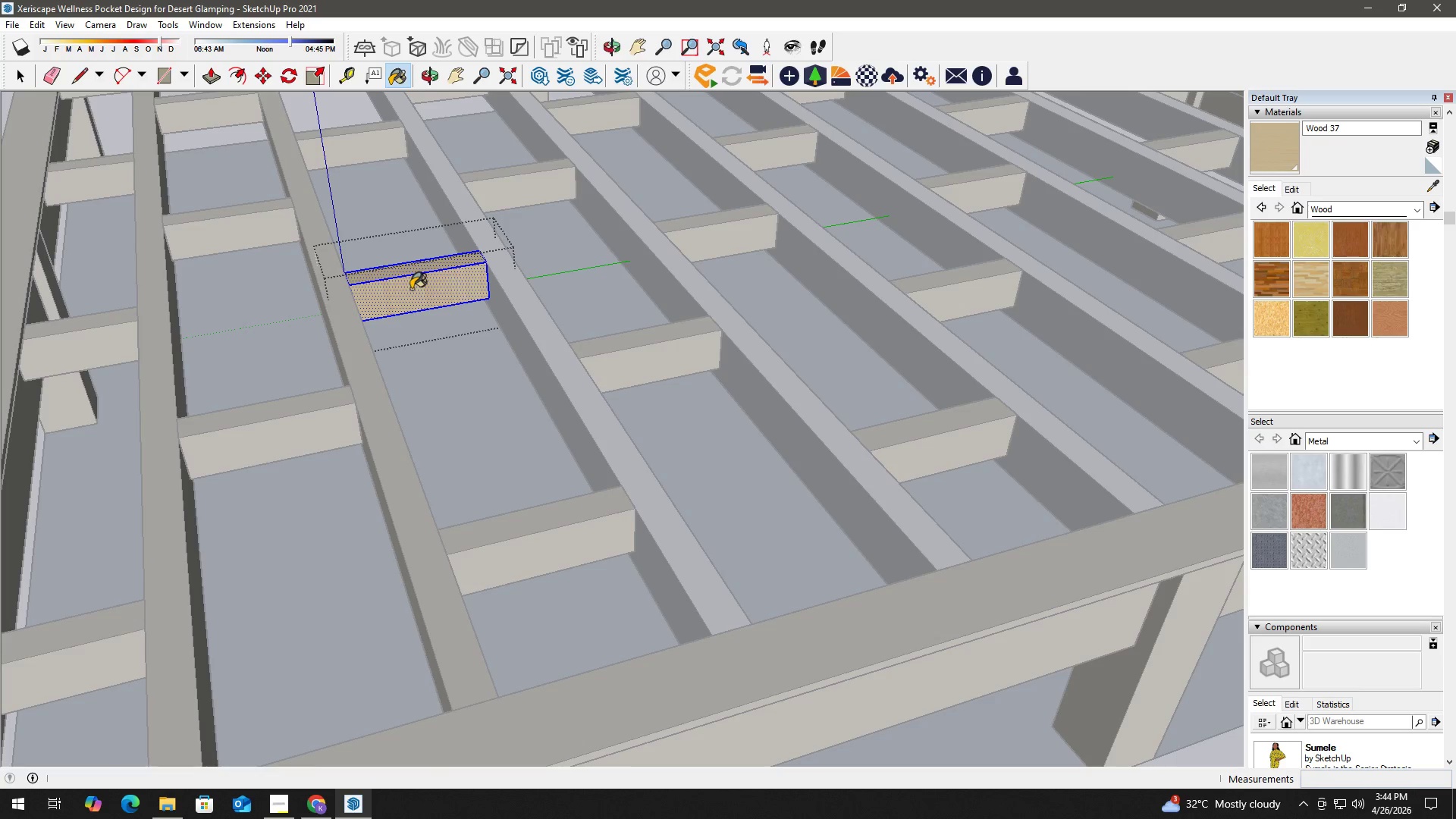 
left_click([411, 289])
 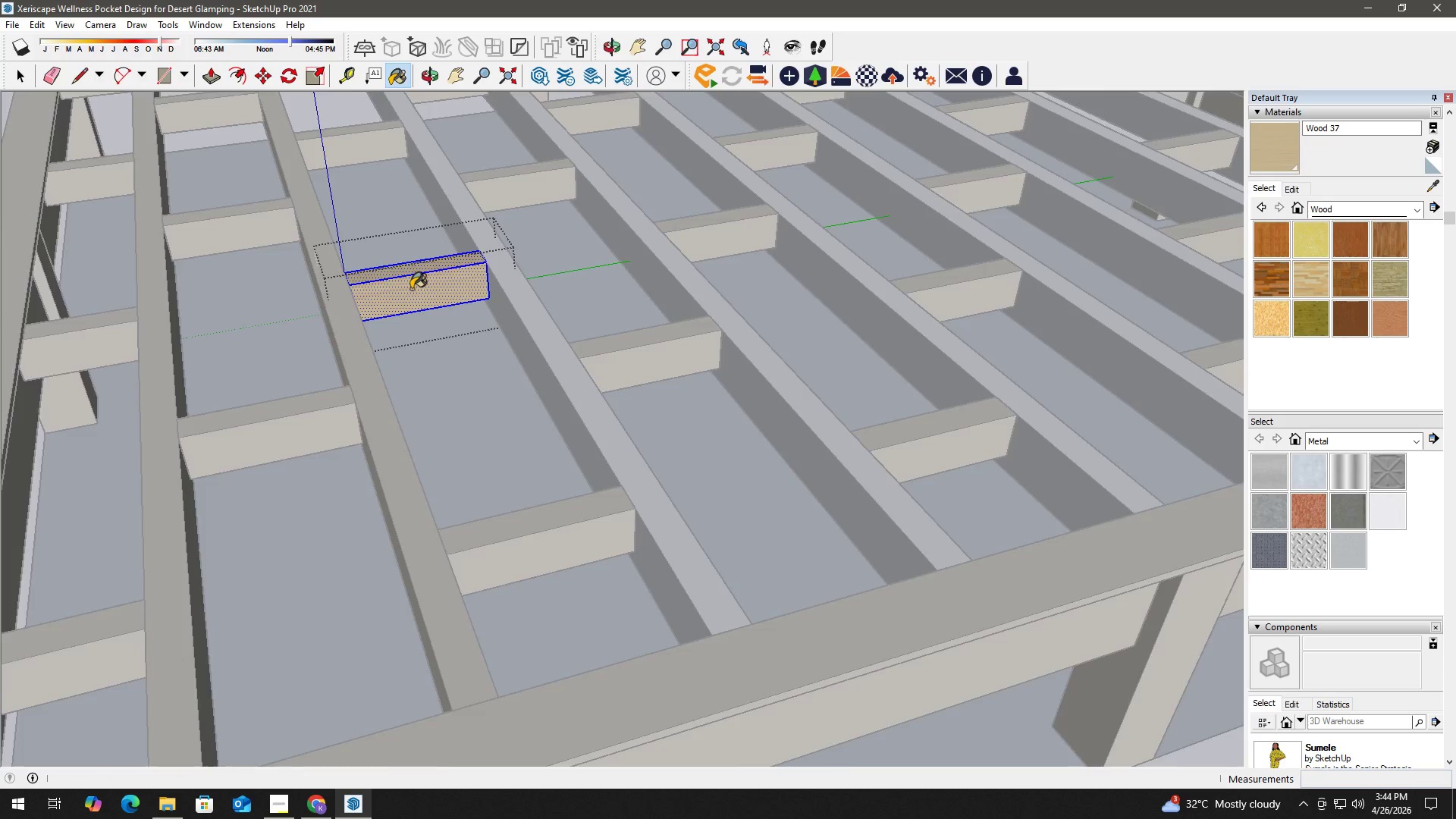 
key(Space)
 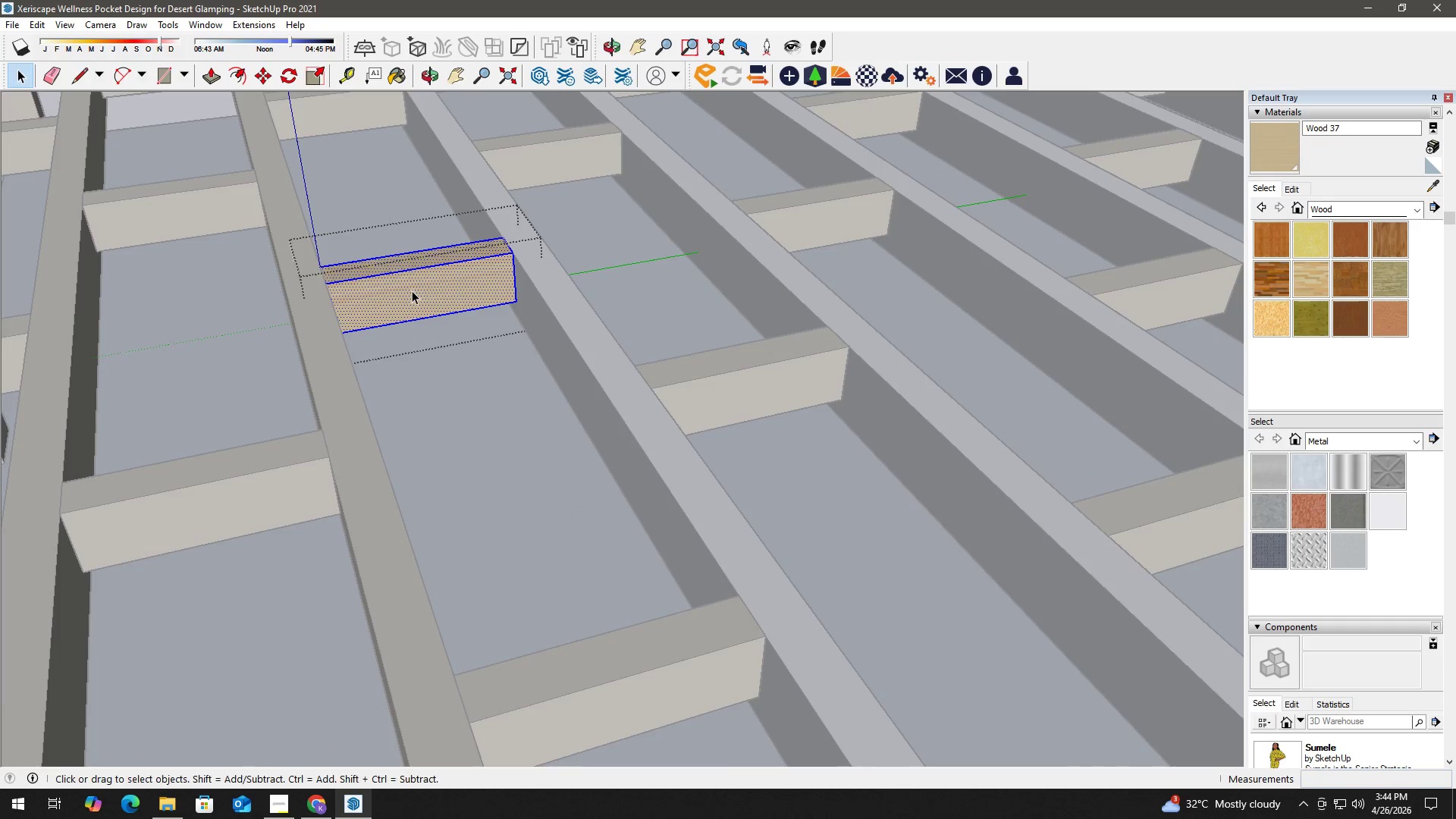 
key(Escape)
 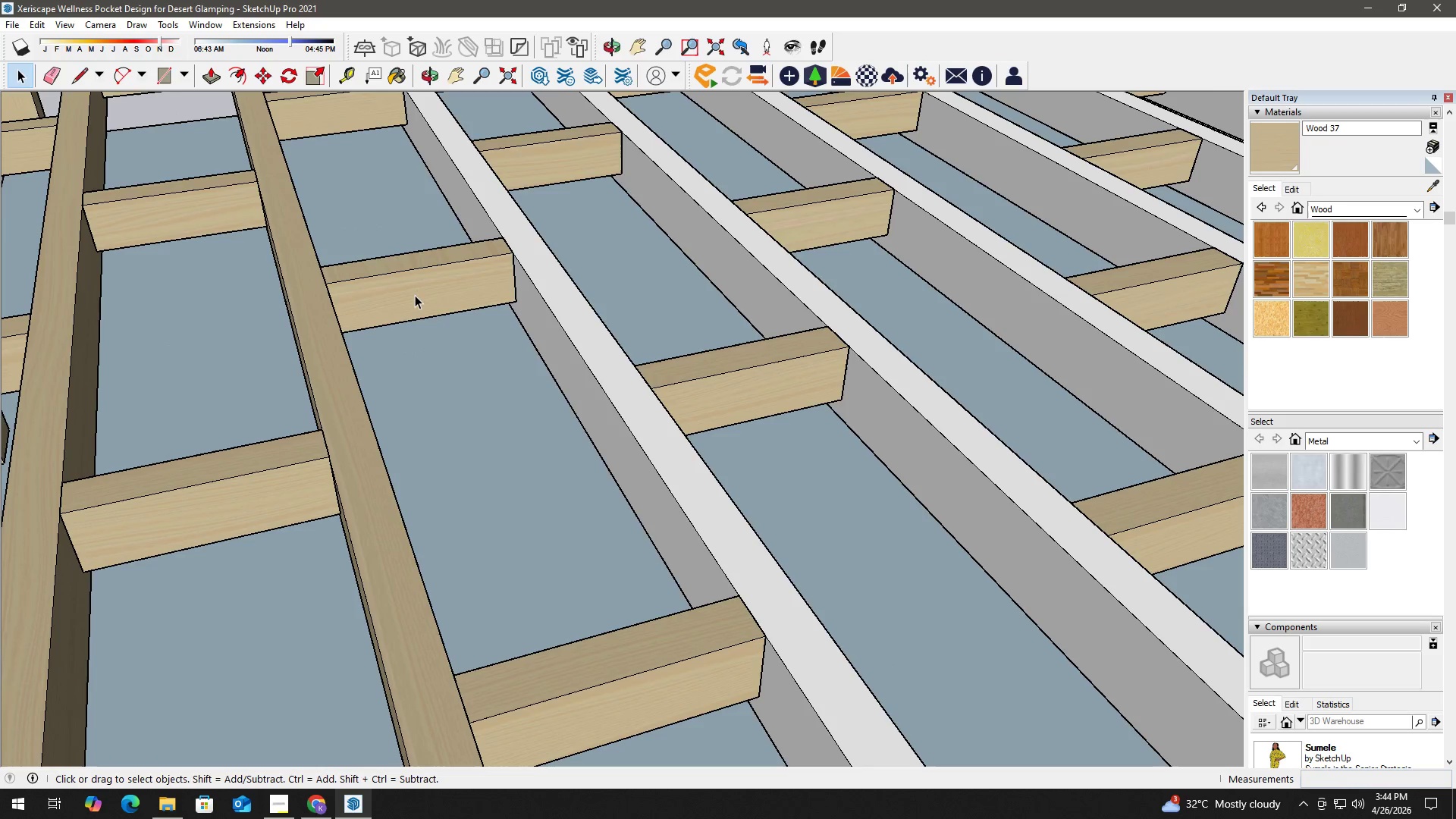 
scroll: coordinate [411, 289], scroll_direction: up, amount: 3.0
 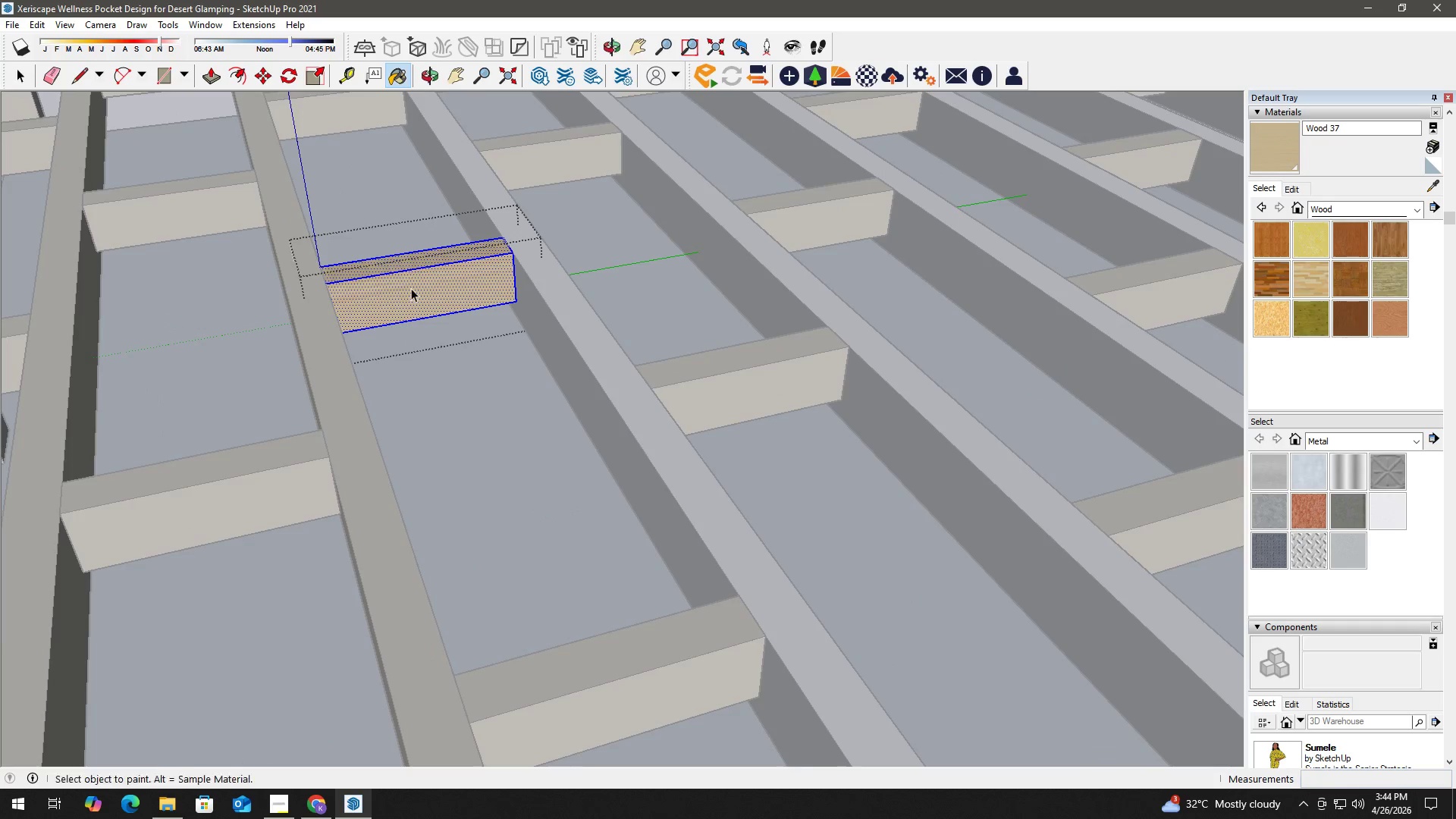 
key(Escape)
 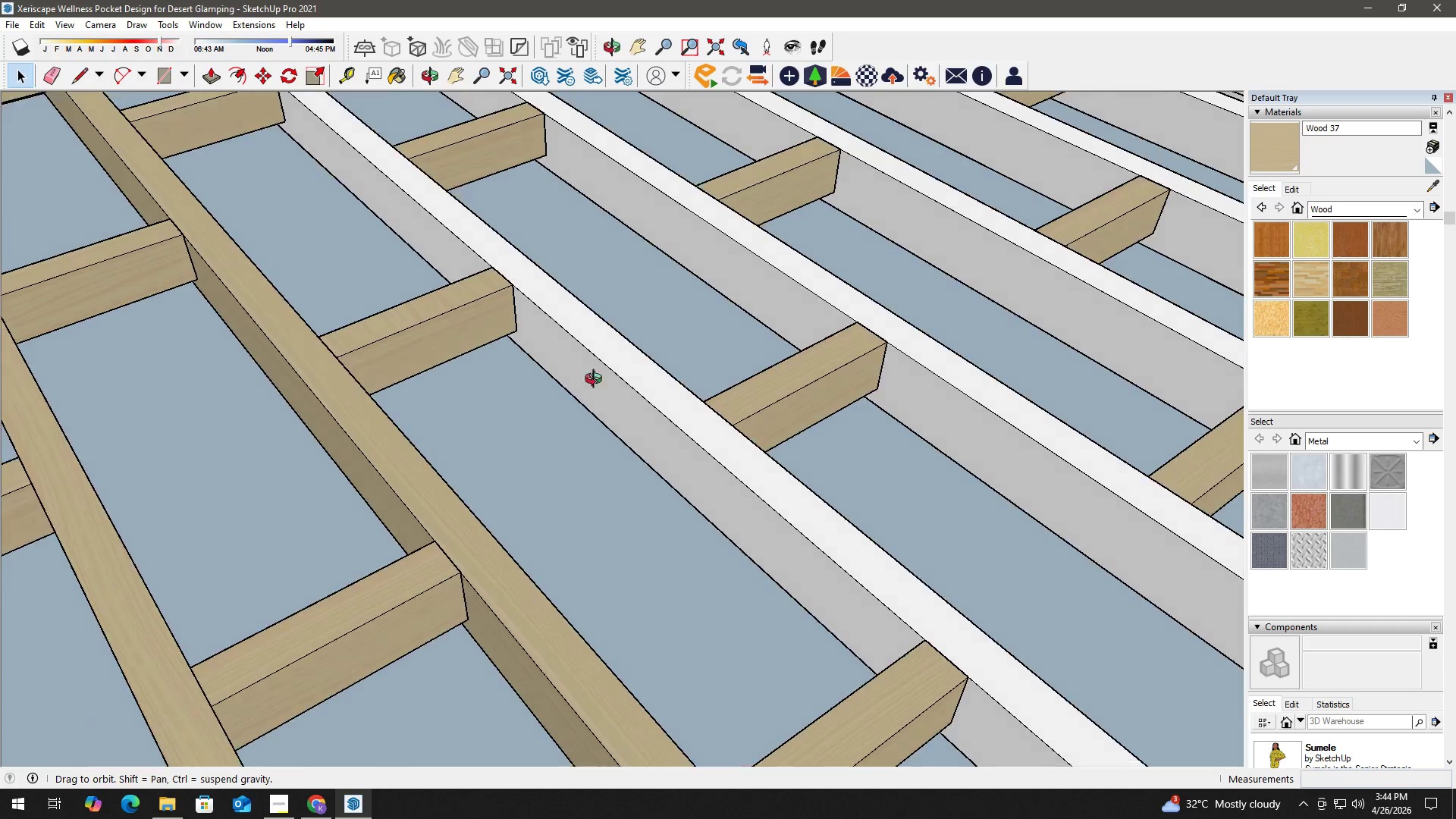 
scroll: coordinate [617, 417], scroll_direction: up, amount: 5.0
 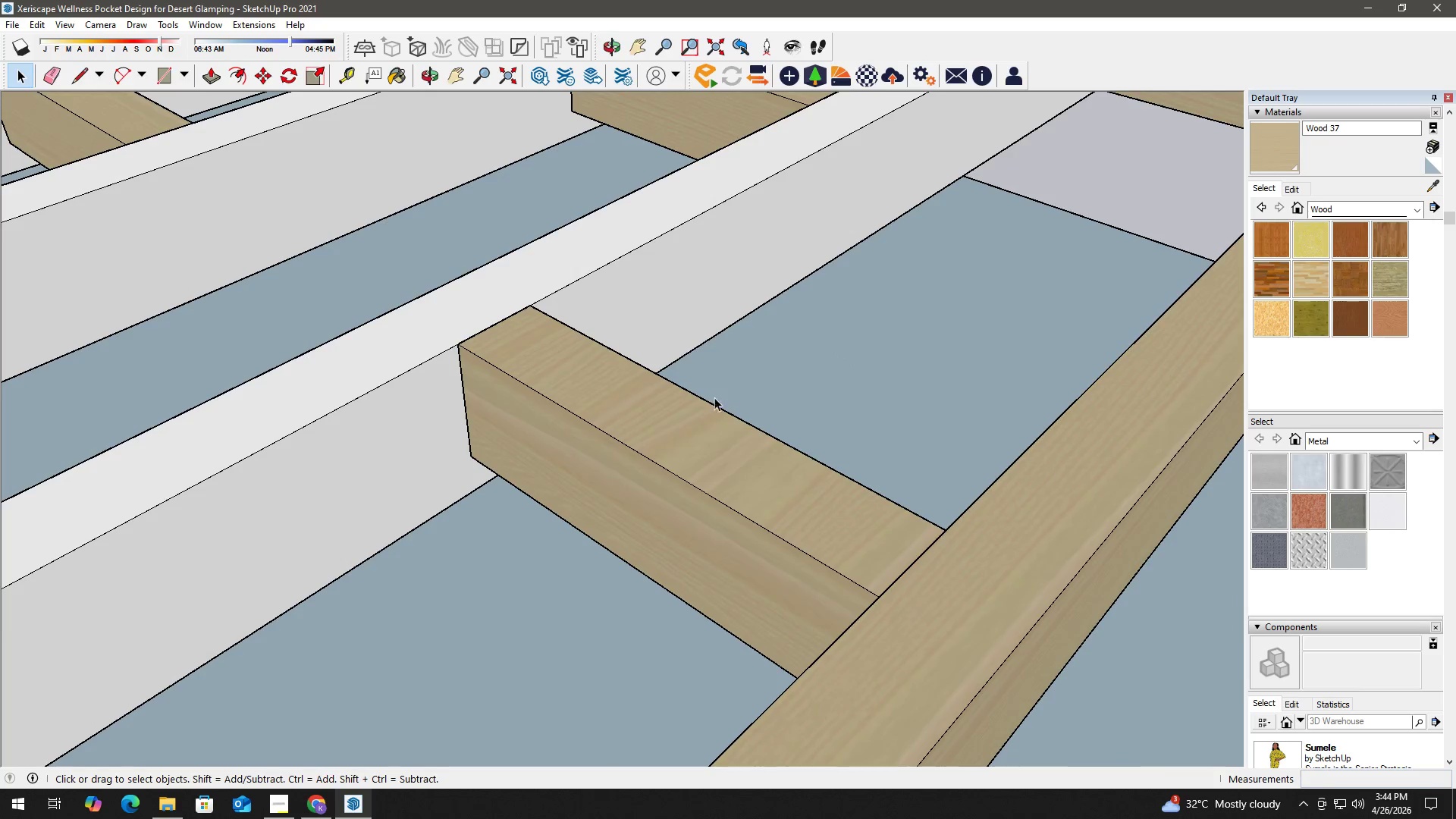 
double_click([676, 413])
 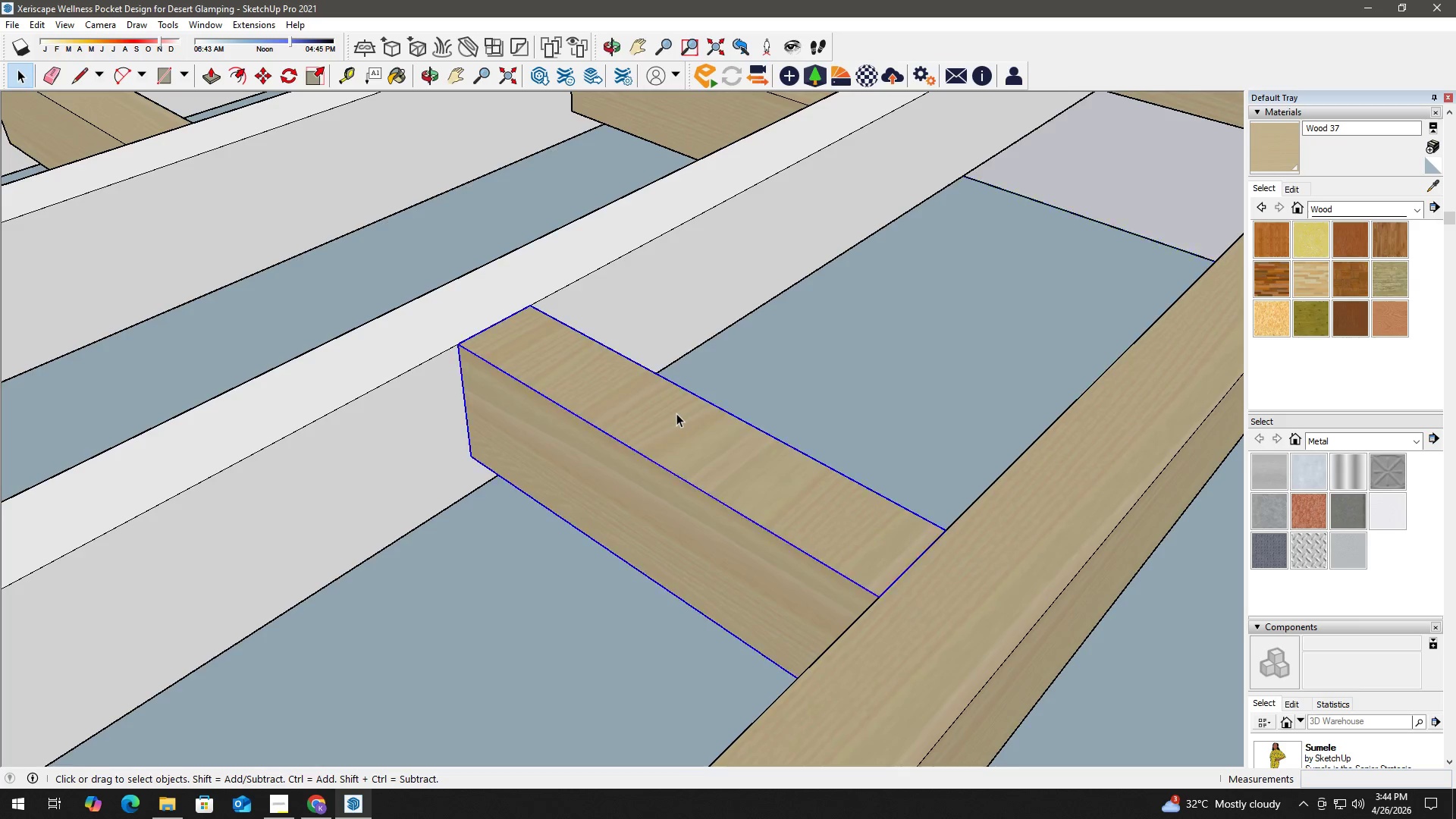 
triple_click([676, 413])
 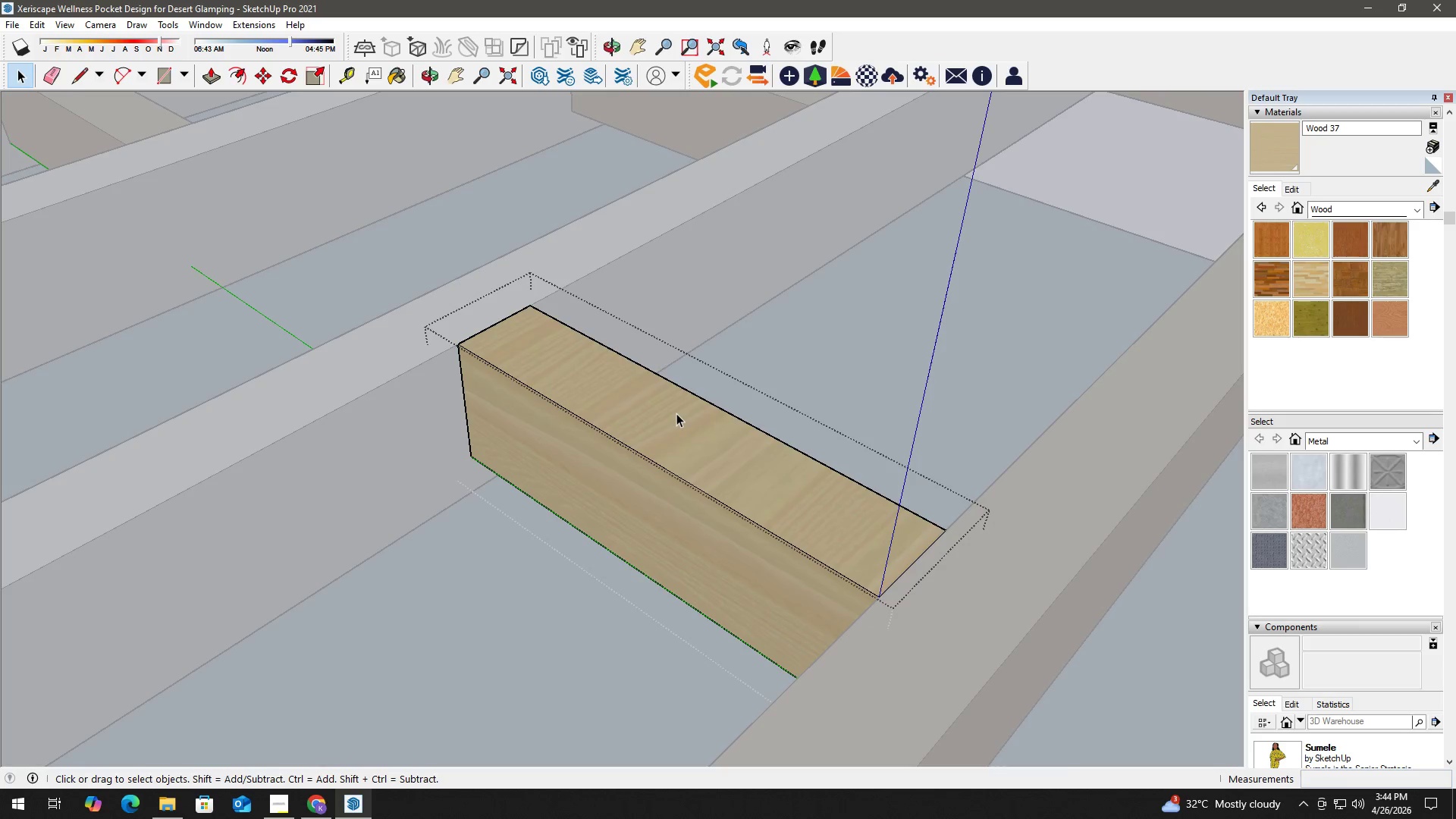 
triple_click([676, 413])
 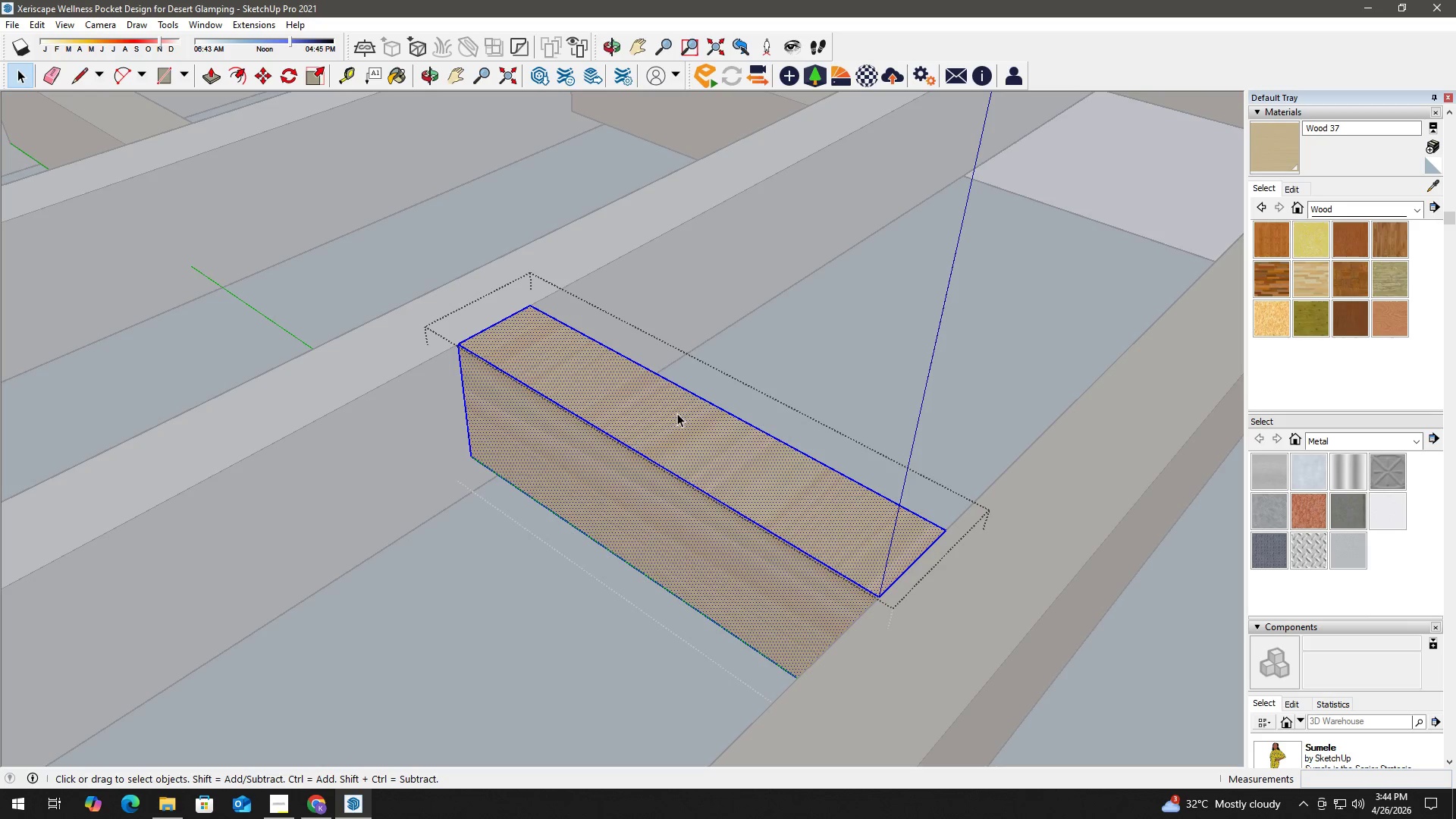 
key(B)
 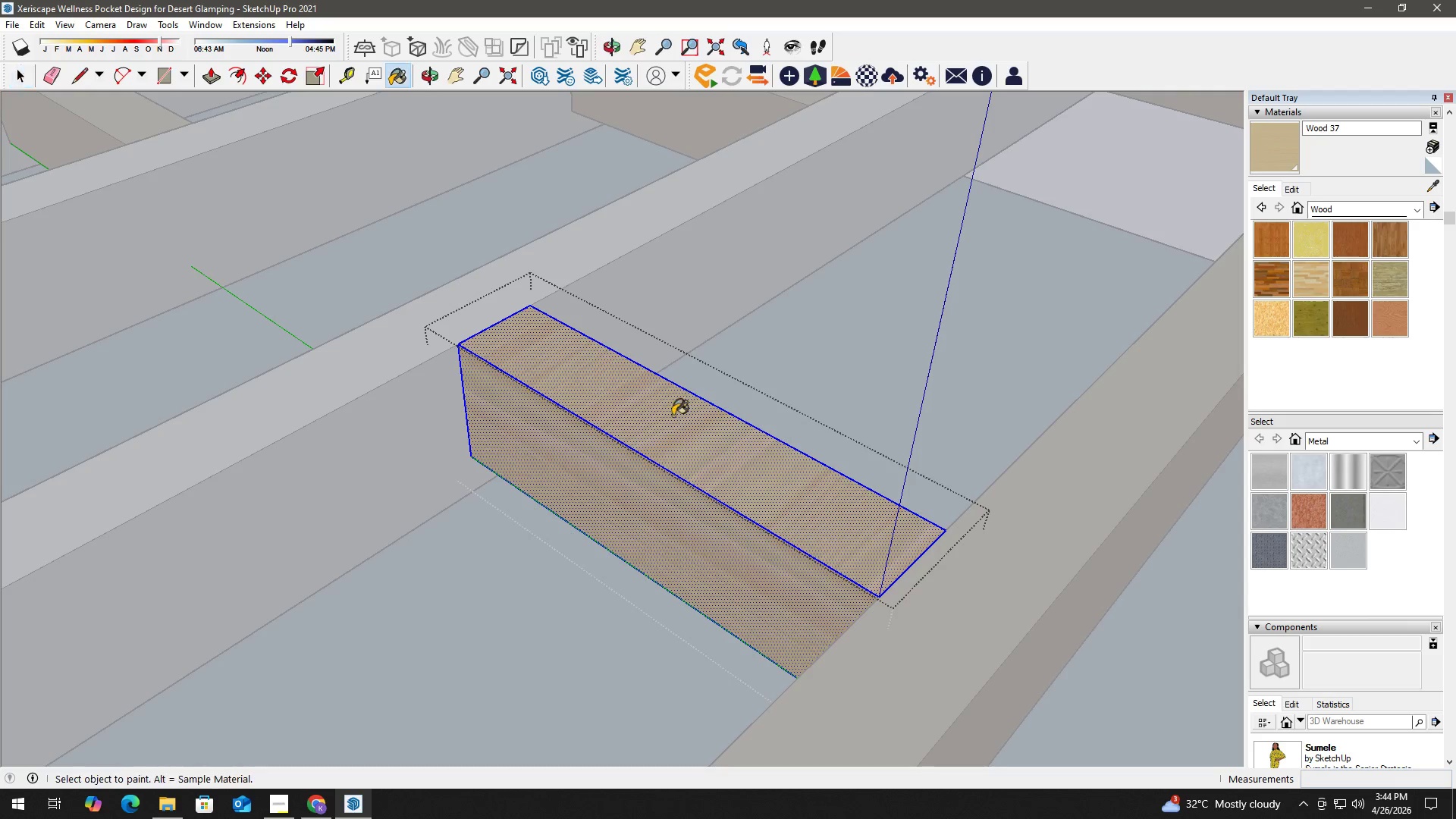 
triple_click([671, 416])
 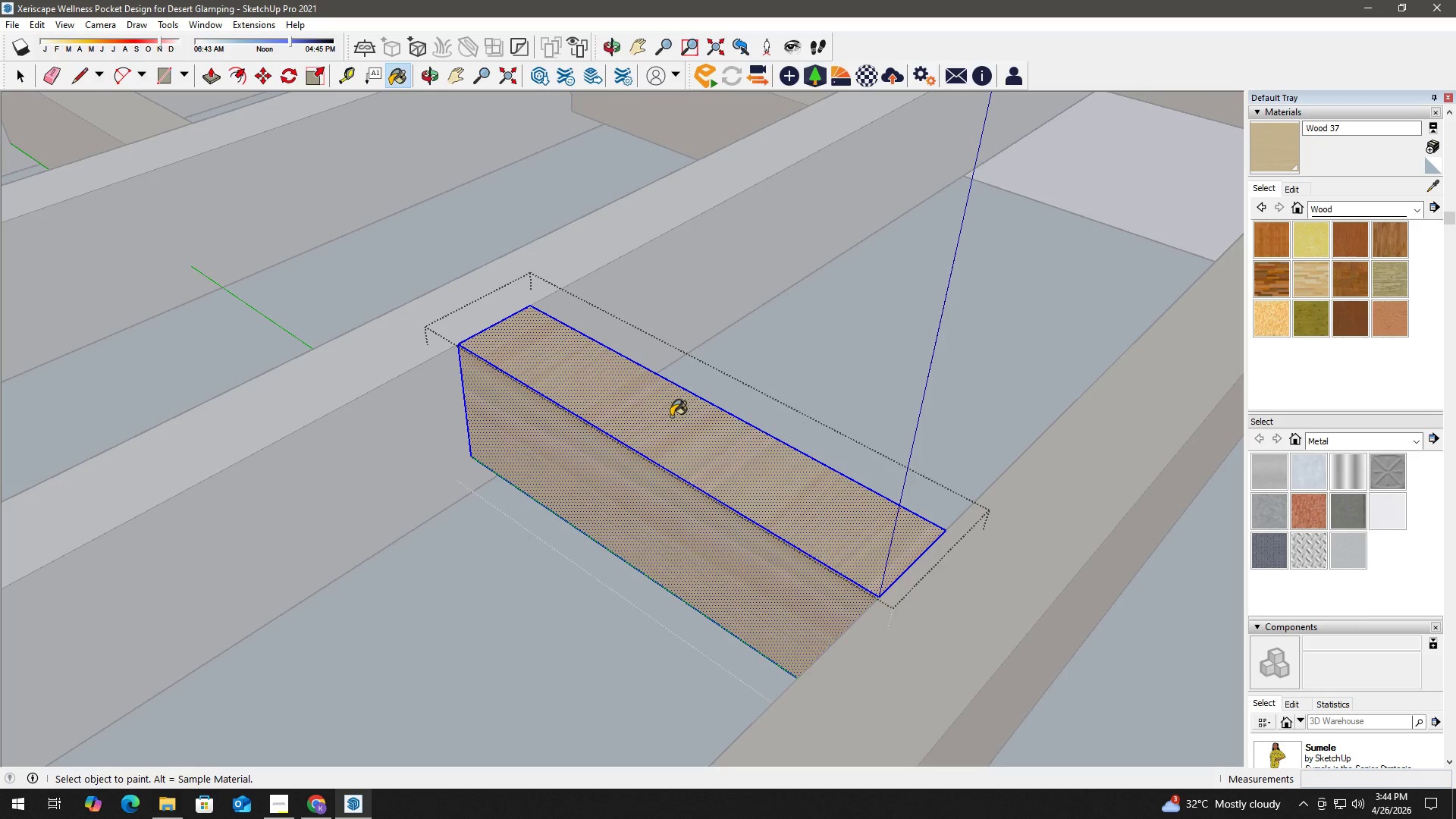 
triple_click([671, 416])
 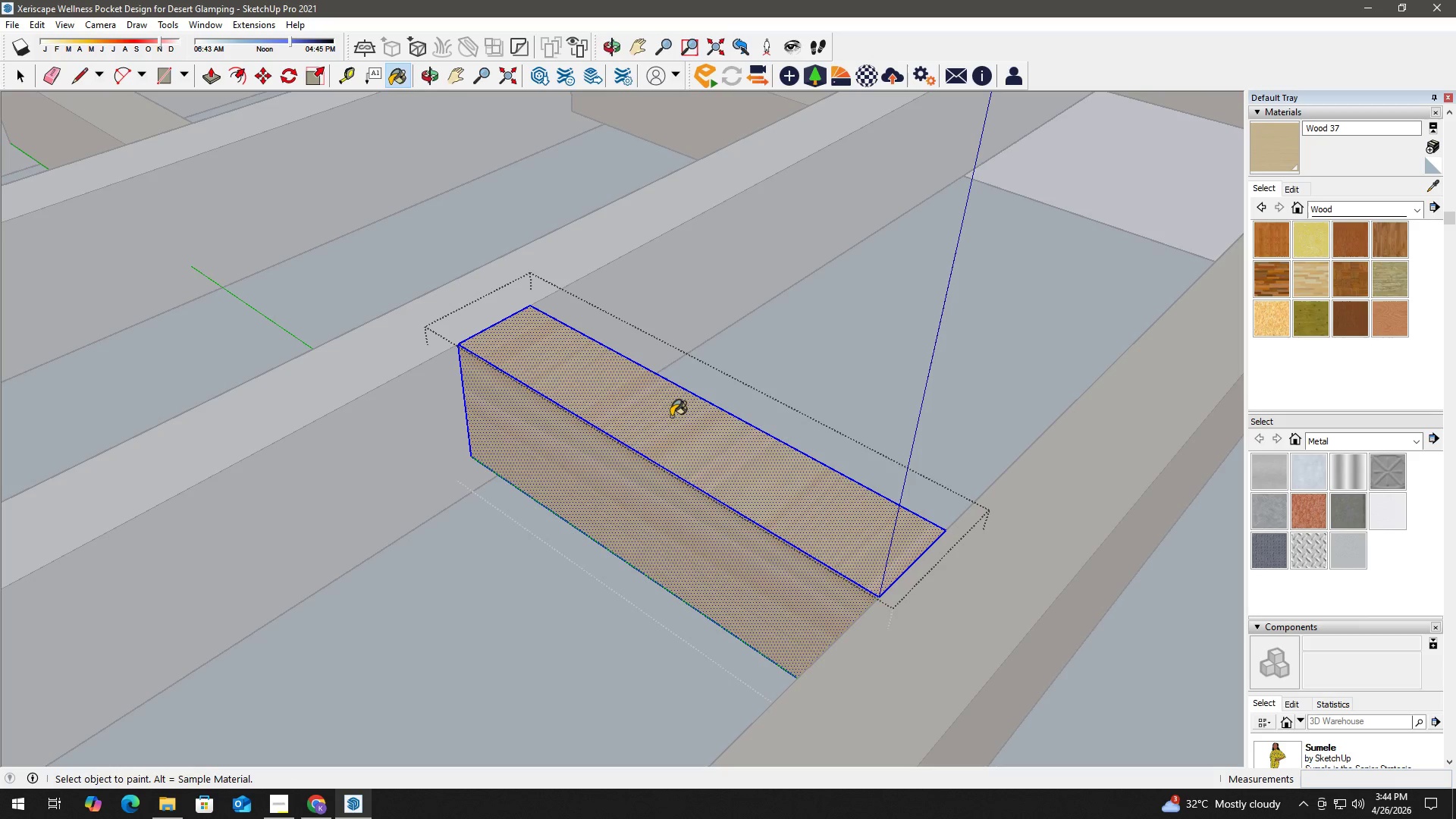 
triple_click([671, 416])
 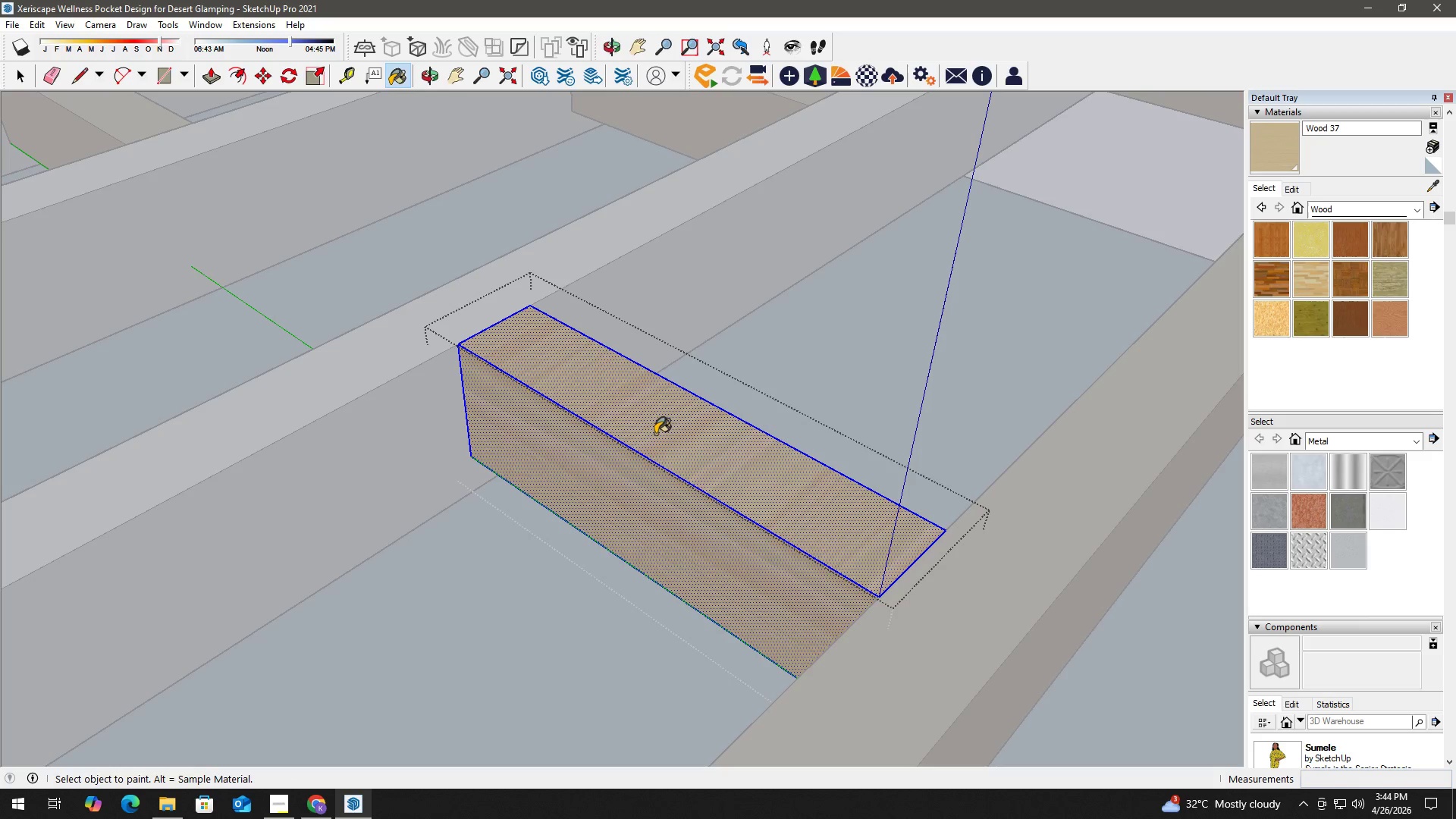 
key(Alt+AltLeft)
 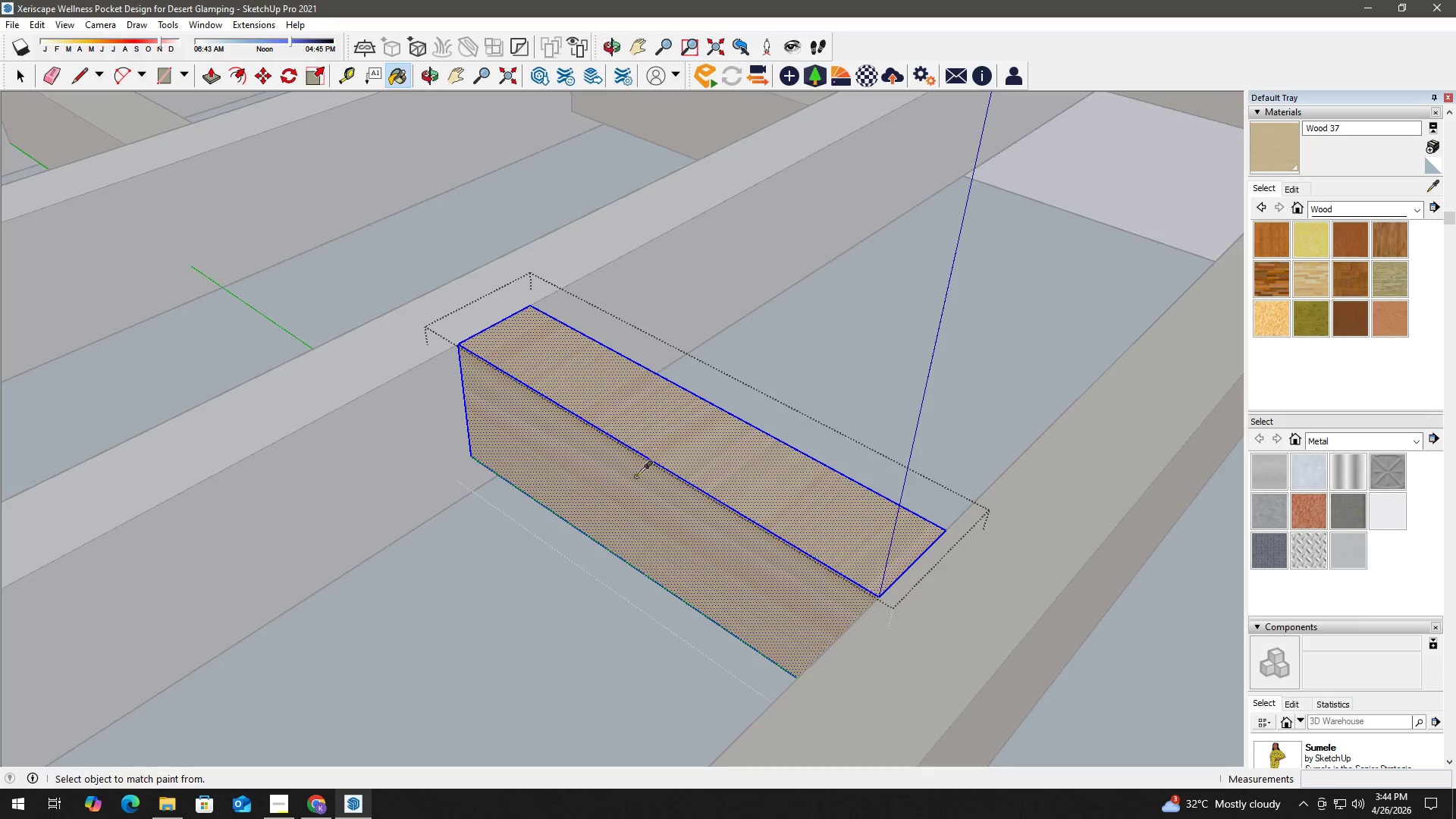 
triple_click([635, 480])
 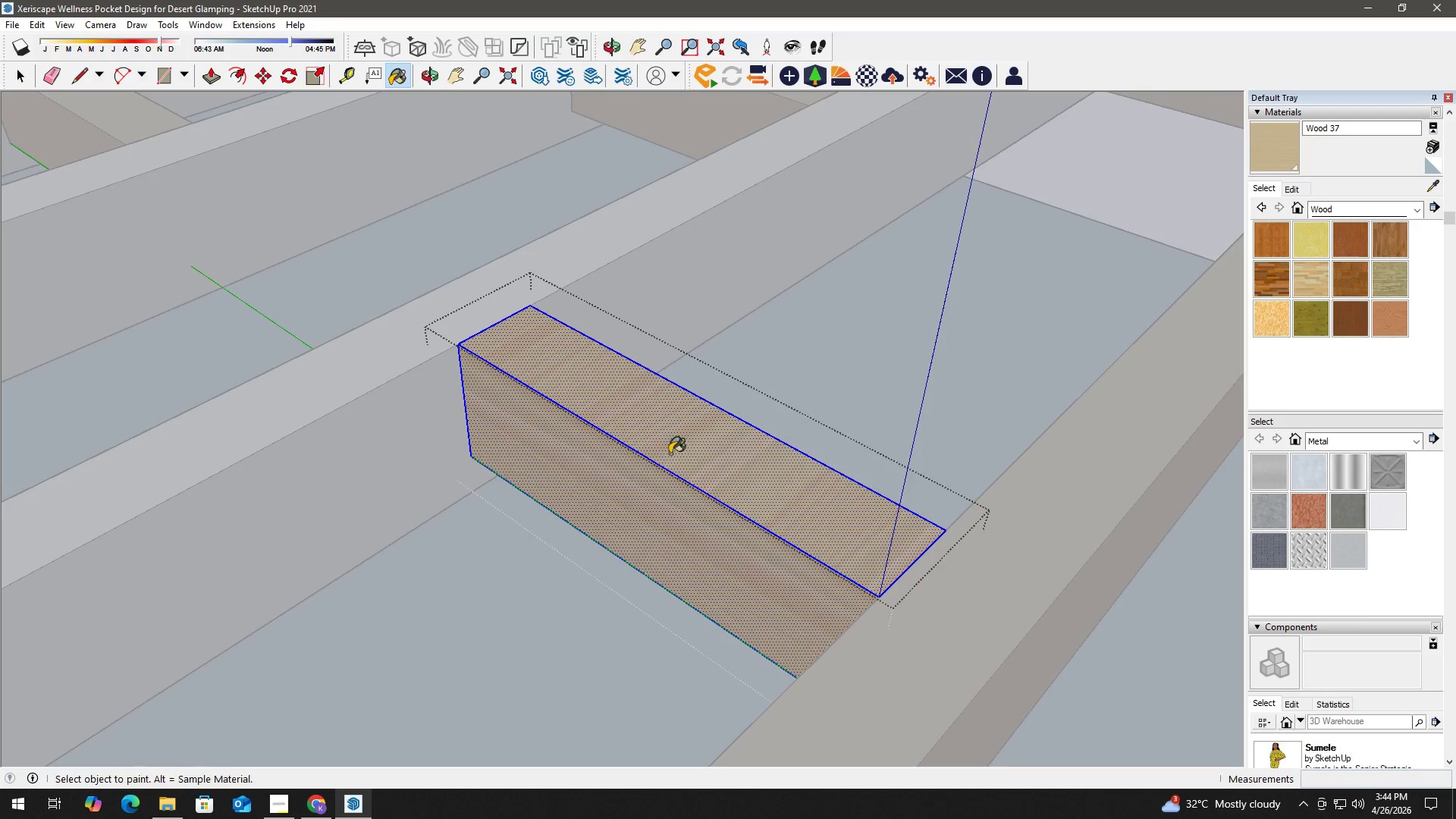 
triple_click([679, 446])
 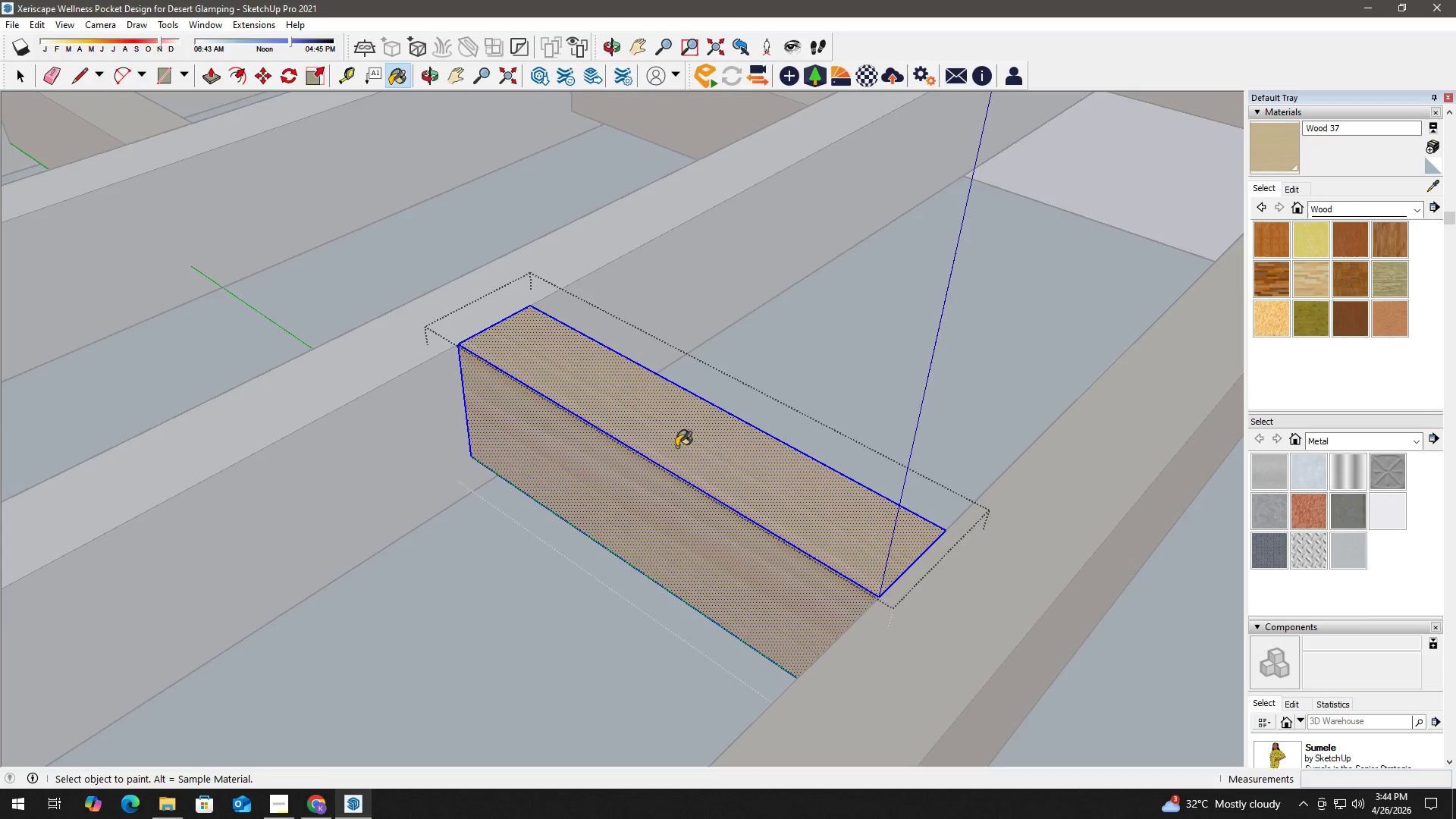 
scroll: coordinate [687, 431], scroll_direction: down, amount: 2.0
 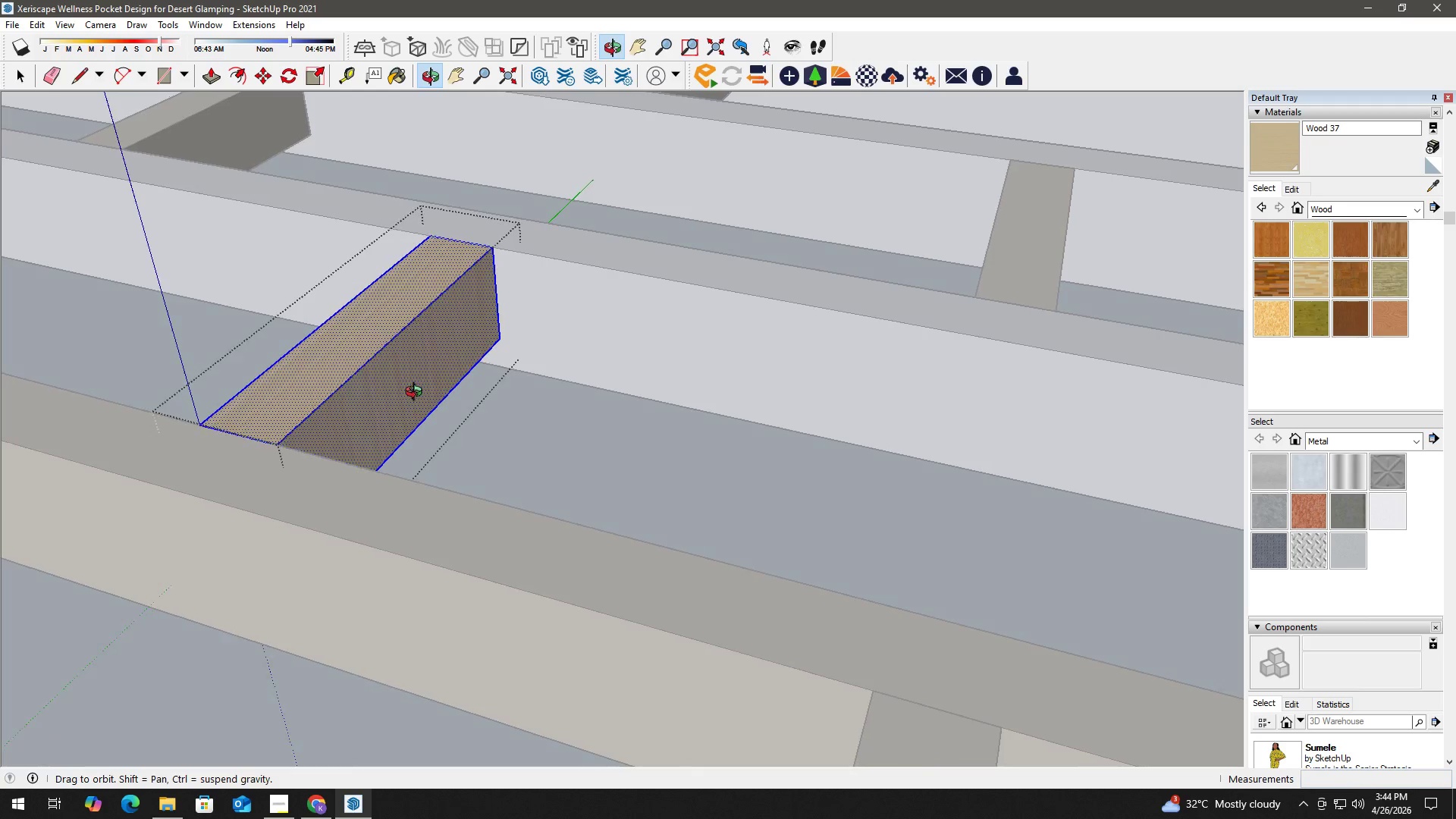 
left_click([403, 388])
 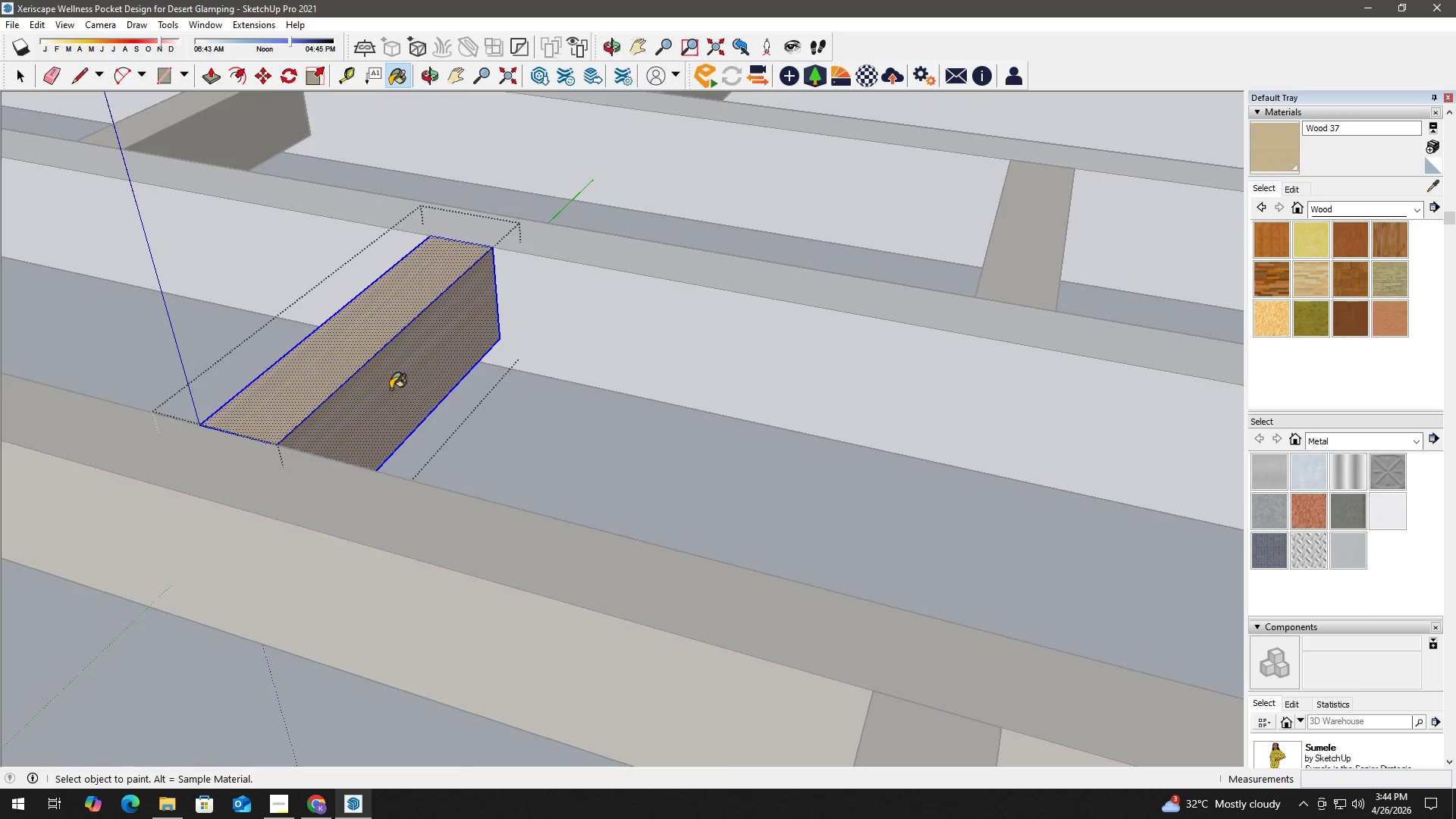 
scroll: coordinate [366, 391], scroll_direction: down, amount: 1.0
 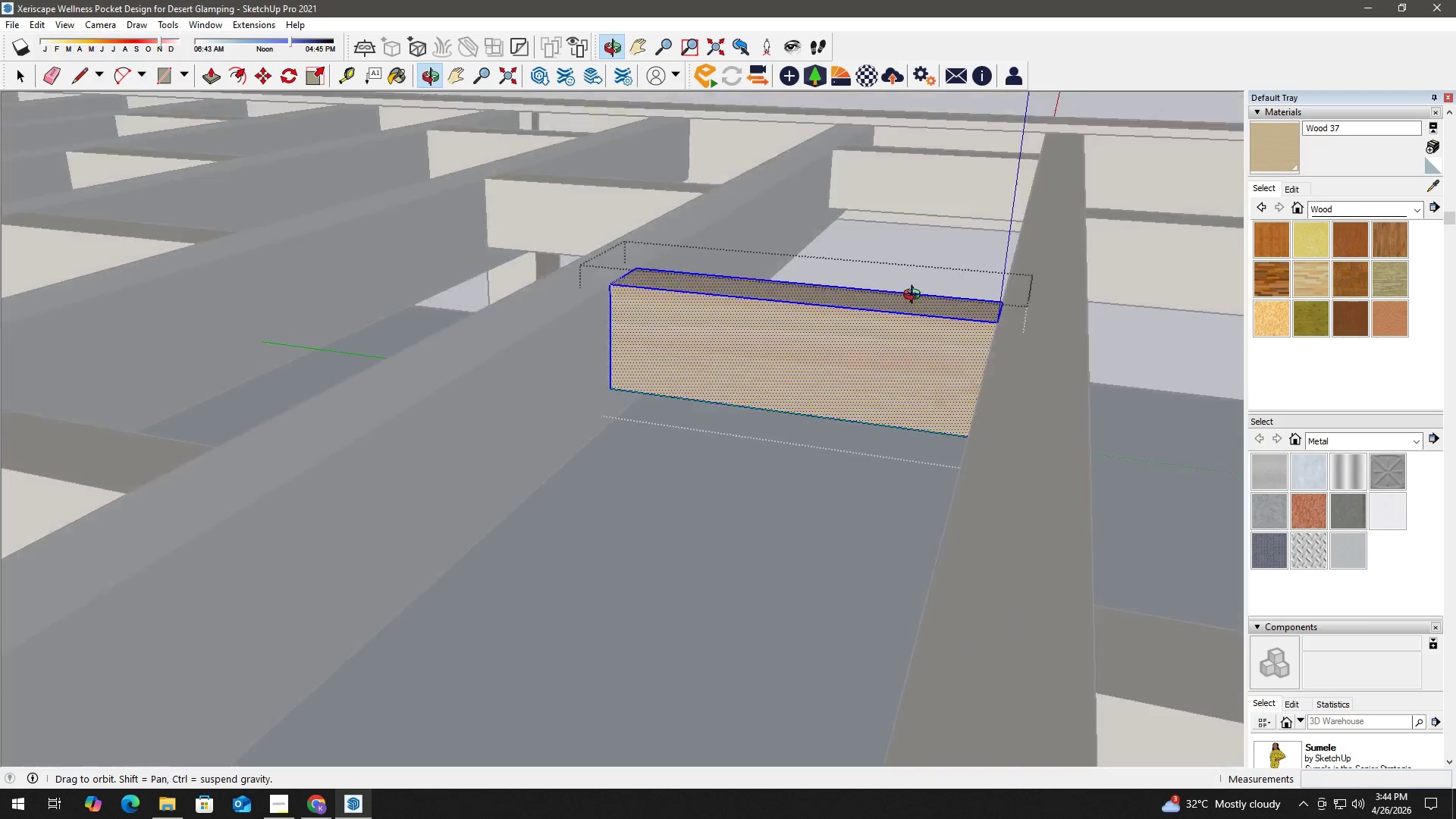 
scroll: coordinate [837, 340], scroll_direction: up, amount: 2.0
 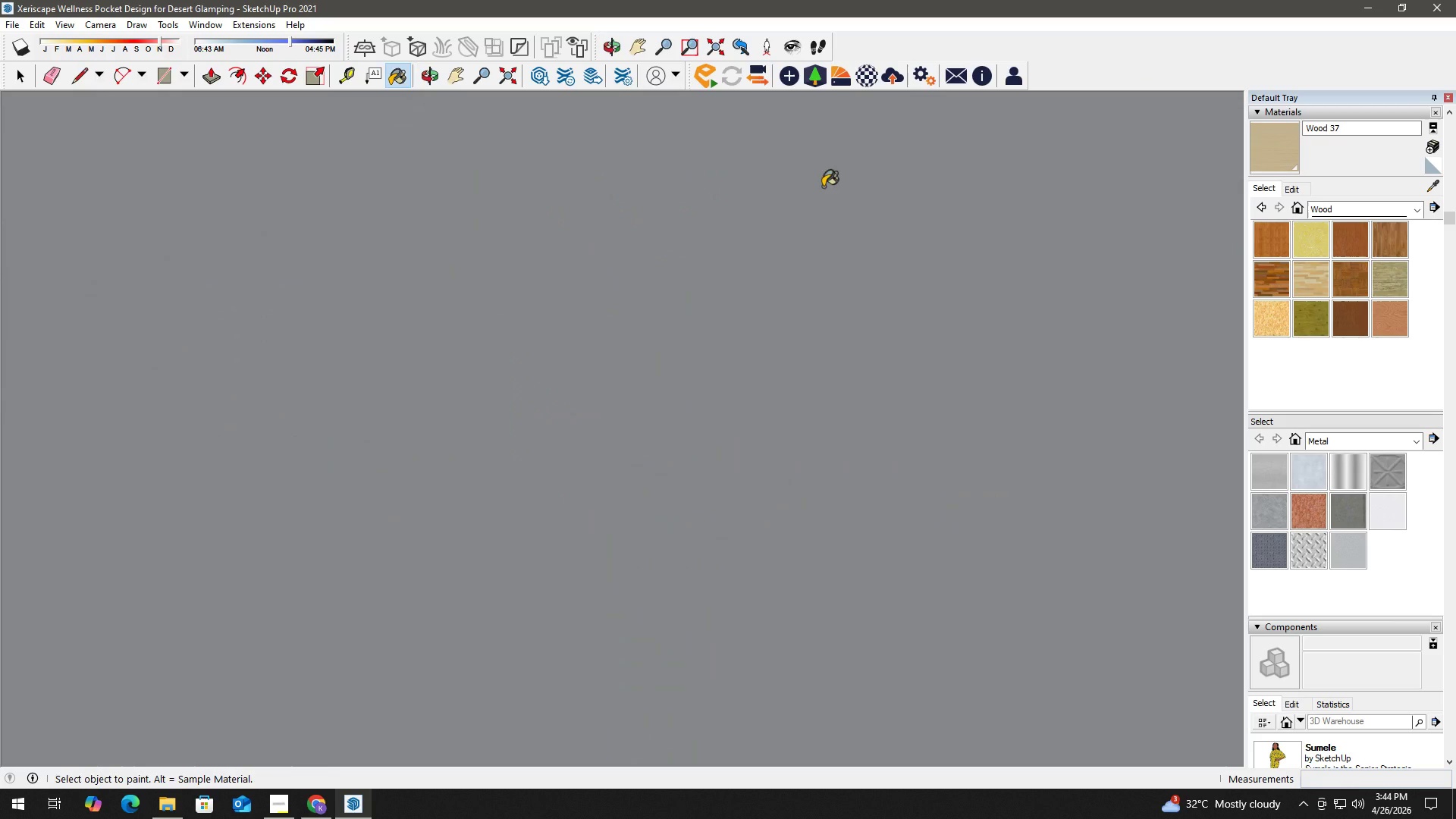 
key(H)
 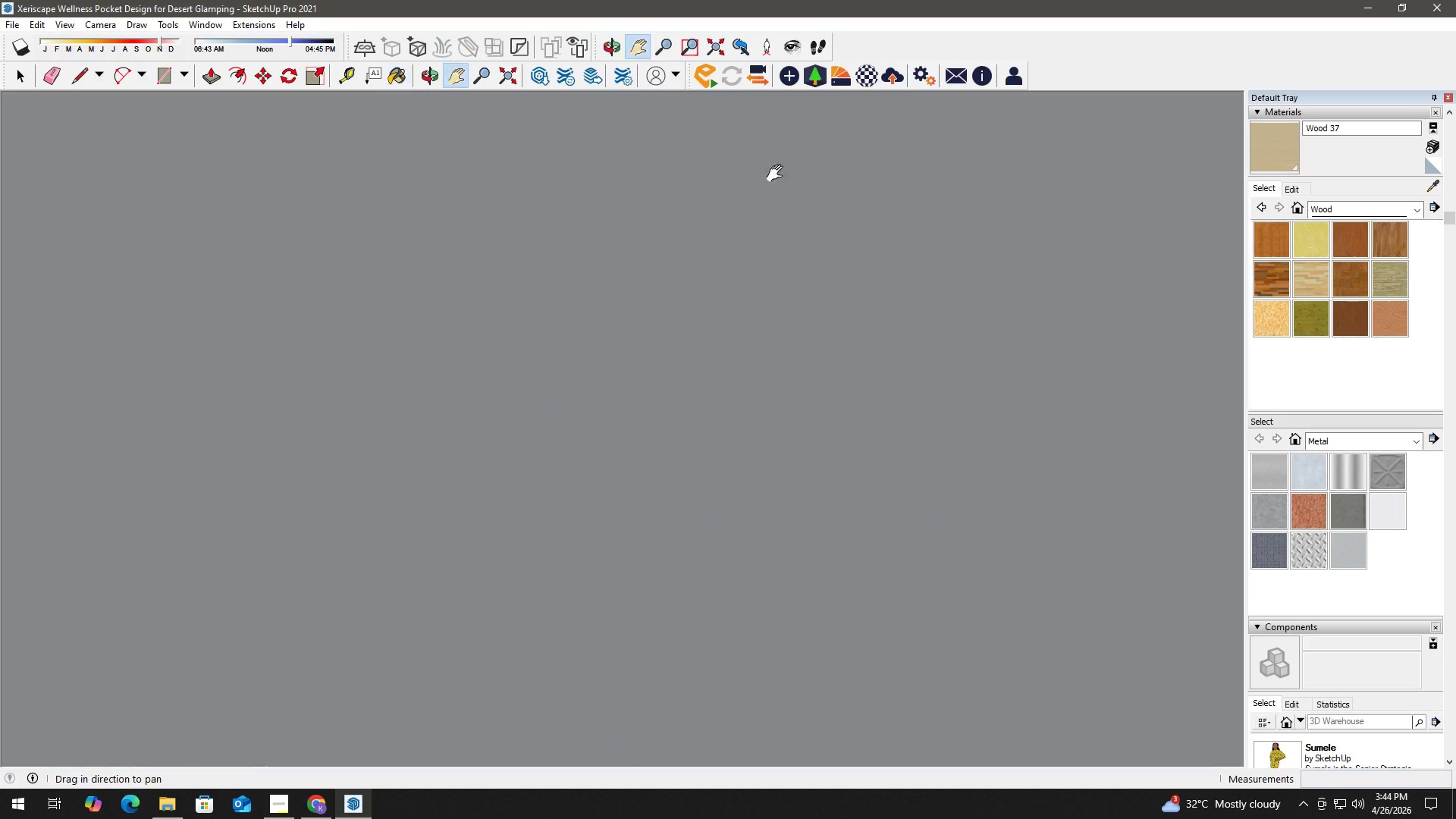 
left_click_drag(start_coordinate=[781, 168], to_coordinate=[750, 410])
 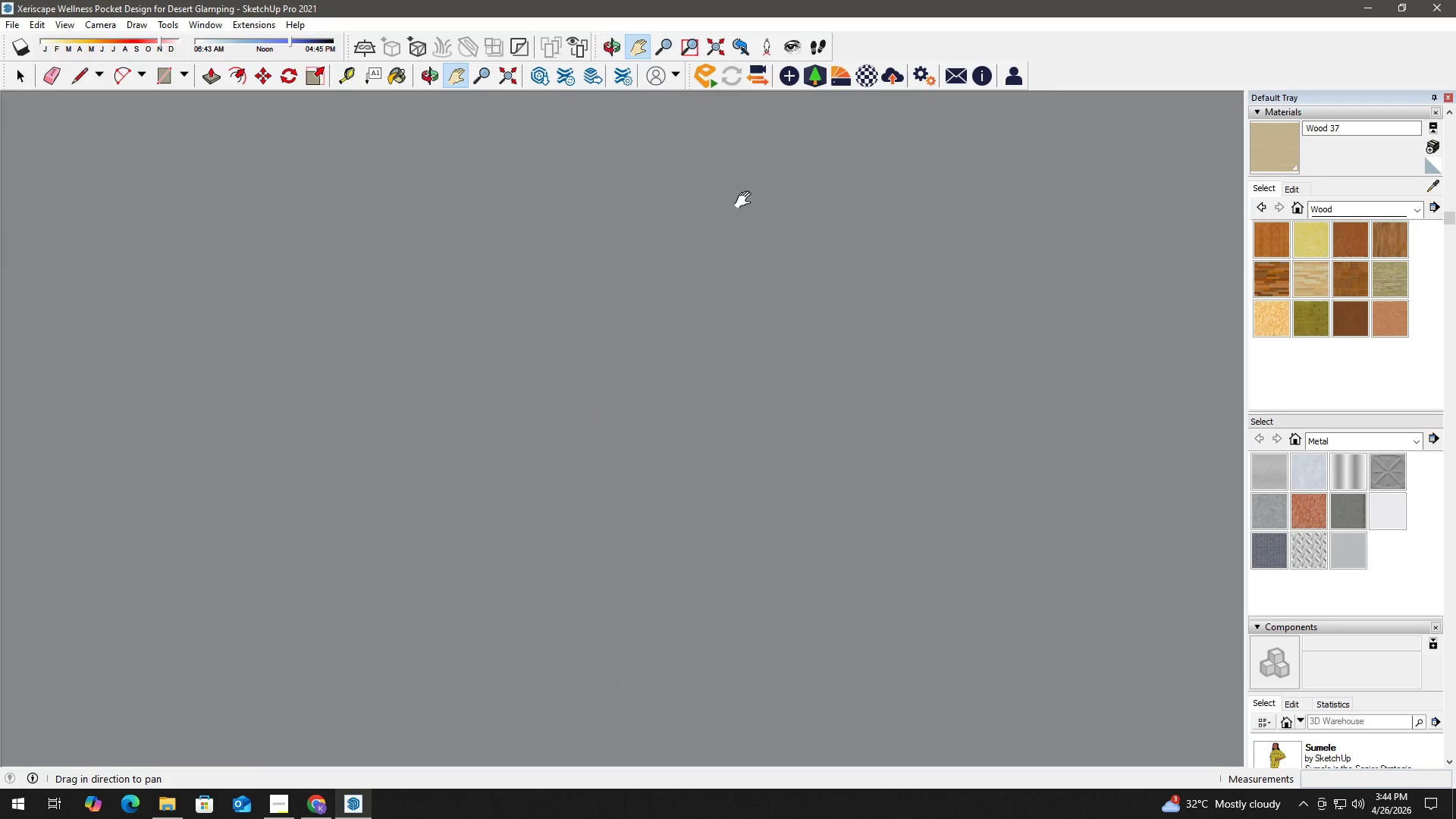 
left_click_drag(start_coordinate=[745, 200], to_coordinate=[752, 462])
 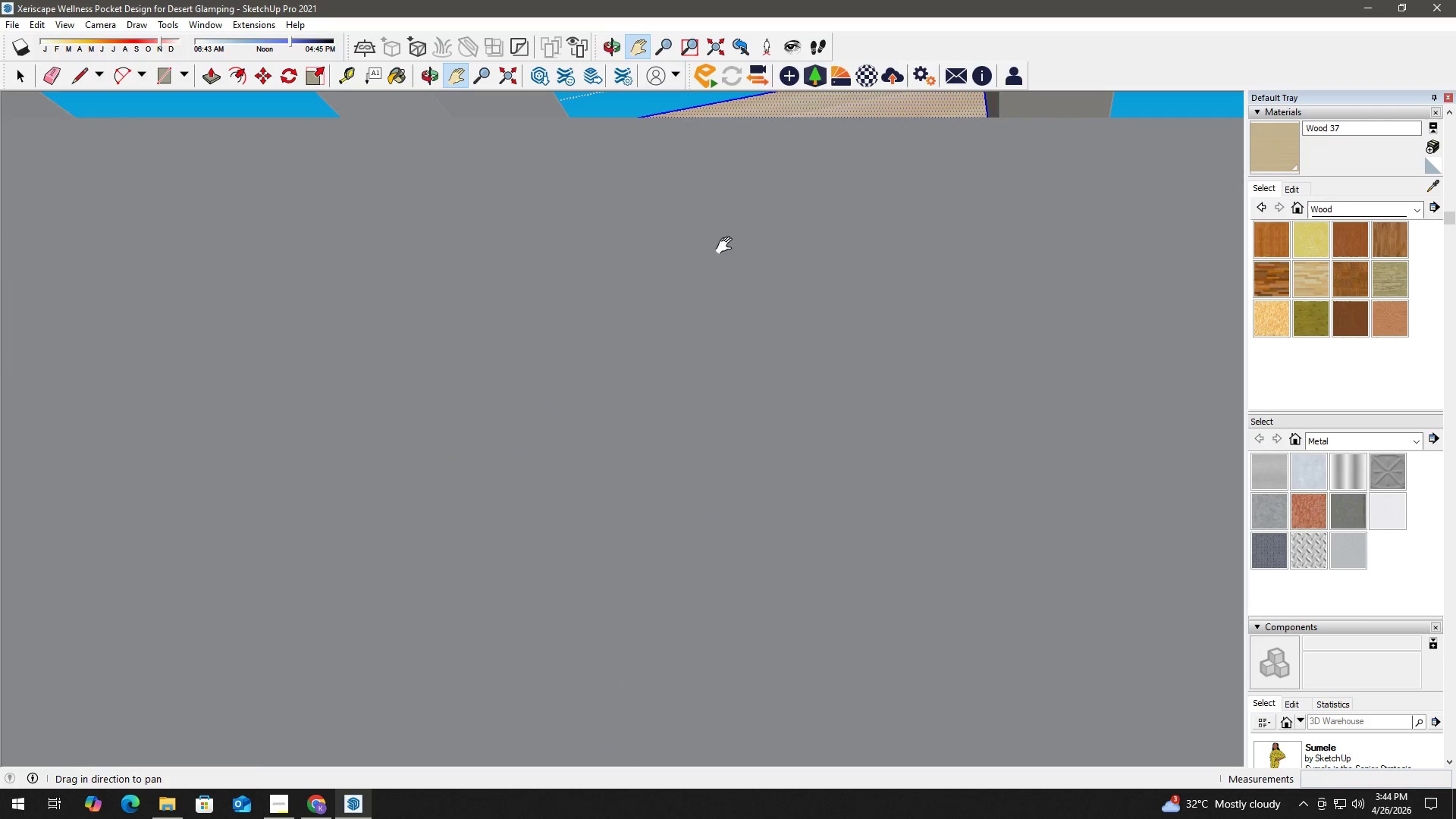 
left_click_drag(start_coordinate=[714, 252], to_coordinate=[715, 367])
 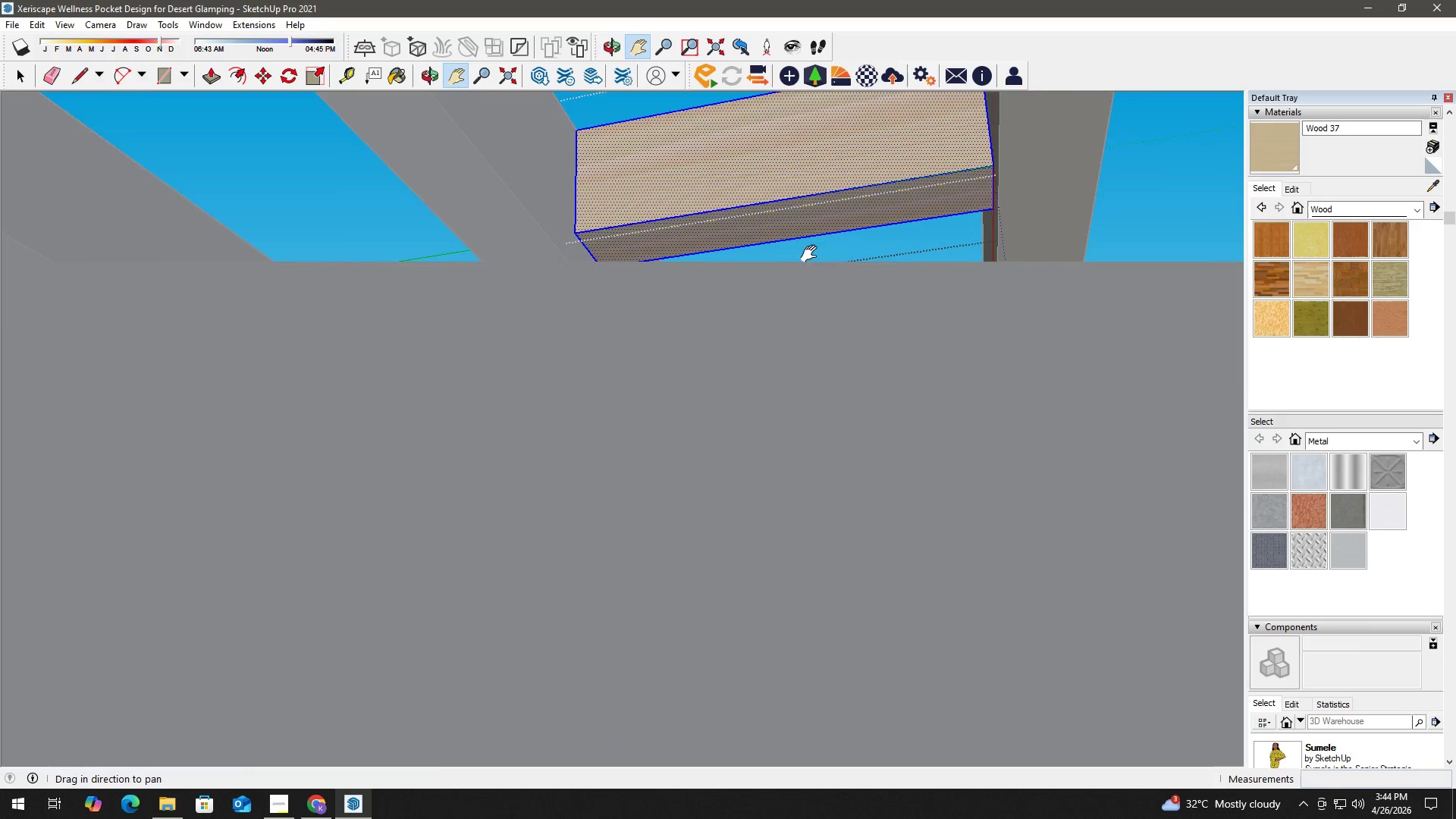 
scroll: coordinate [833, 202], scroll_direction: up, amount: 6.0
 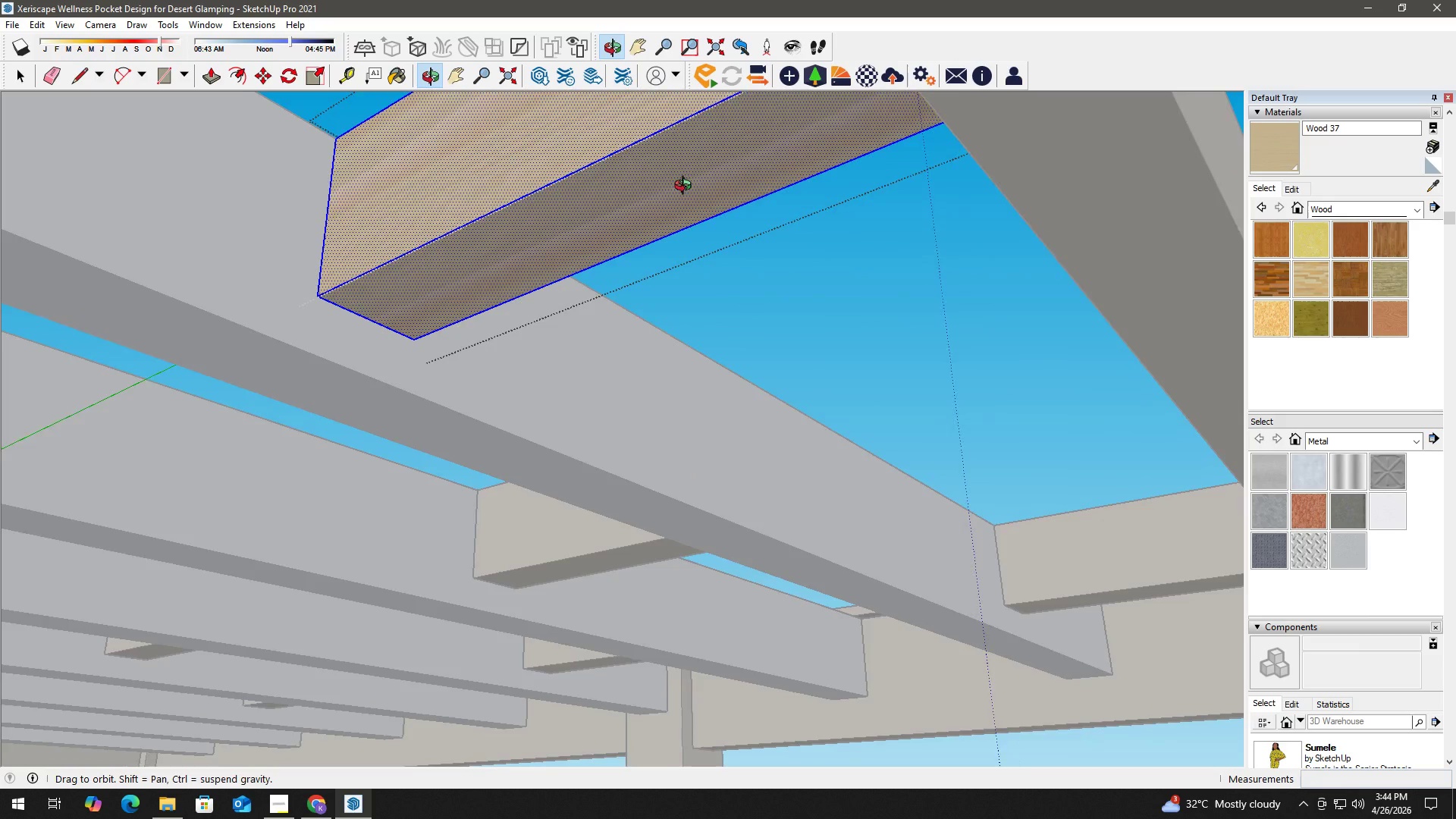 
key(Space)
 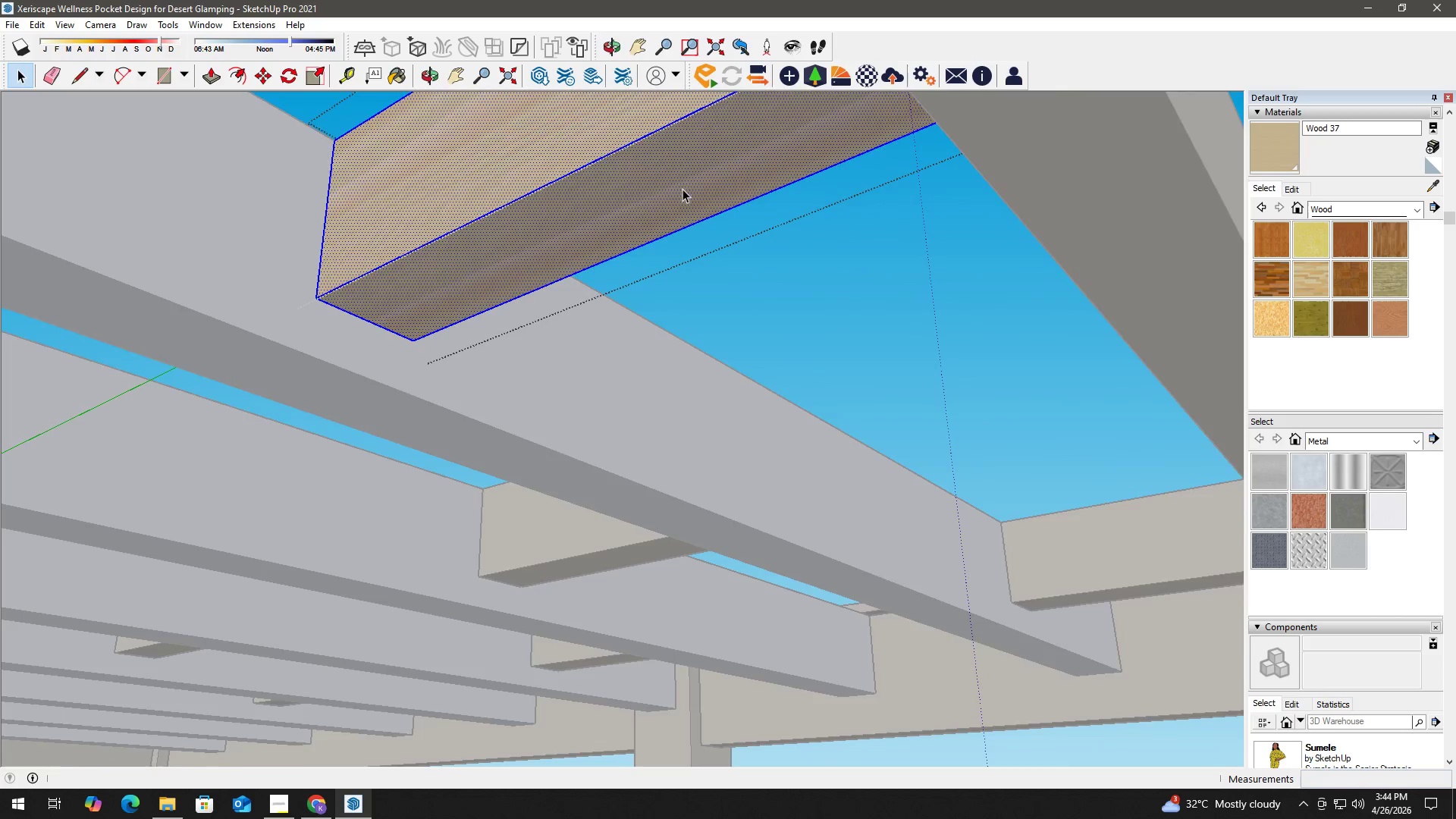 
key(Escape)
 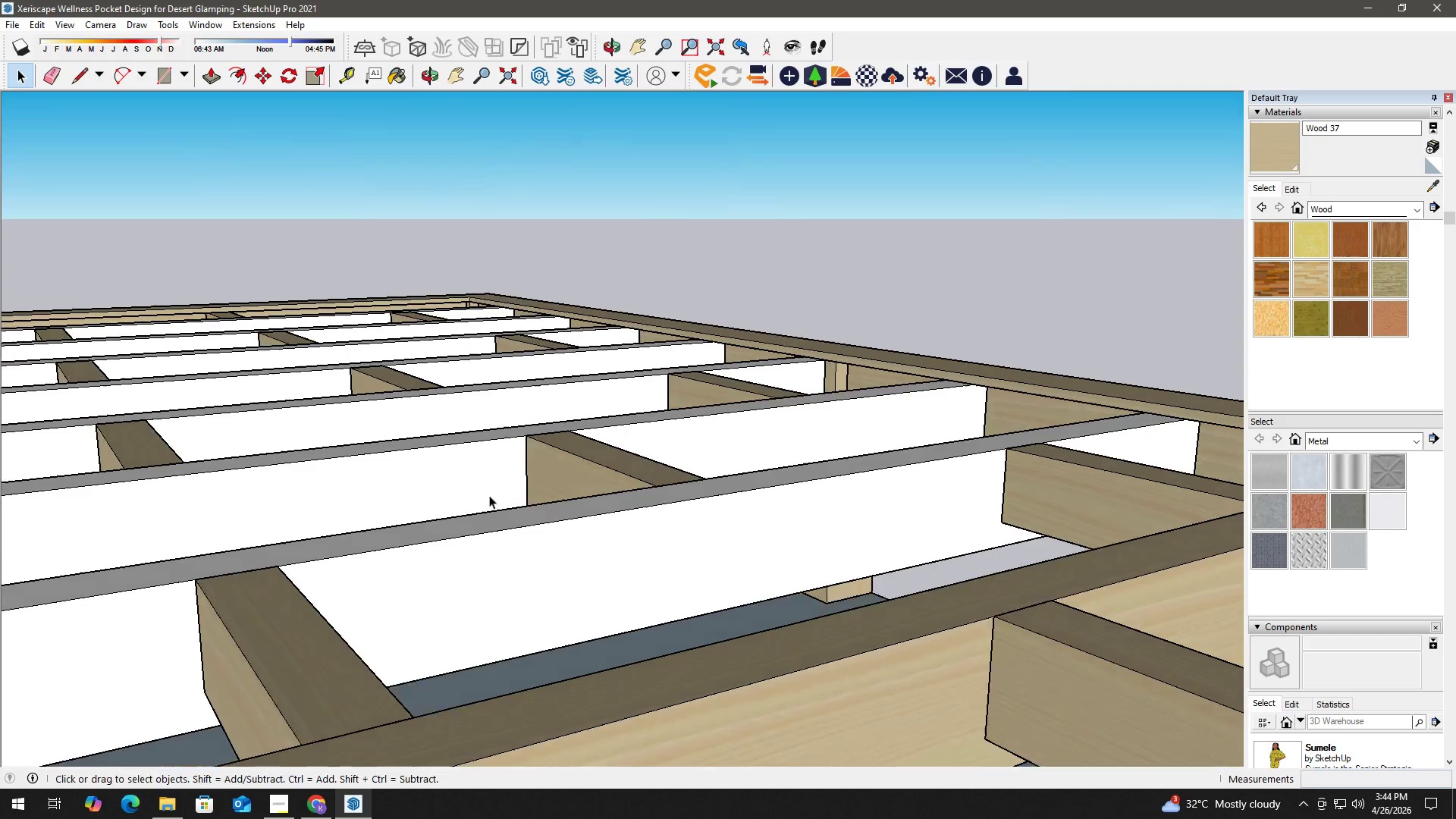 
scroll: coordinate [579, 388], scroll_direction: down, amount: 7.0
 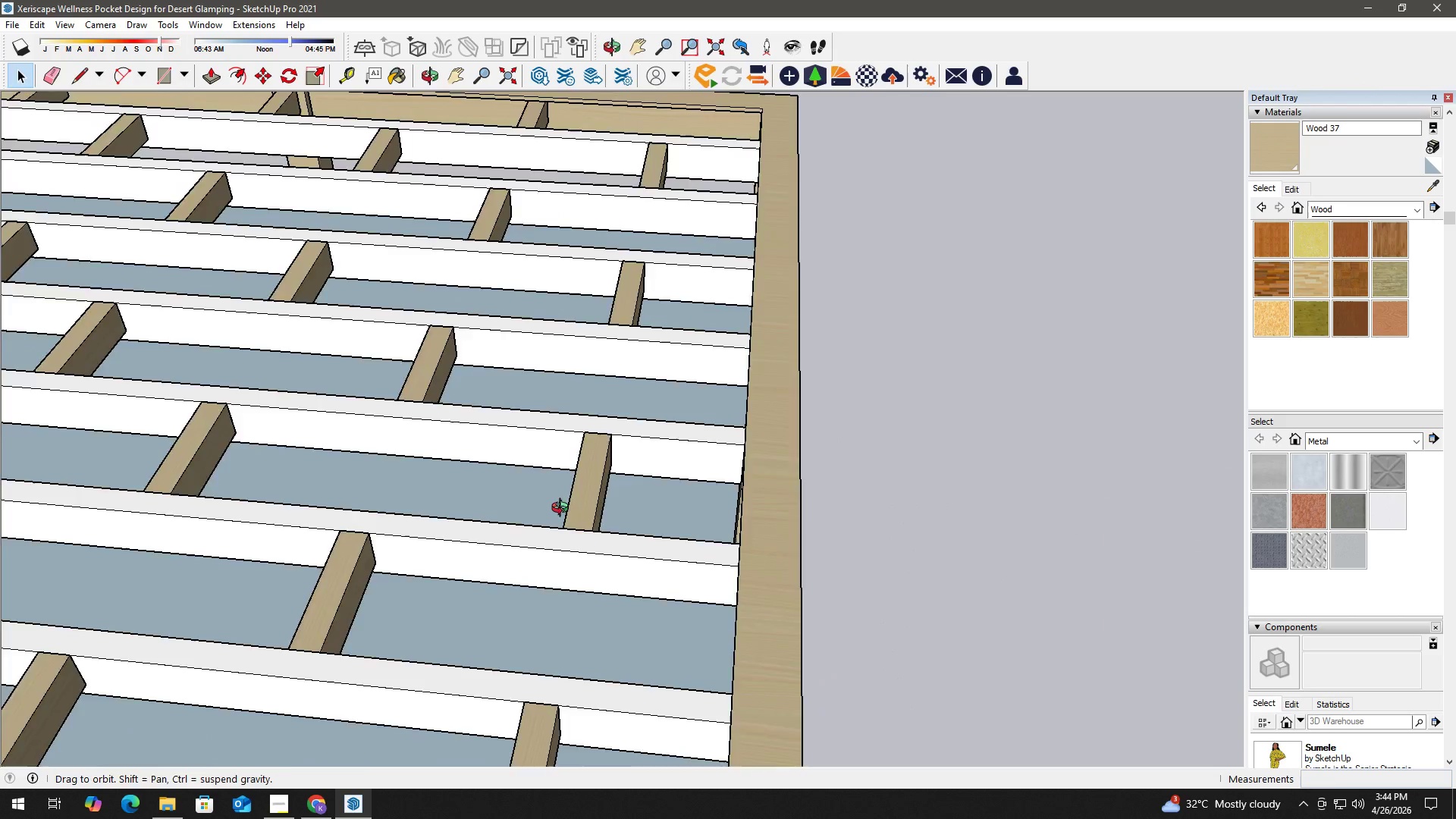 
key(H)
 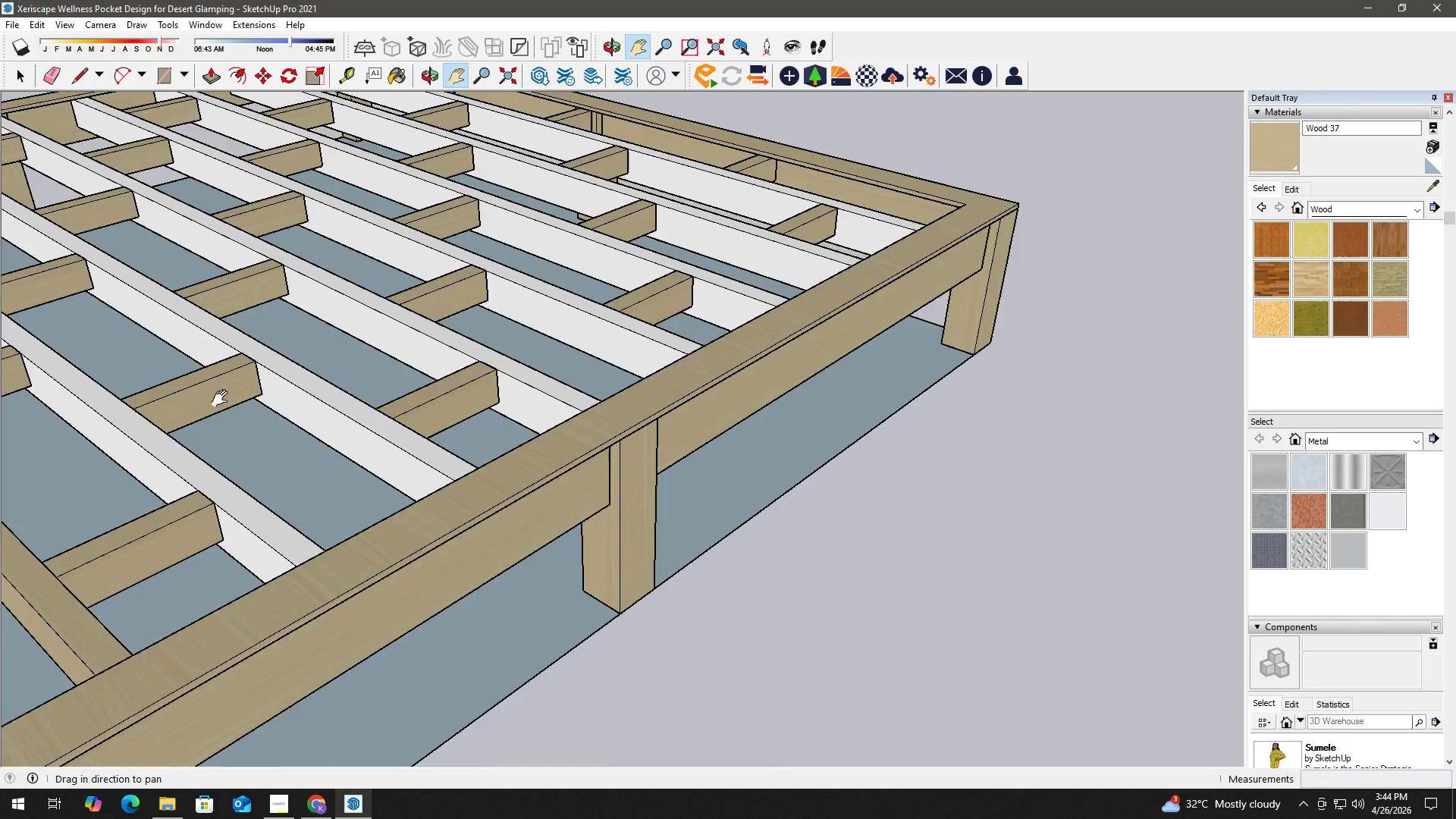 
left_click_drag(start_coordinate=[223, 399], to_coordinate=[563, 365])
 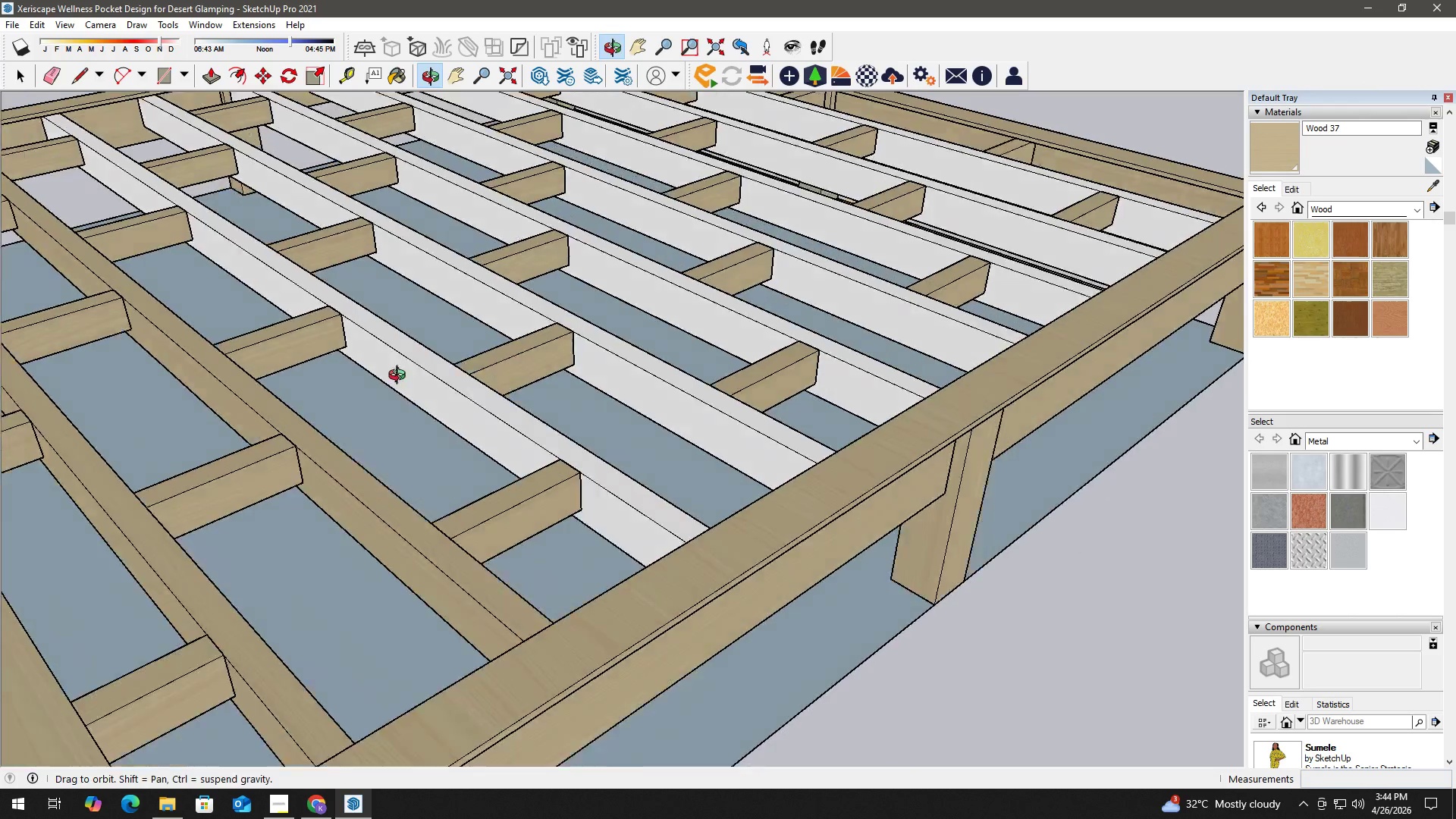 
key(Space)
 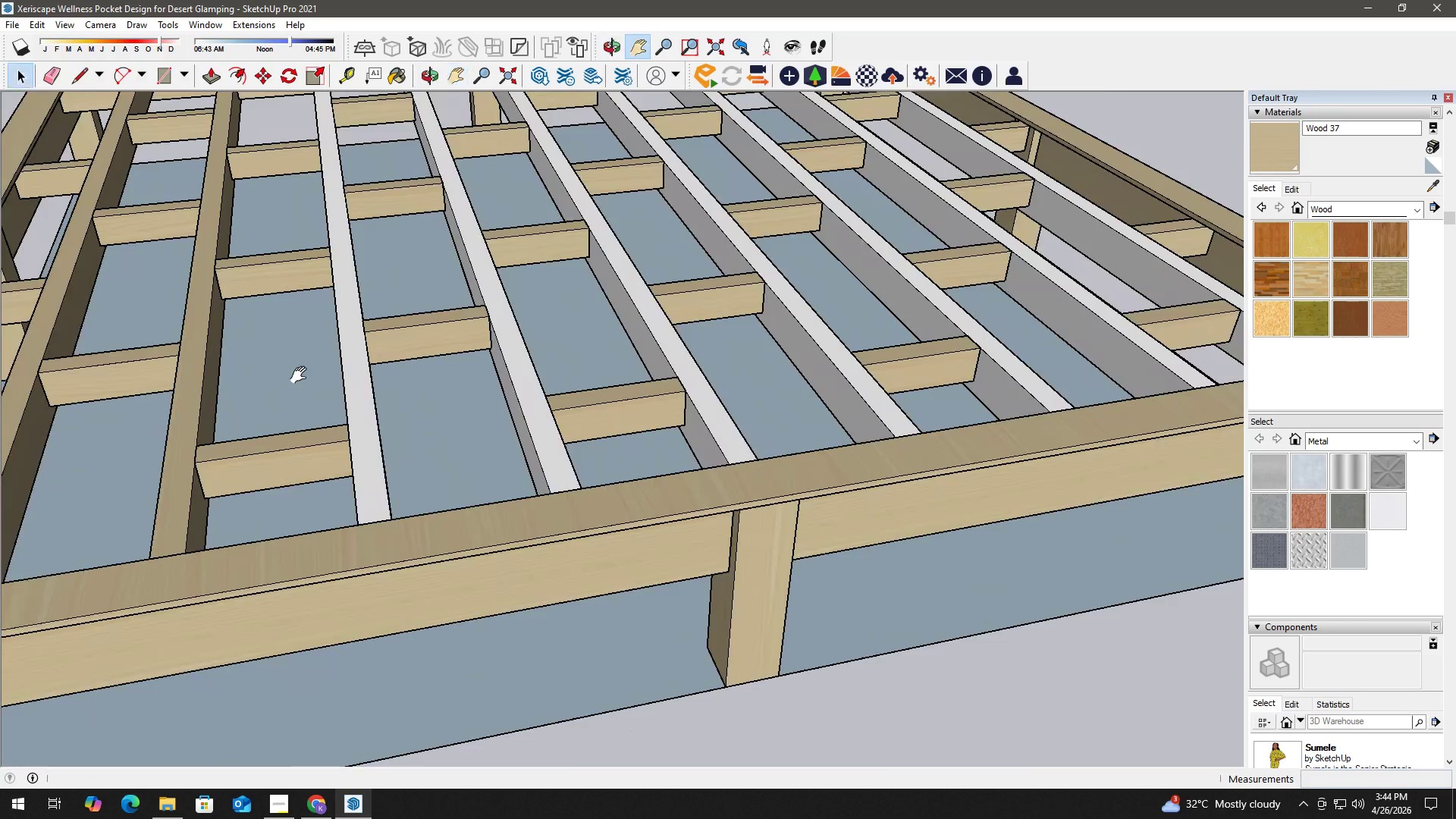 
scroll: coordinate [302, 375], scroll_direction: up, amount: 2.0
 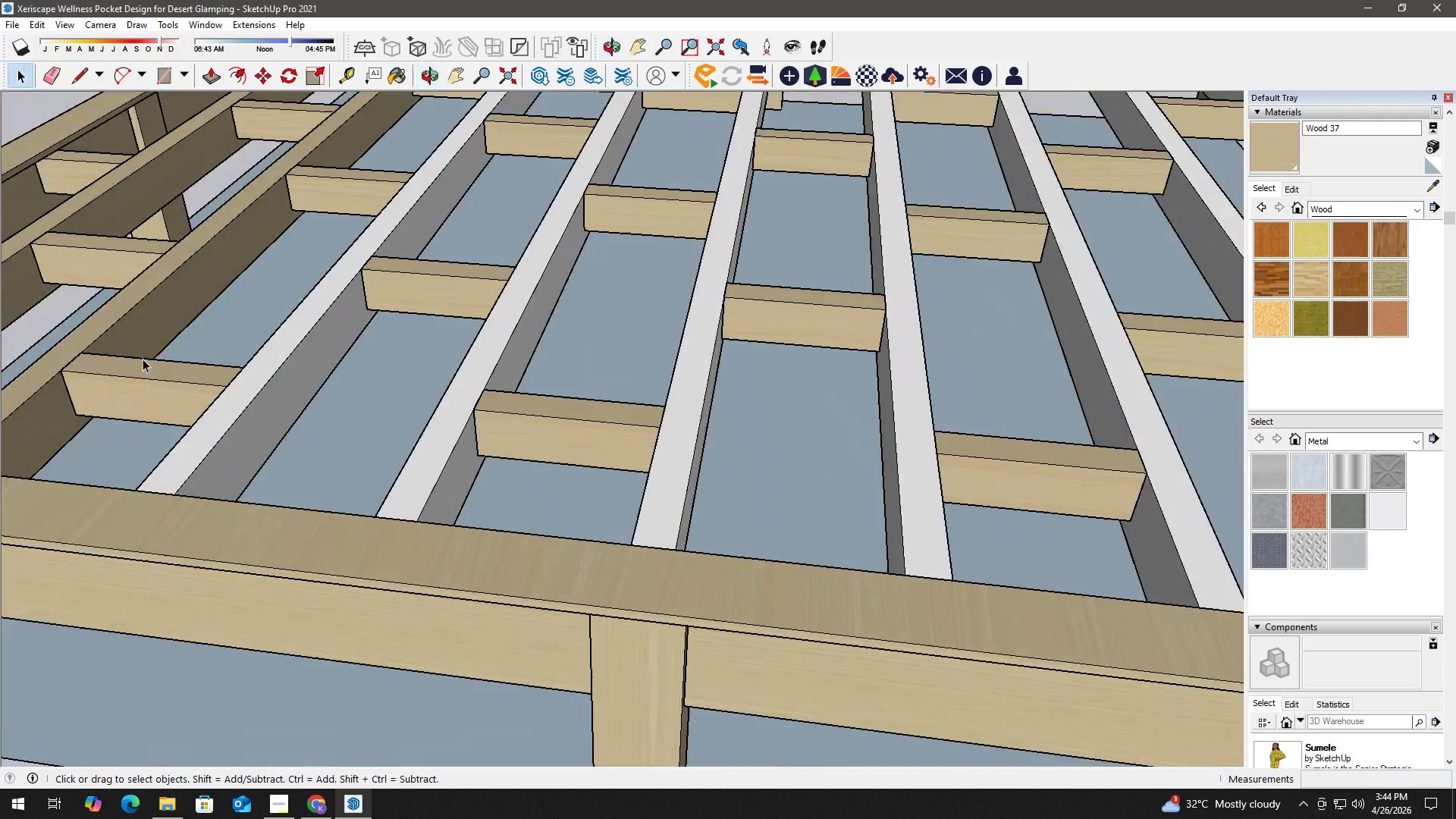 
left_click([344, 333])
 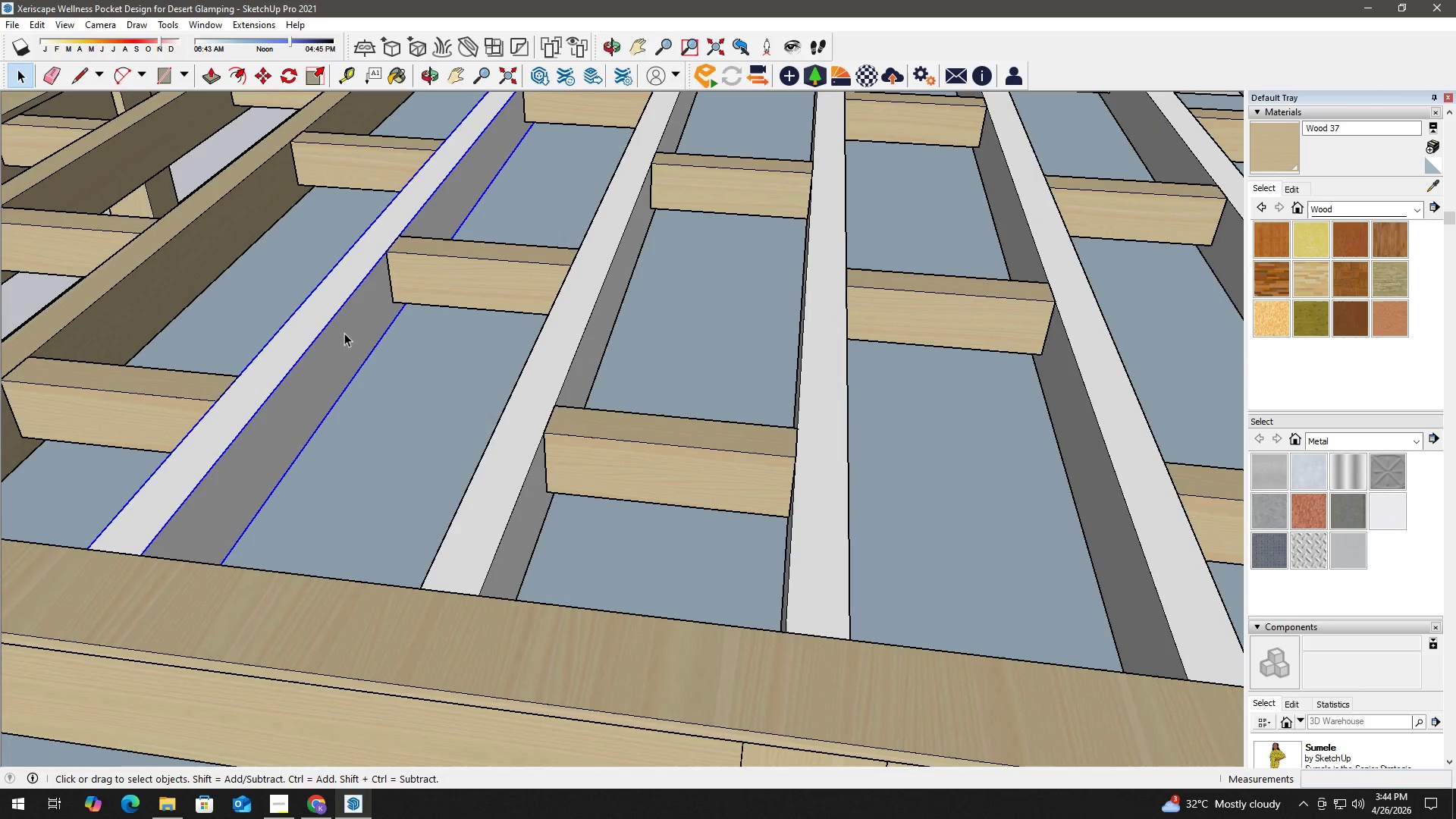 
scroll: coordinate [270, 339], scroll_direction: up, amount: 2.0
 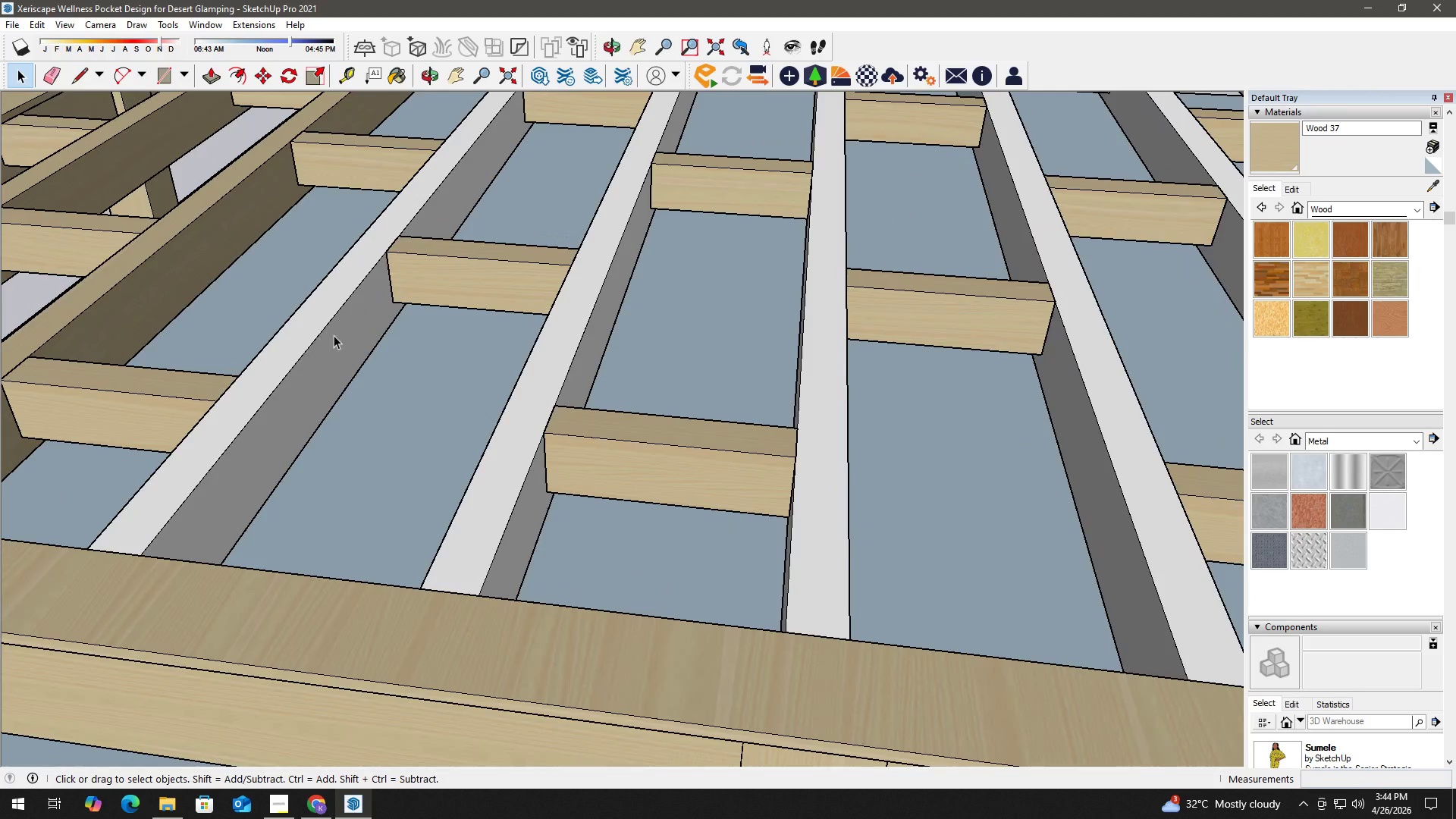 
right_click([344, 333])
 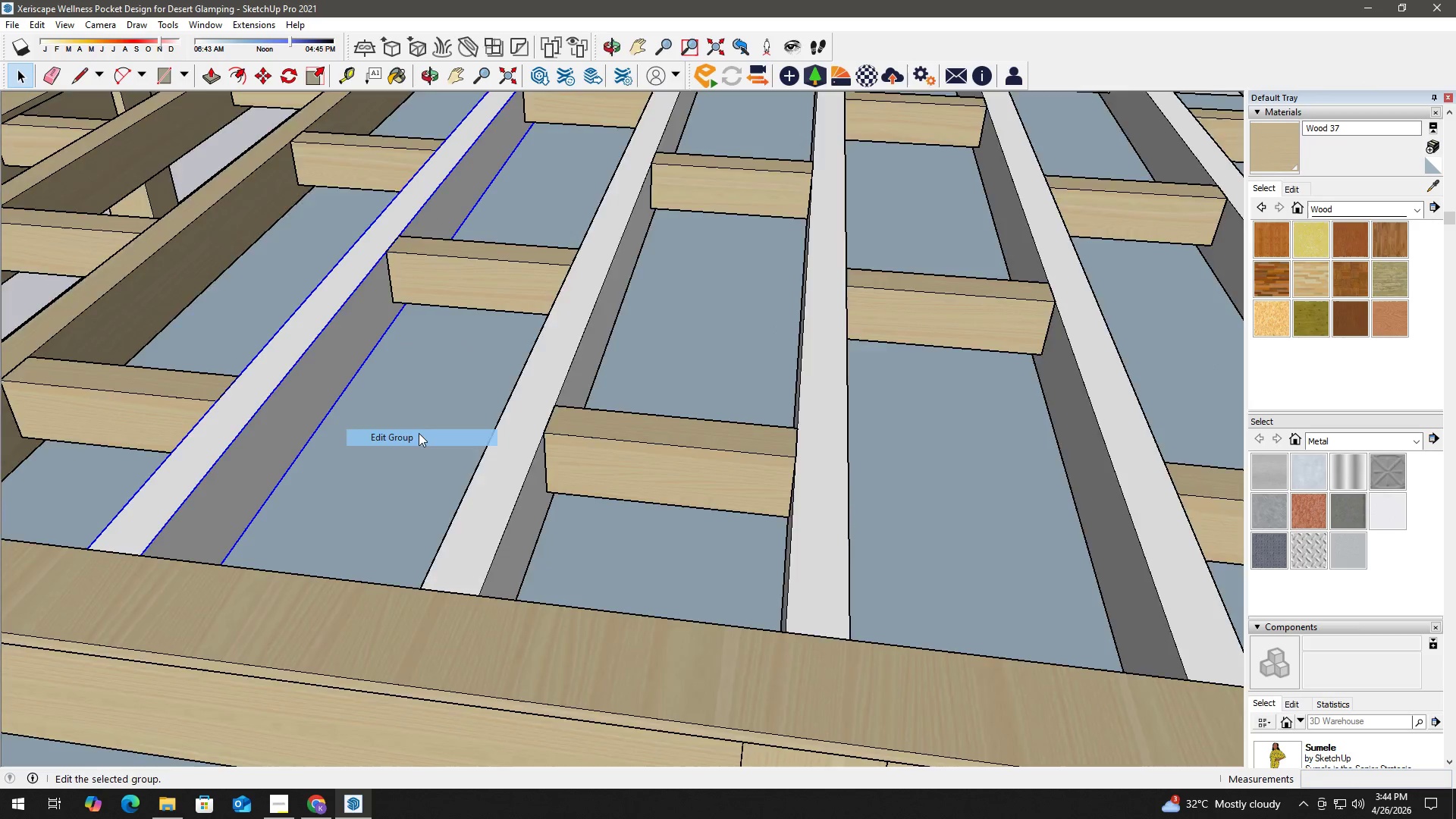 
double_click([316, 366])
 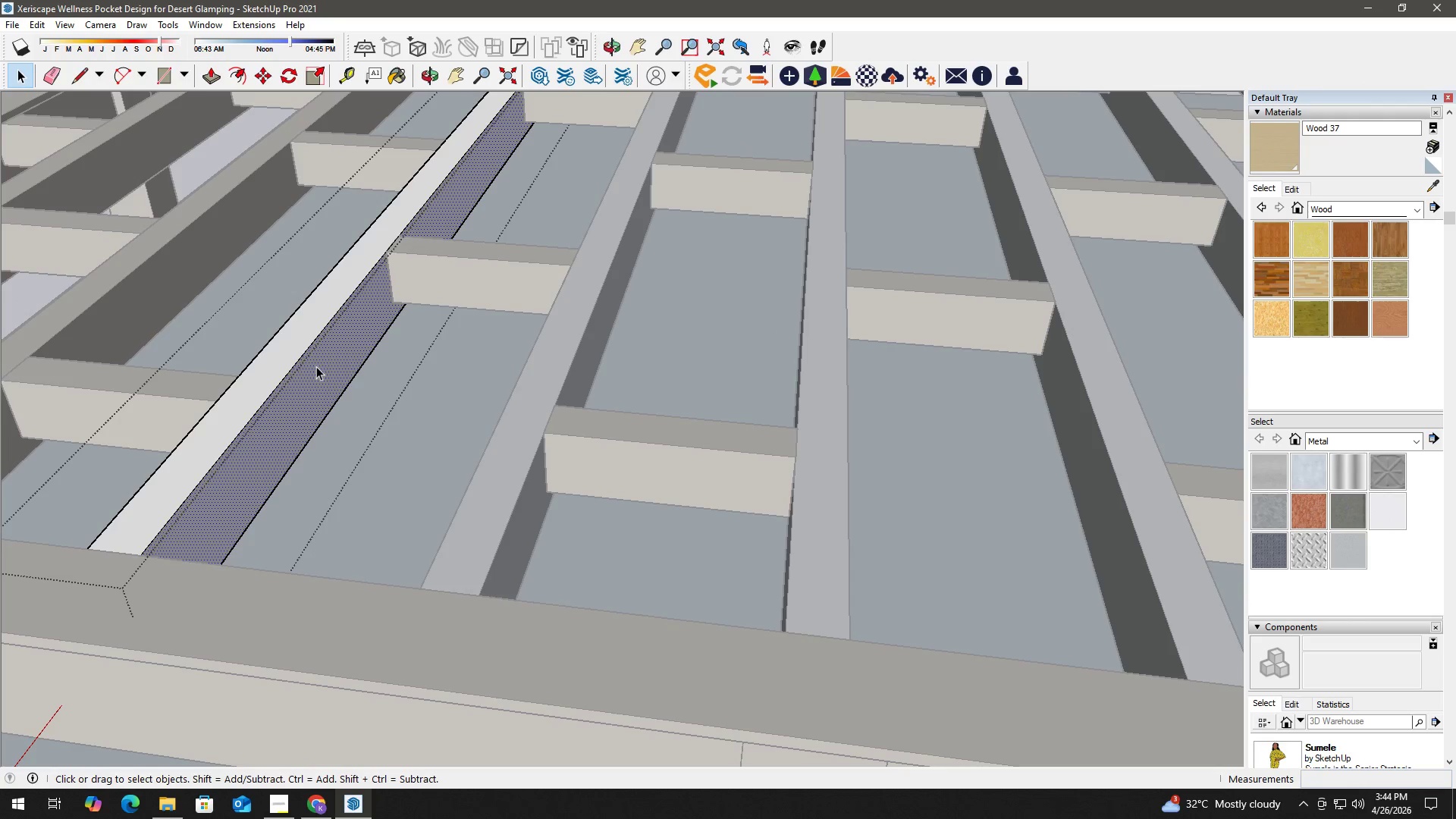 
right_click([317, 366])
 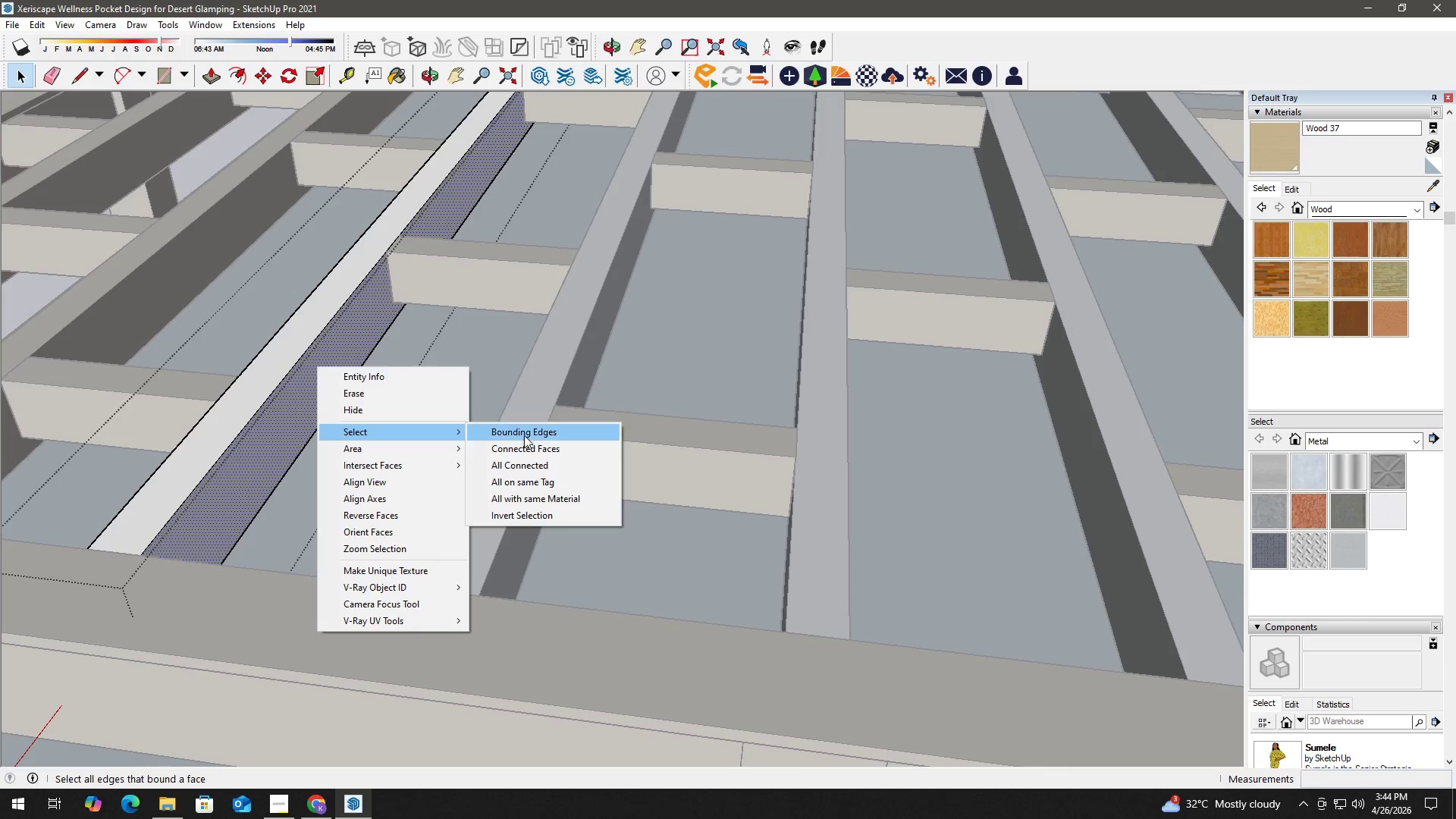 
left_click([532, 457])
 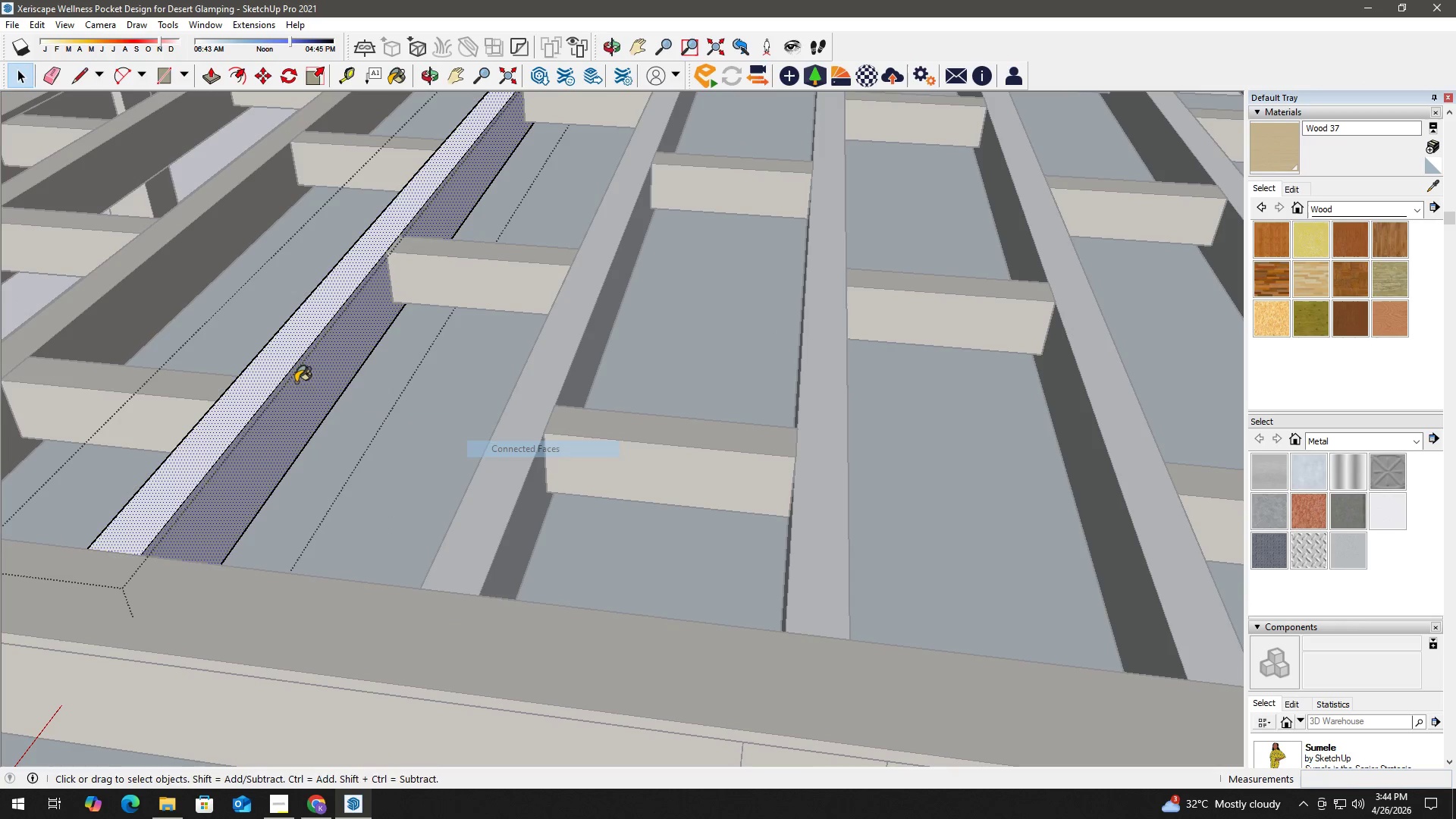 
key(B)
 